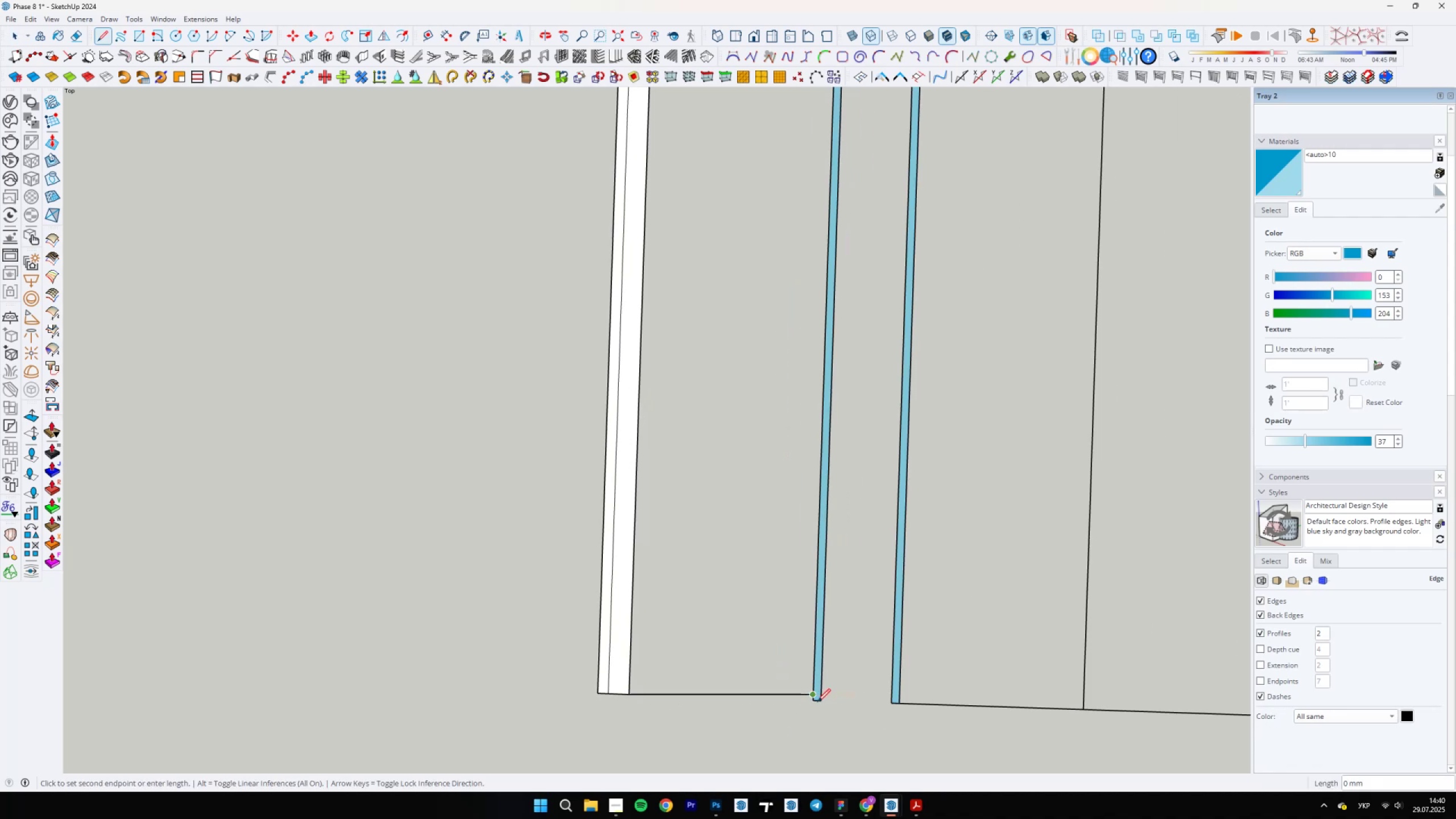 
scroll: coordinate [814, 703], scroll_direction: up, amount: 4.0
 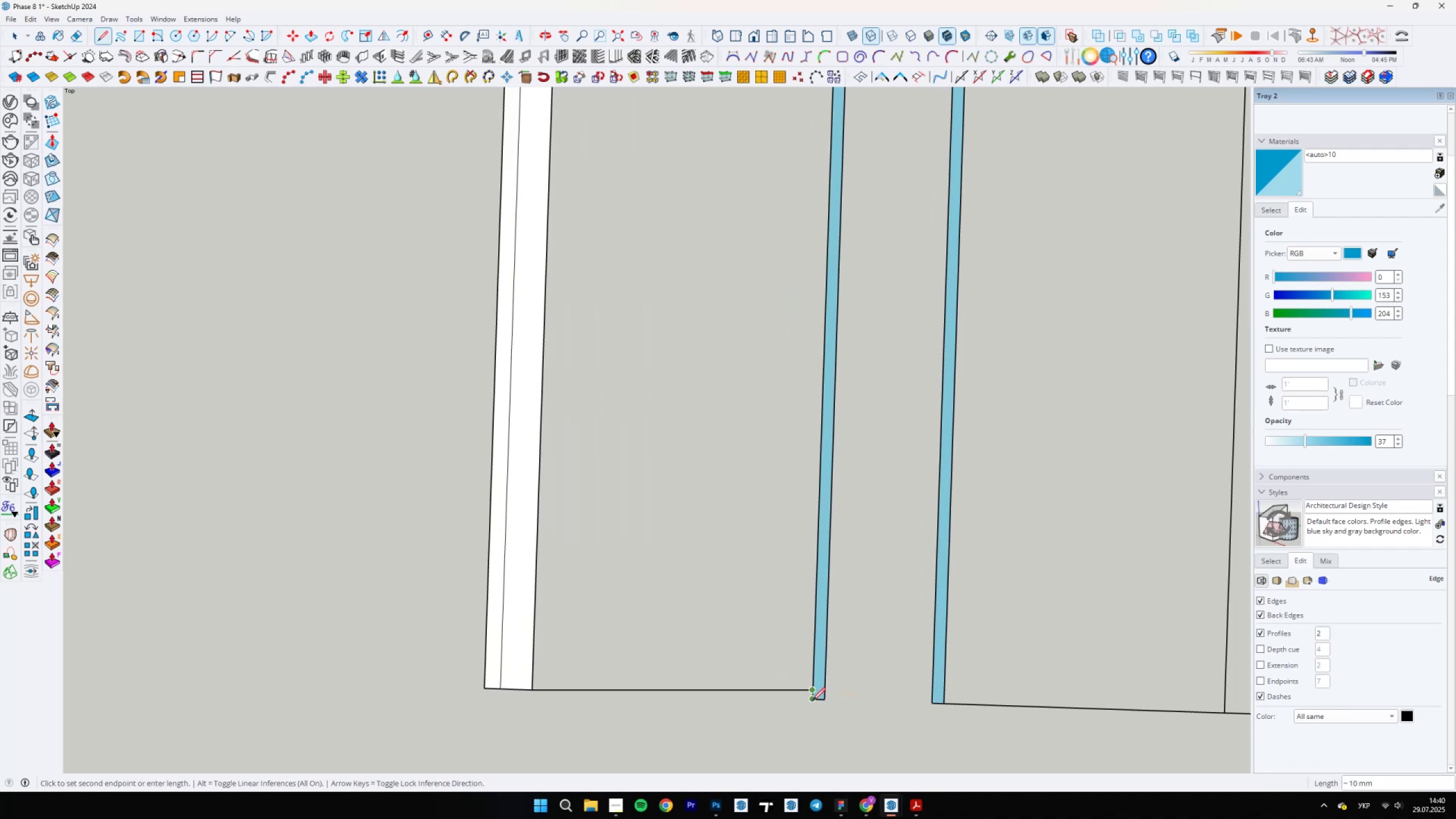 
key(Control+Z)
 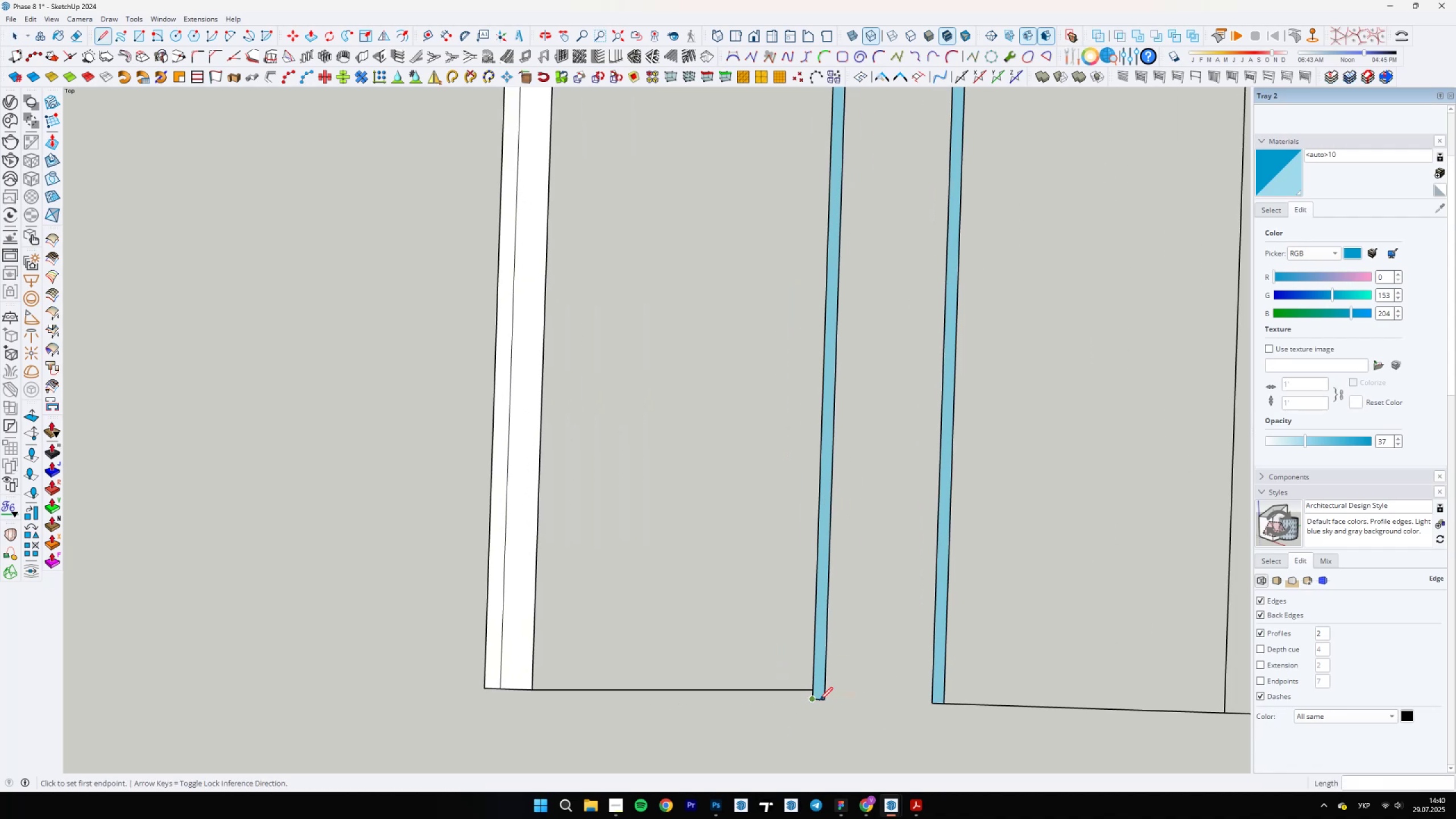 
key(Control+Z)
 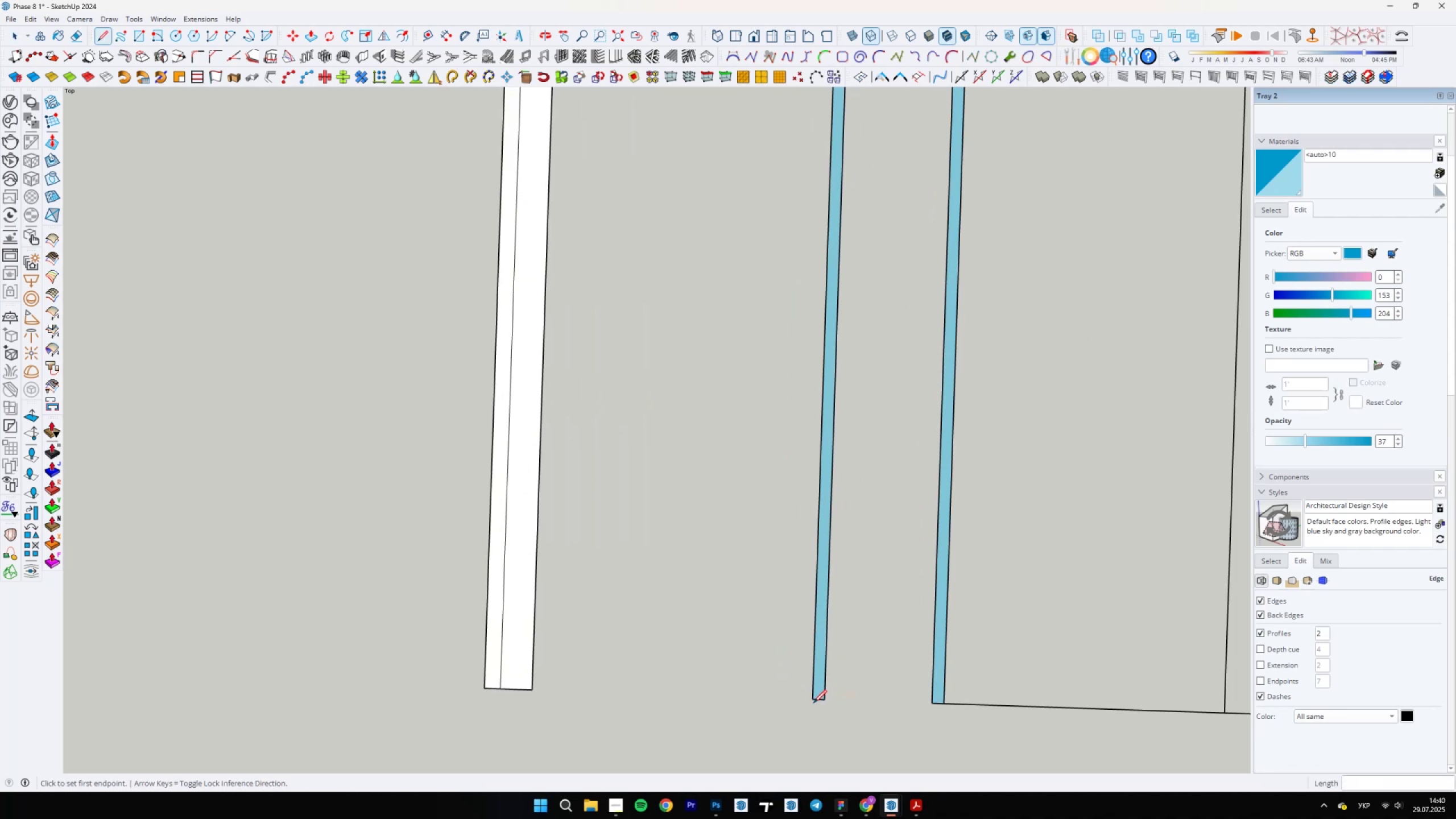 
left_click([813, 703])
 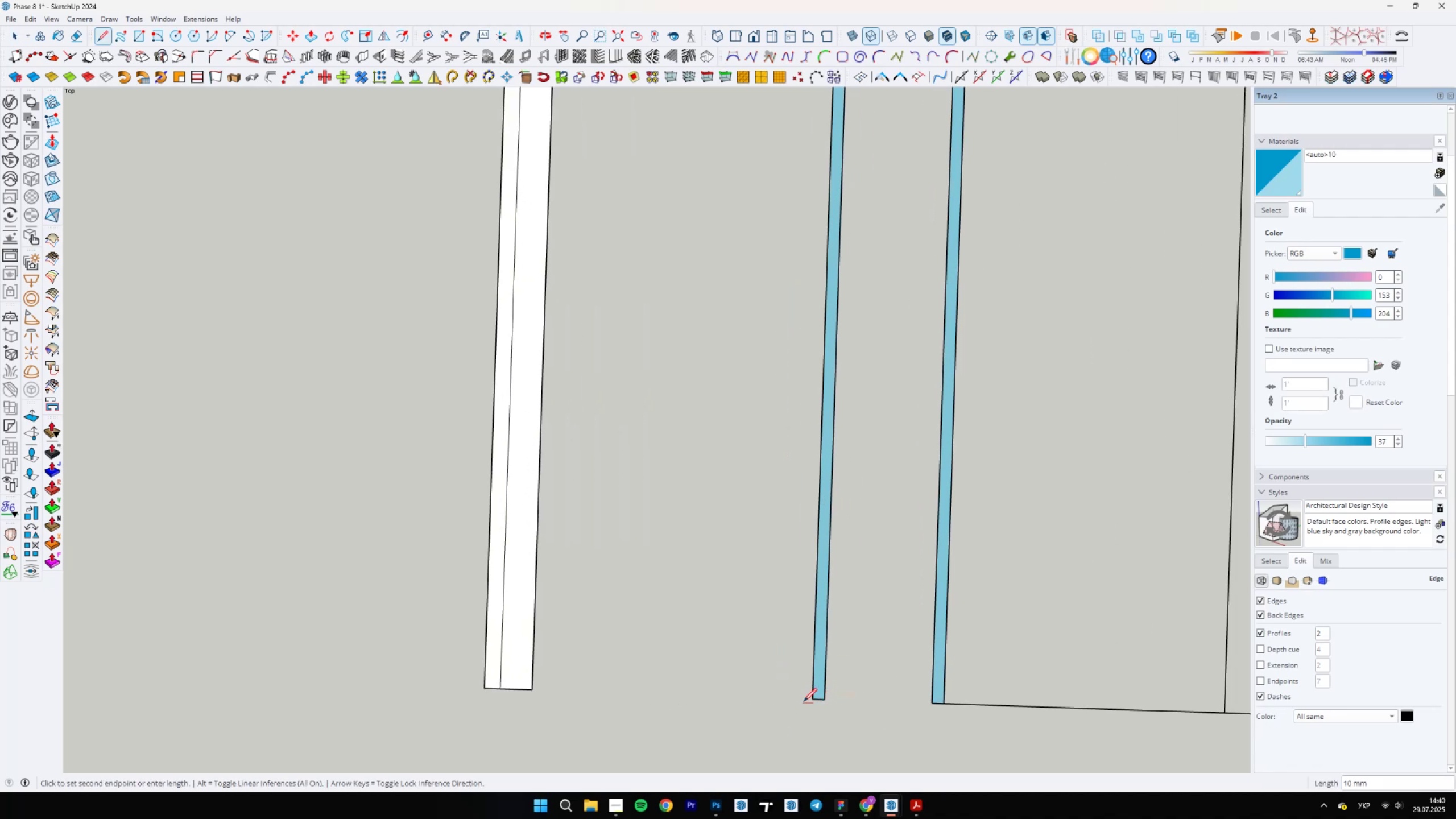 
key(Escape)
 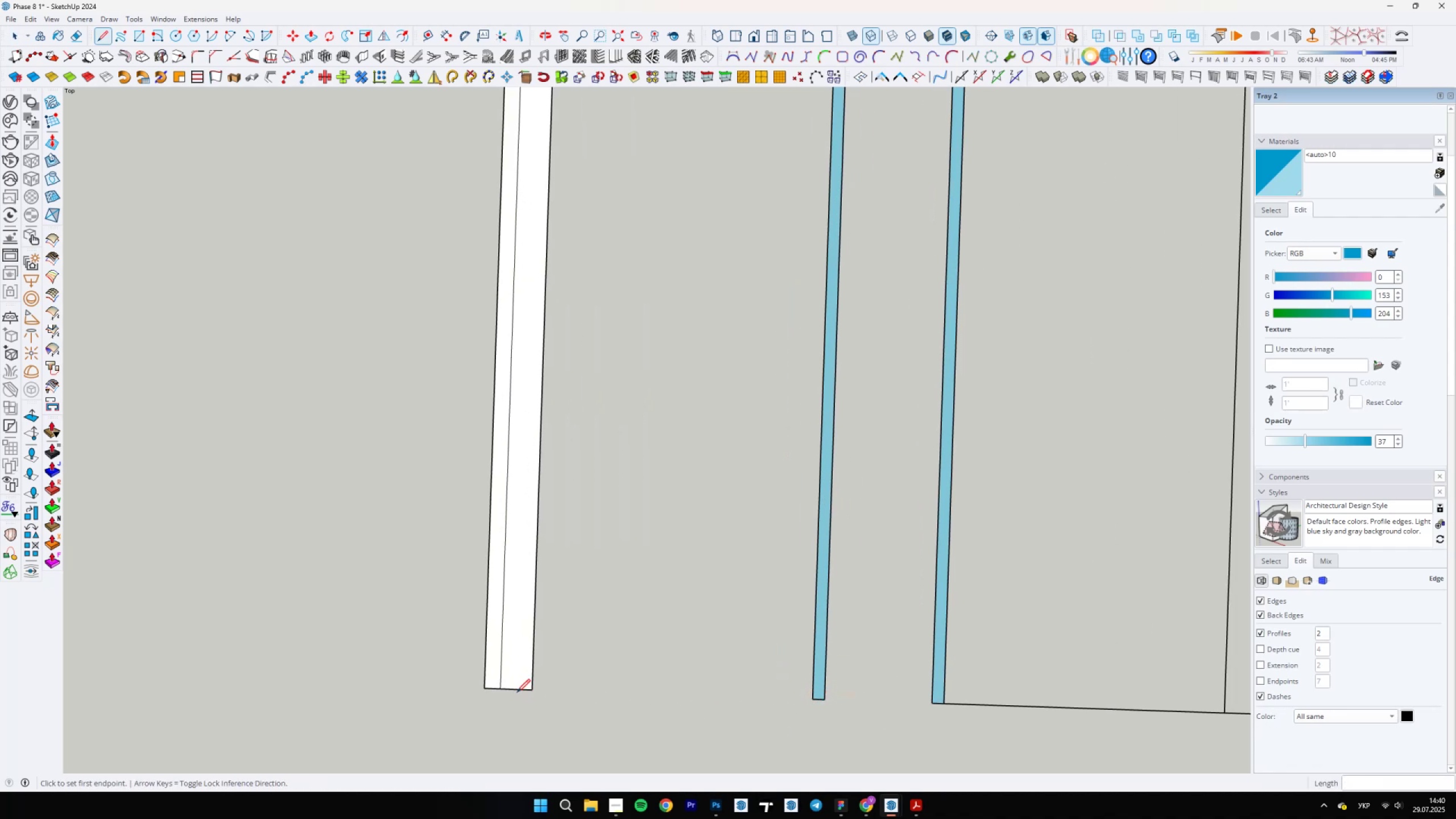 
left_click([526, 690])
 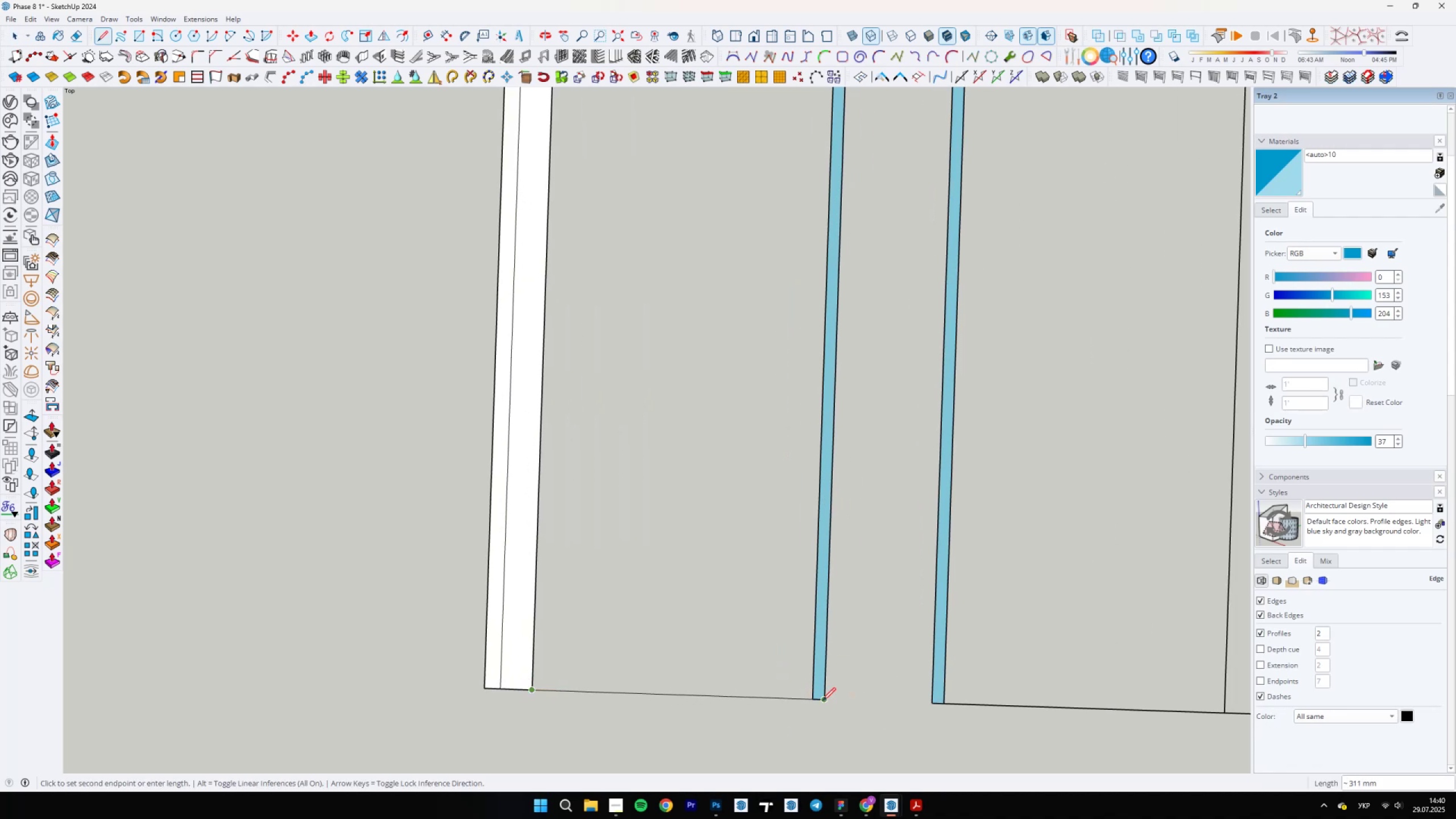 
left_click([812, 702])
 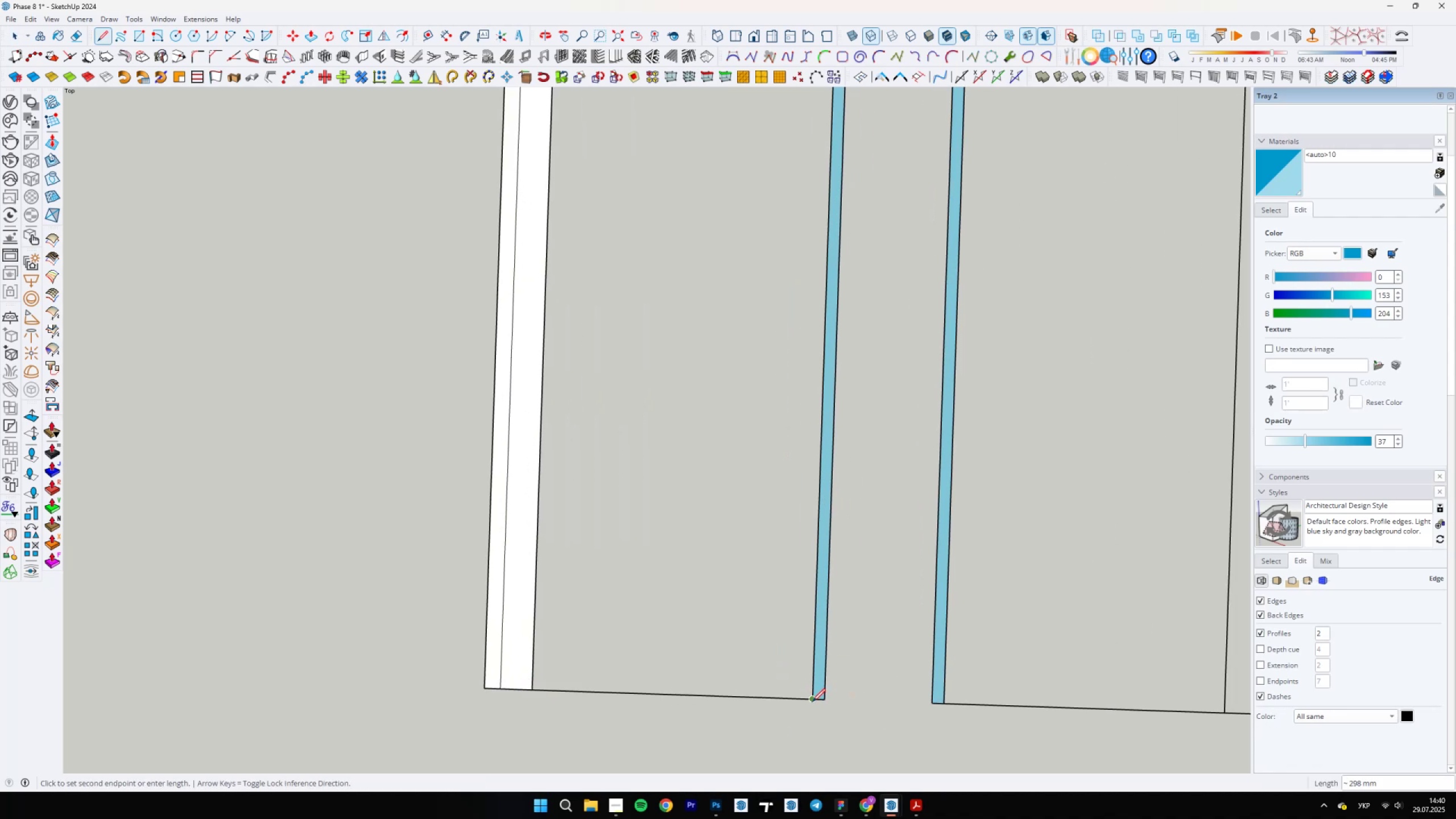 
key(Escape)
 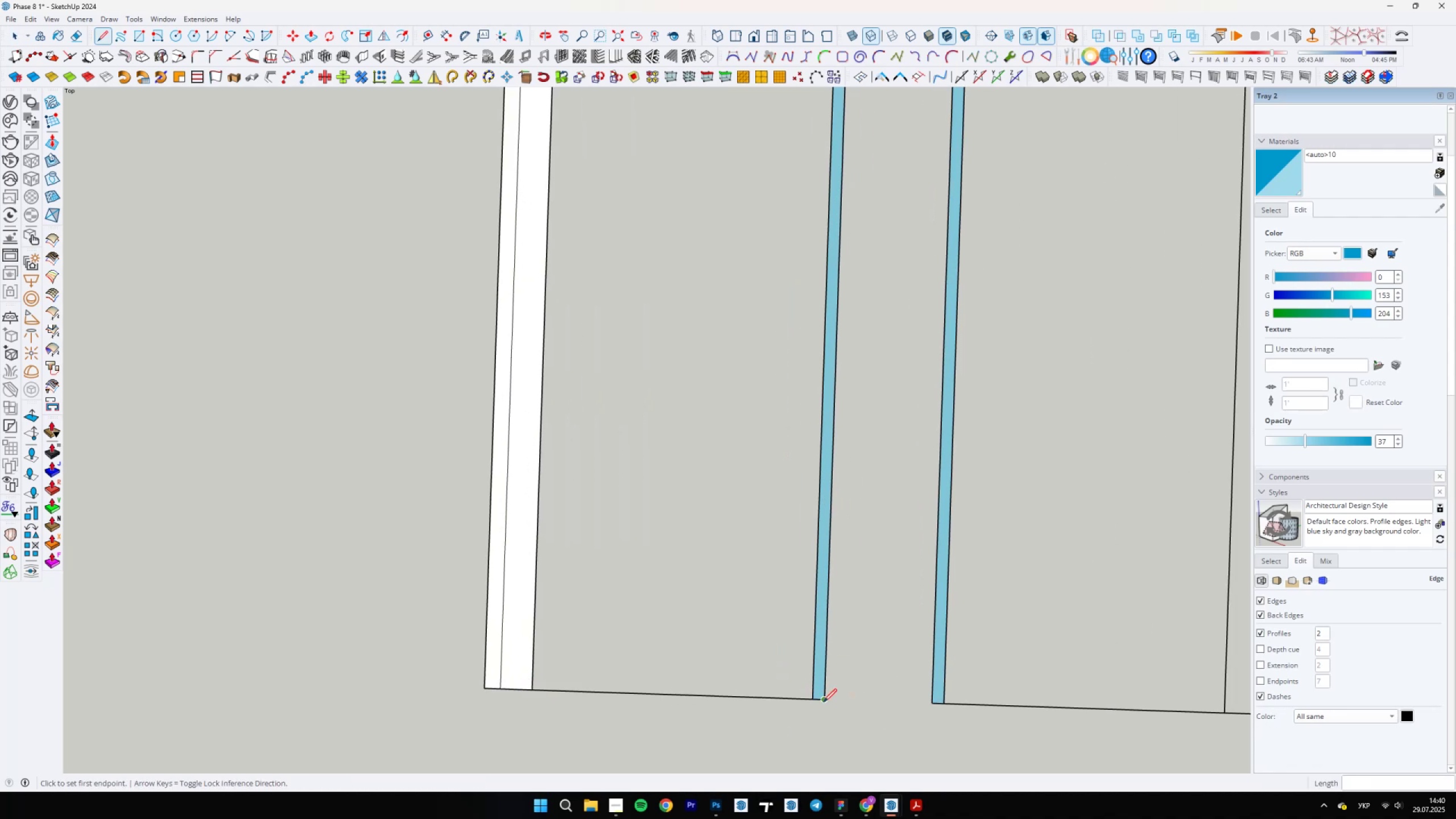 
double_click([825, 701])
 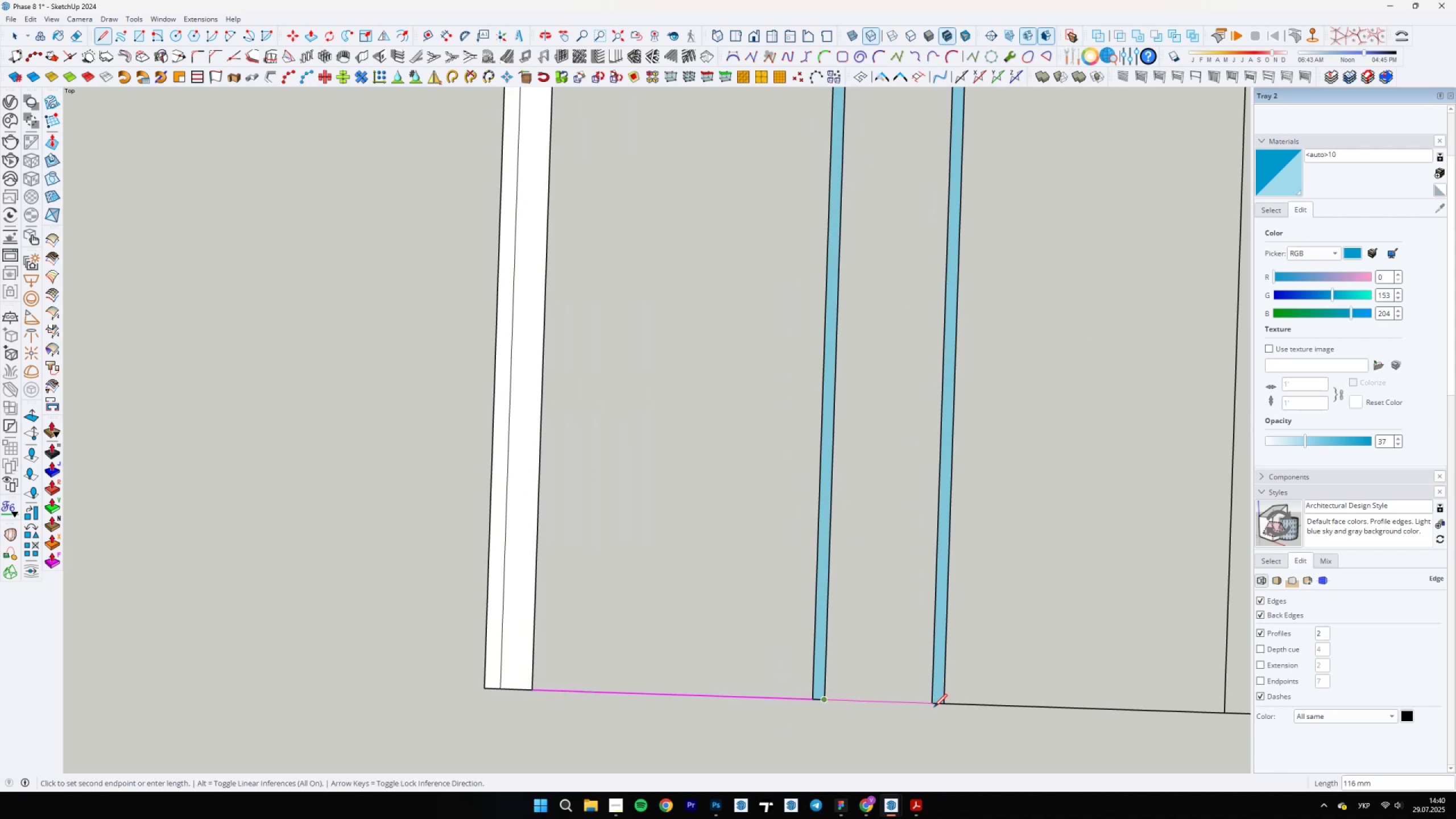 
scroll: coordinate [931, 705], scroll_direction: up, amount: 5.0
 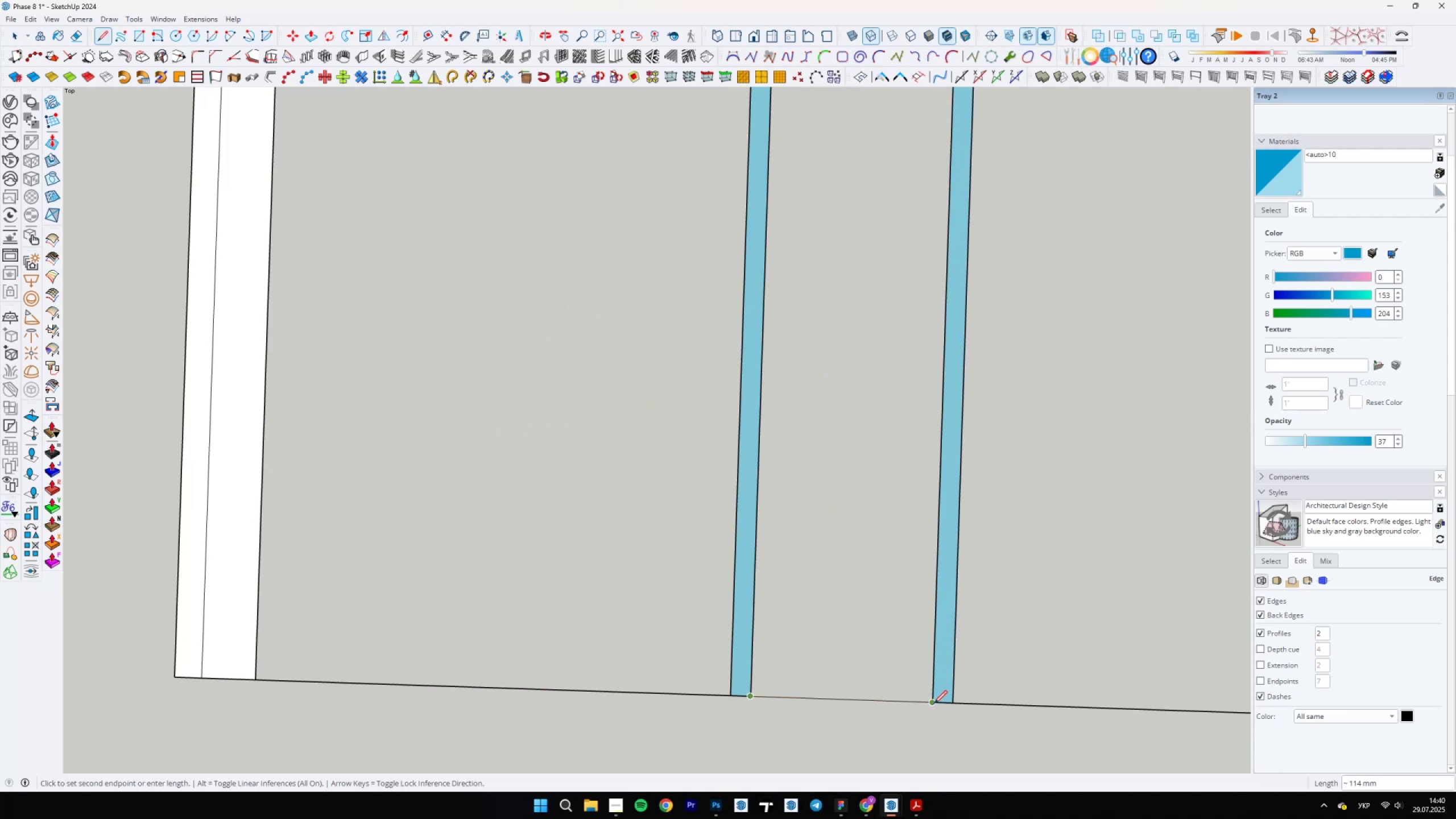 
left_click([934, 704])
 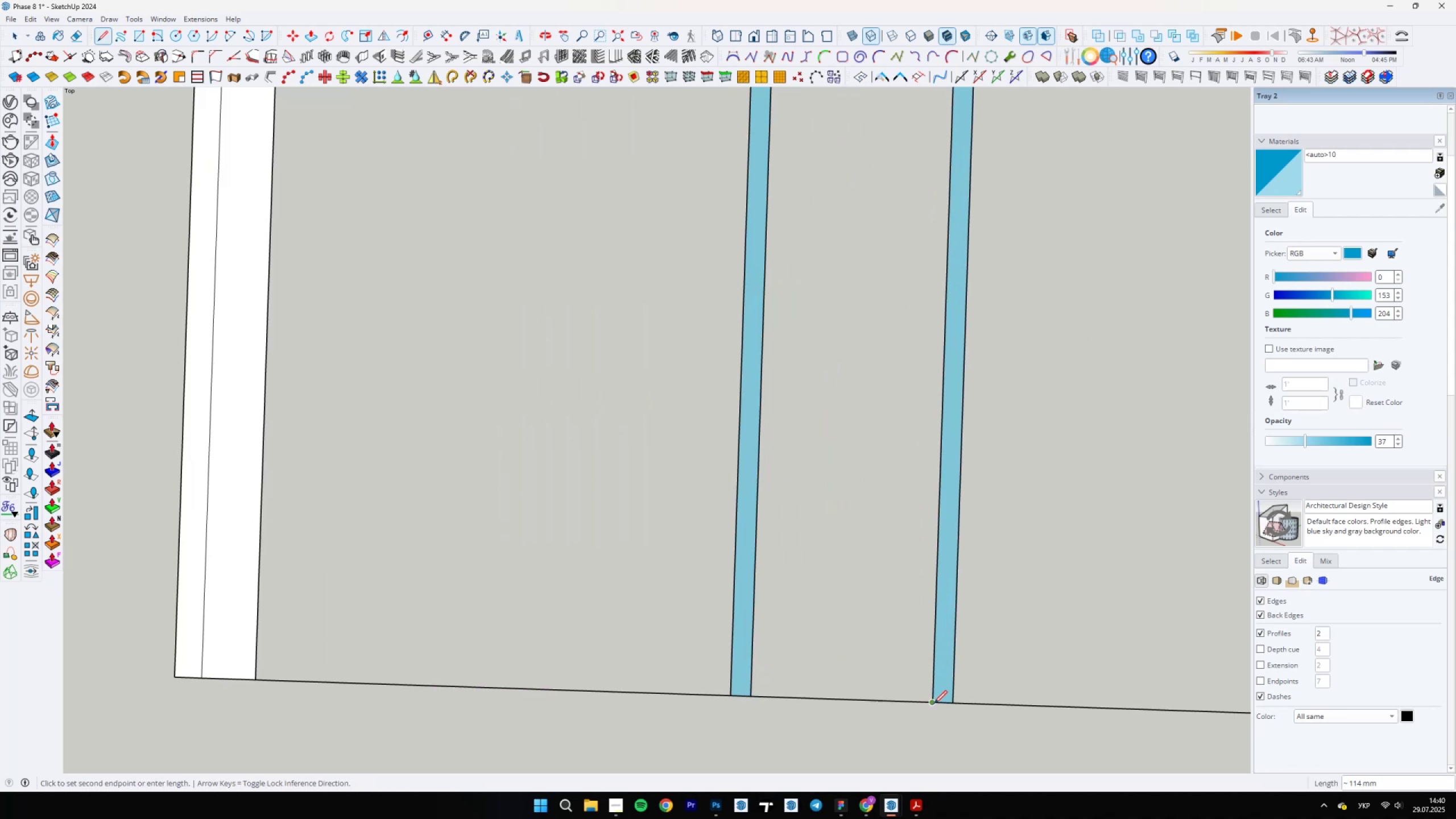 
scroll: coordinate [278, 582], scroll_direction: down, amount: 13.0
 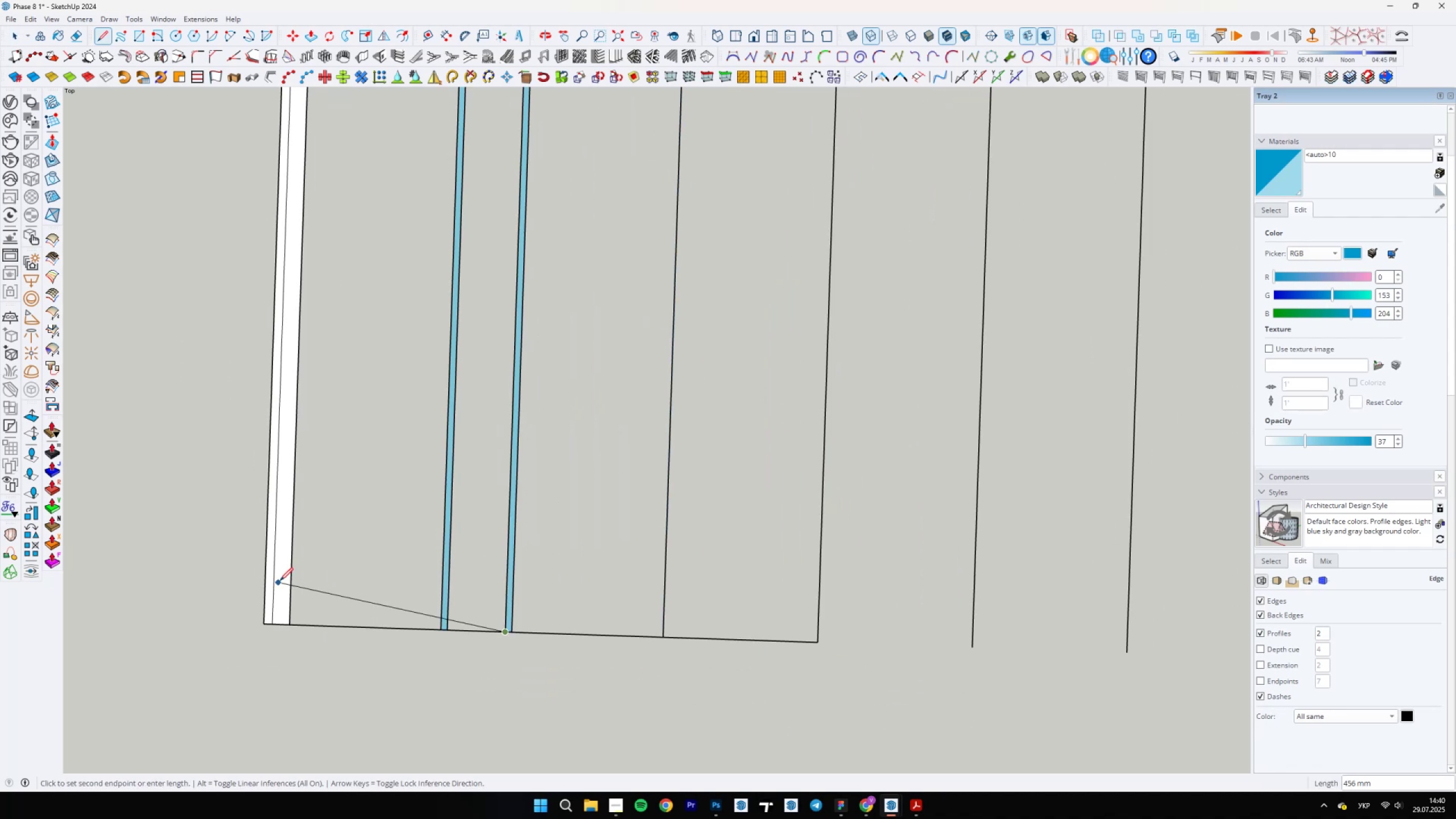 
key(Escape)
 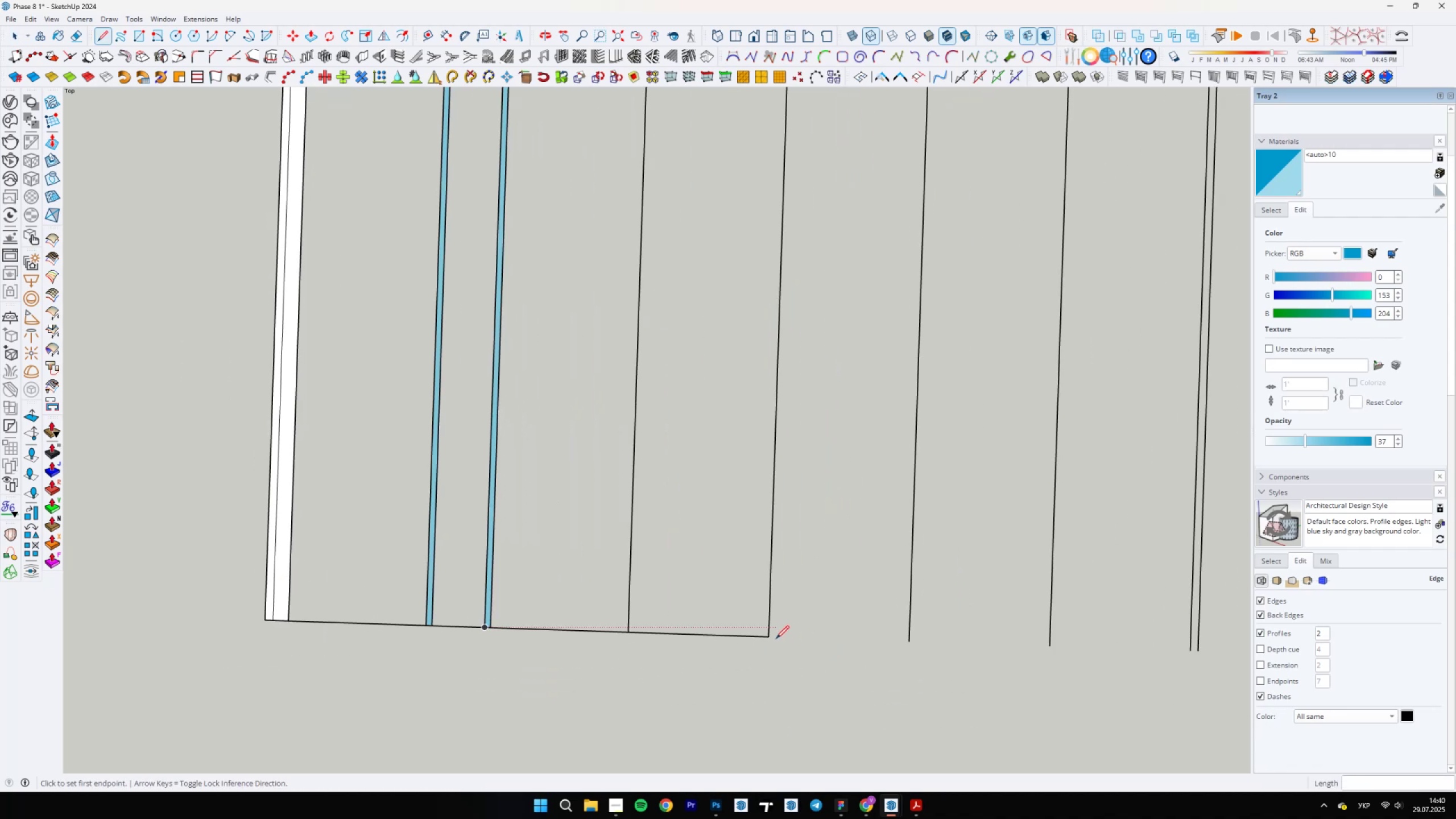 
left_click([770, 640])
 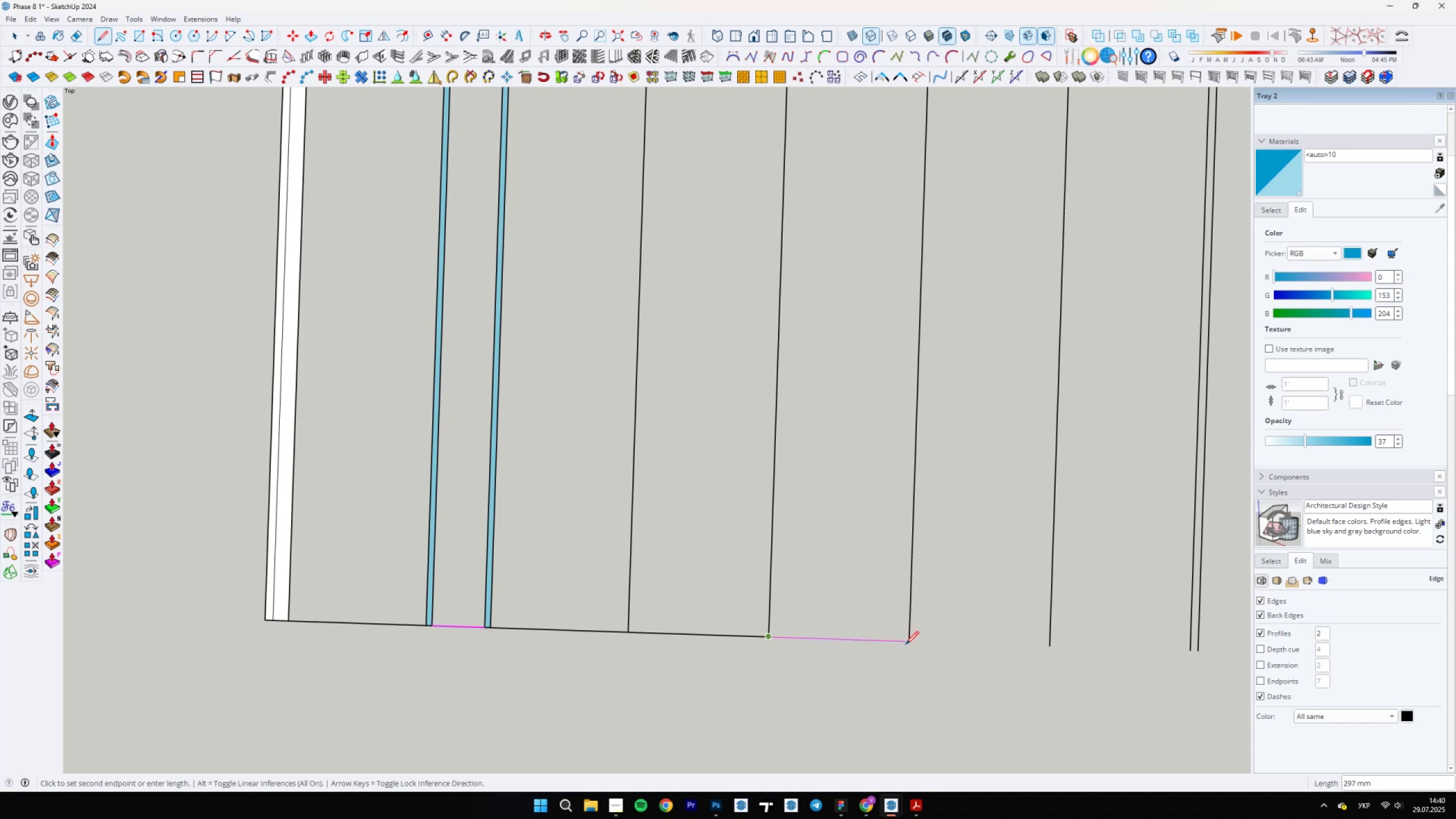 
left_click([910, 644])
 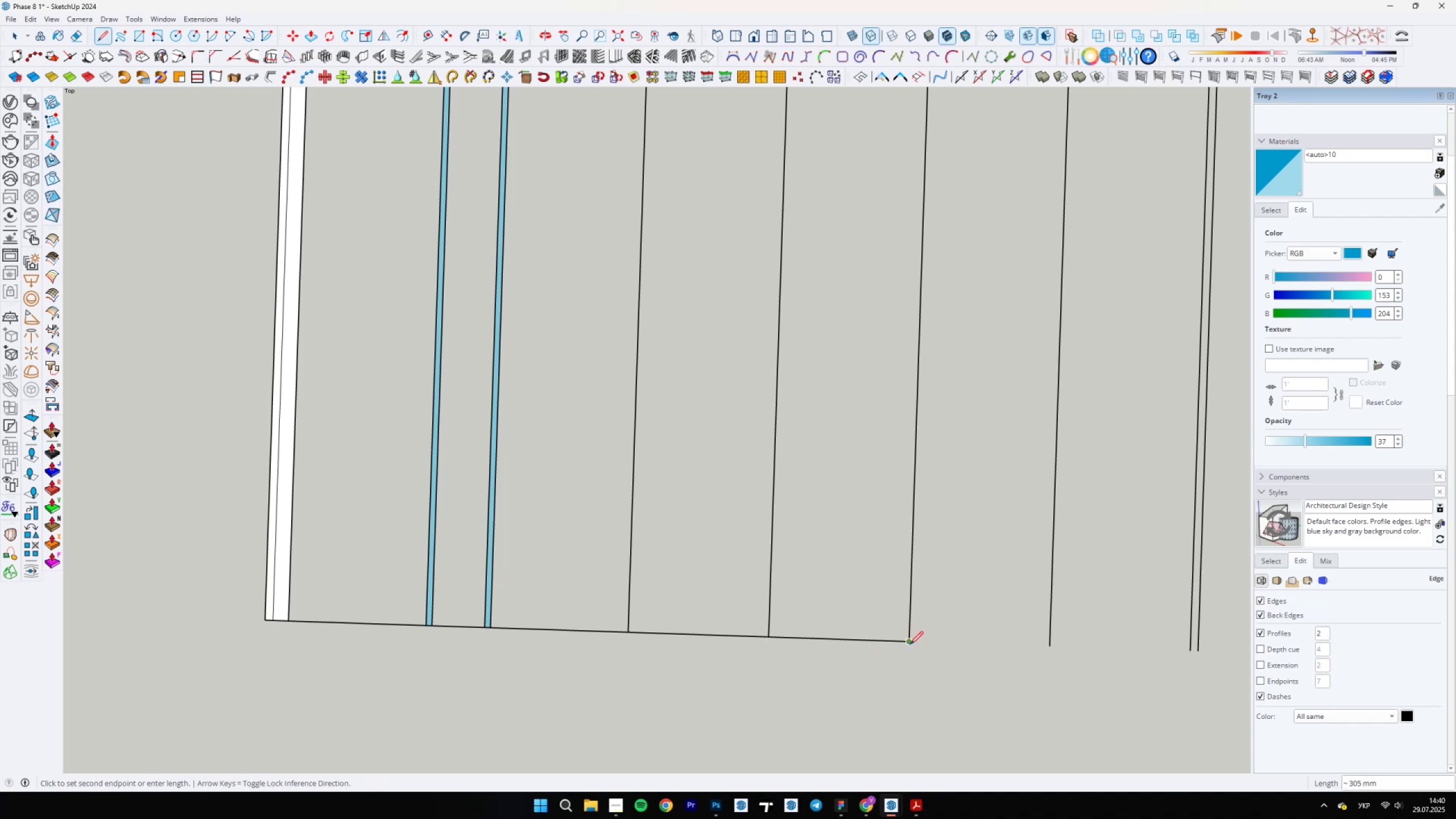 
key(Escape)
 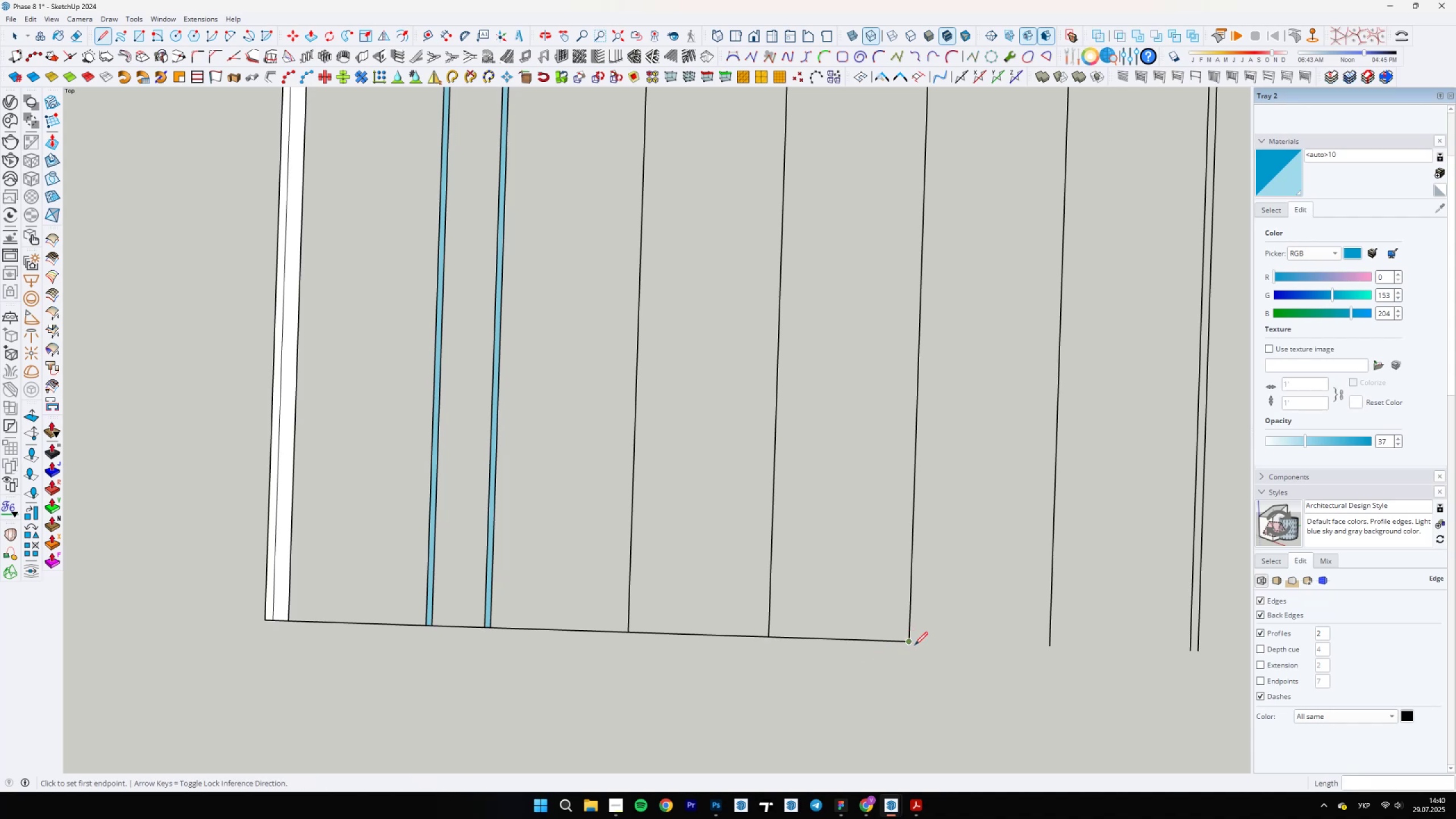 
left_click([914, 645])
 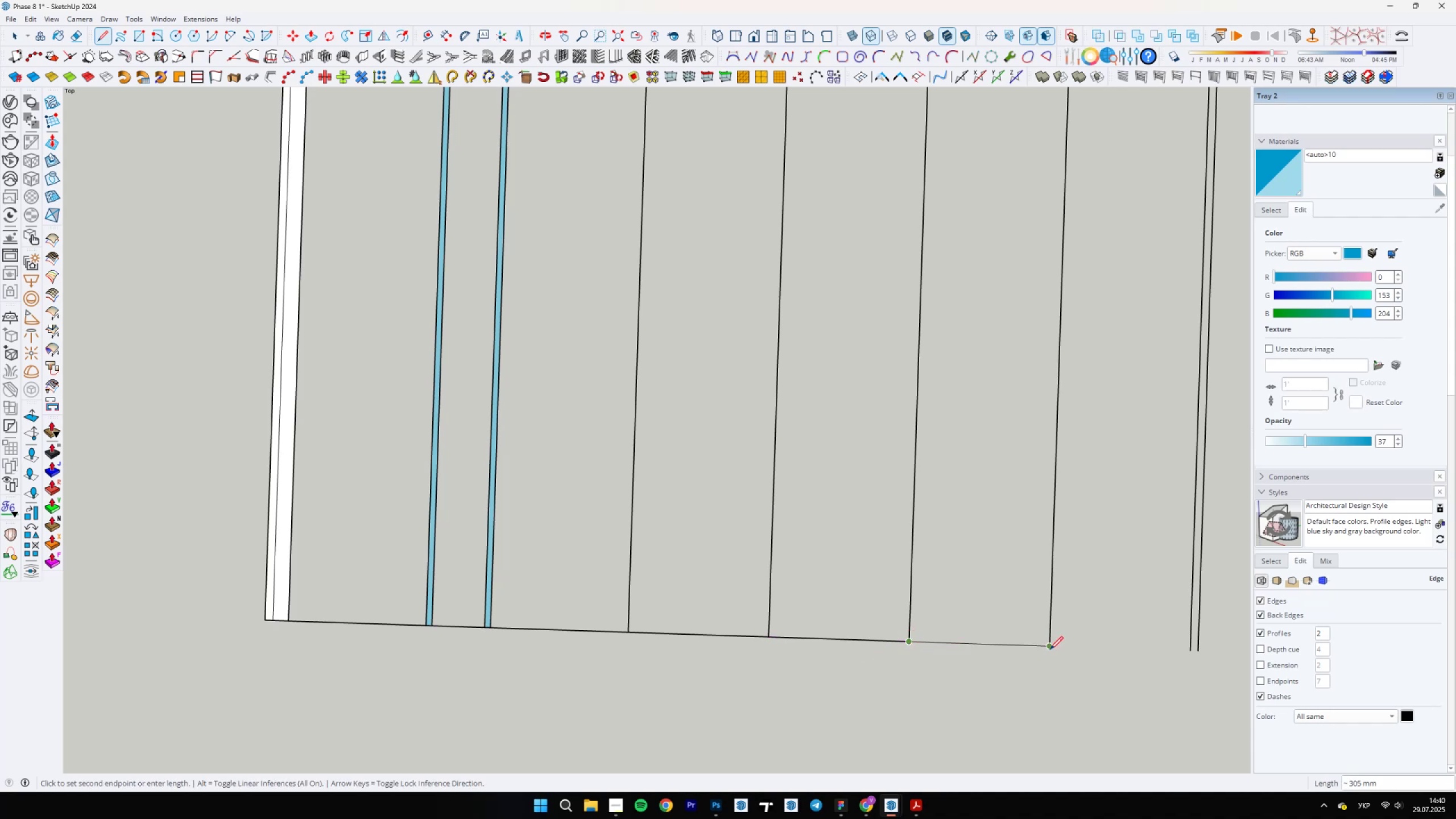 
double_click([1050, 647])
 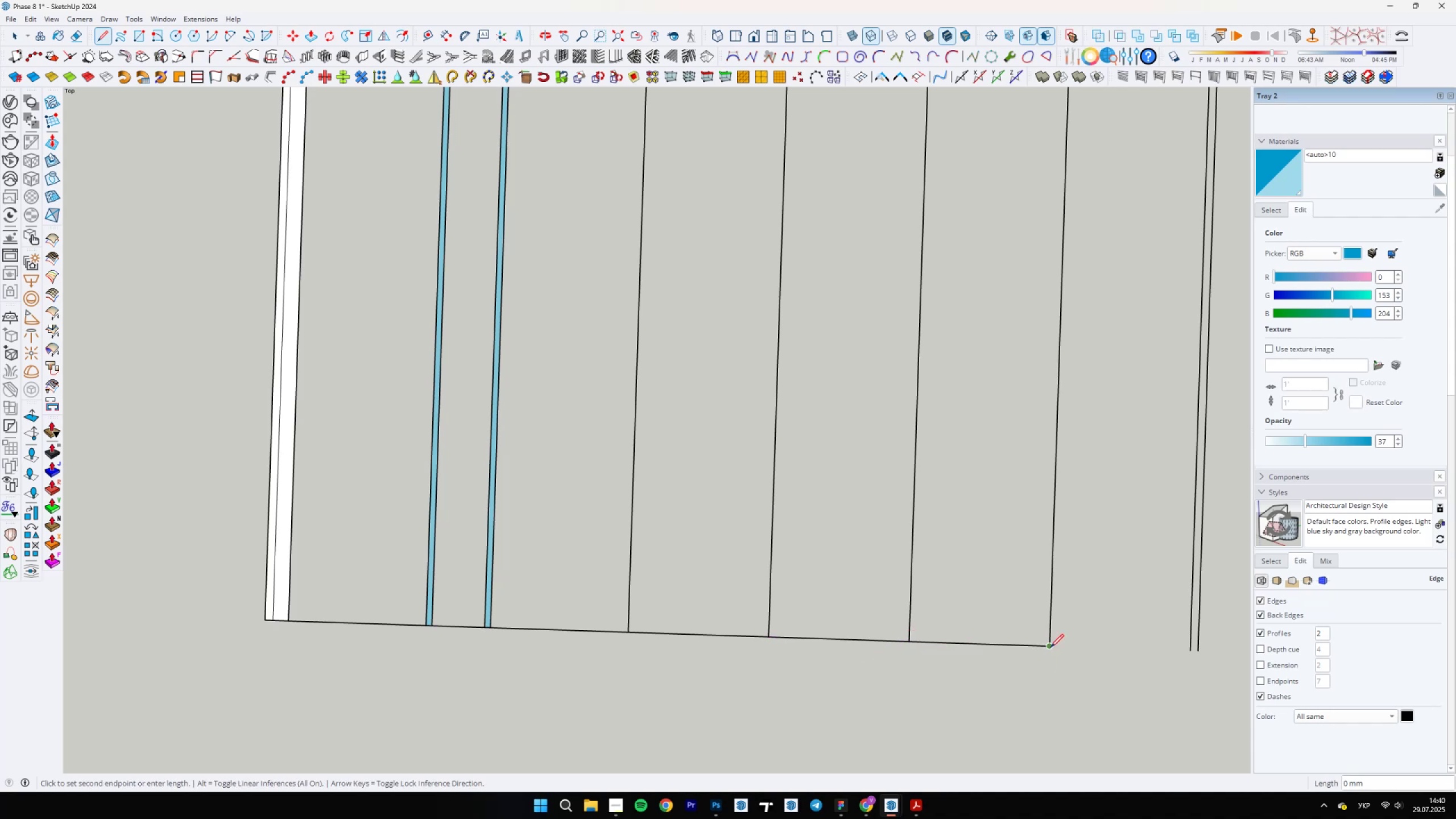 
scroll: coordinate [847, 626], scroll_direction: none, amount: 0.0
 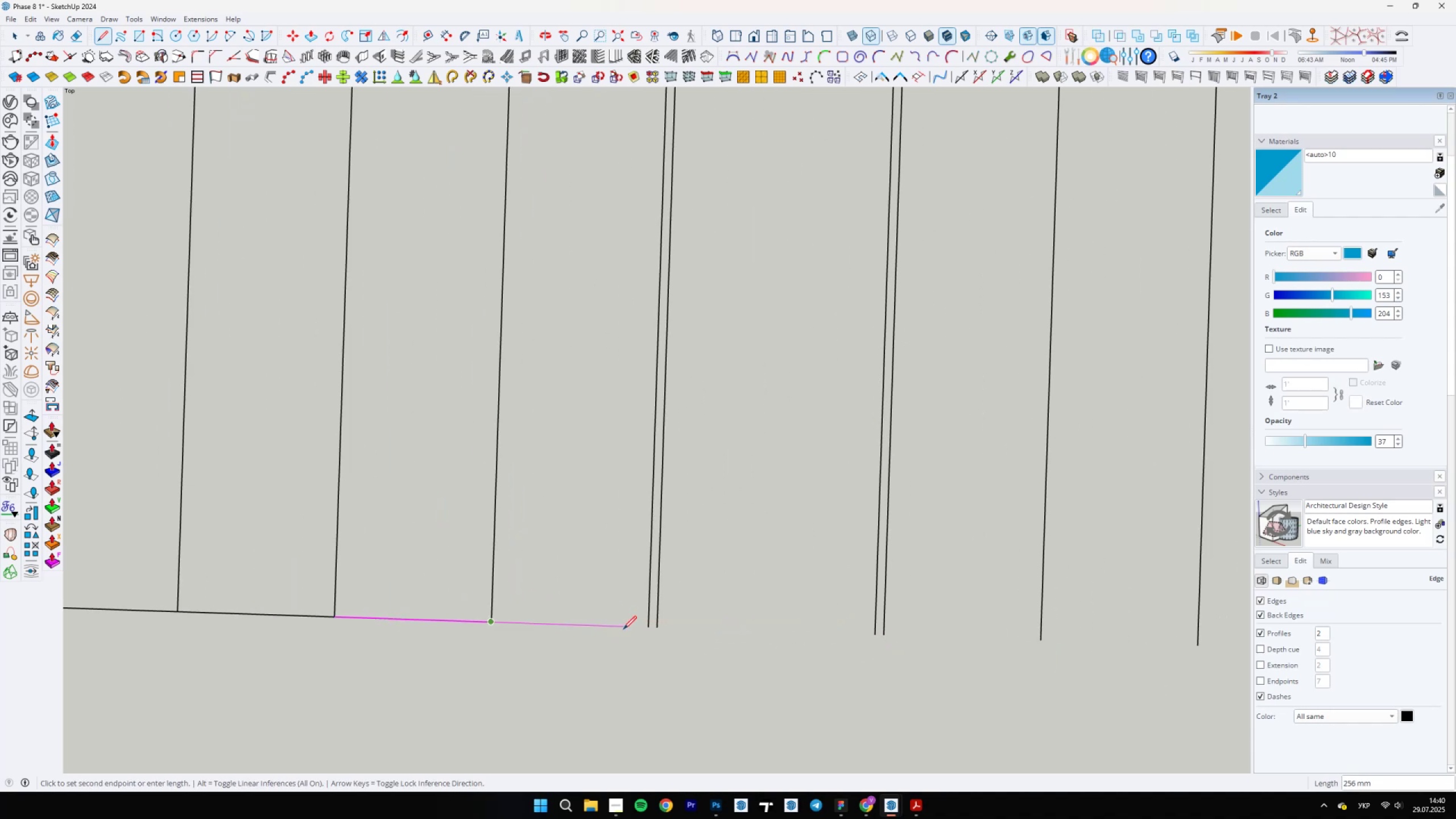 
scroll: coordinate [647, 626], scroll_direction: up, amount: 3.0
 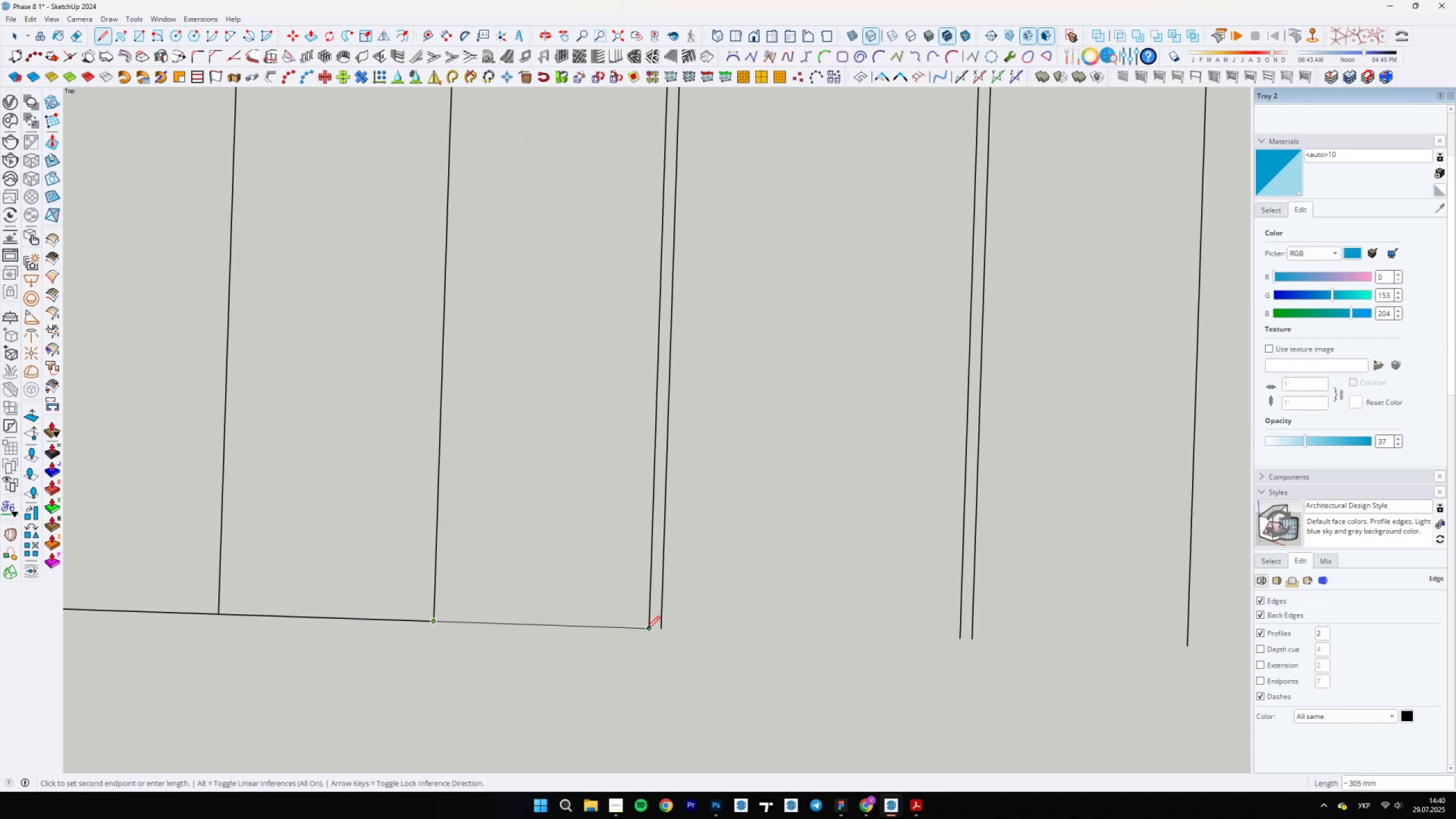 
left_click([647, 630])
 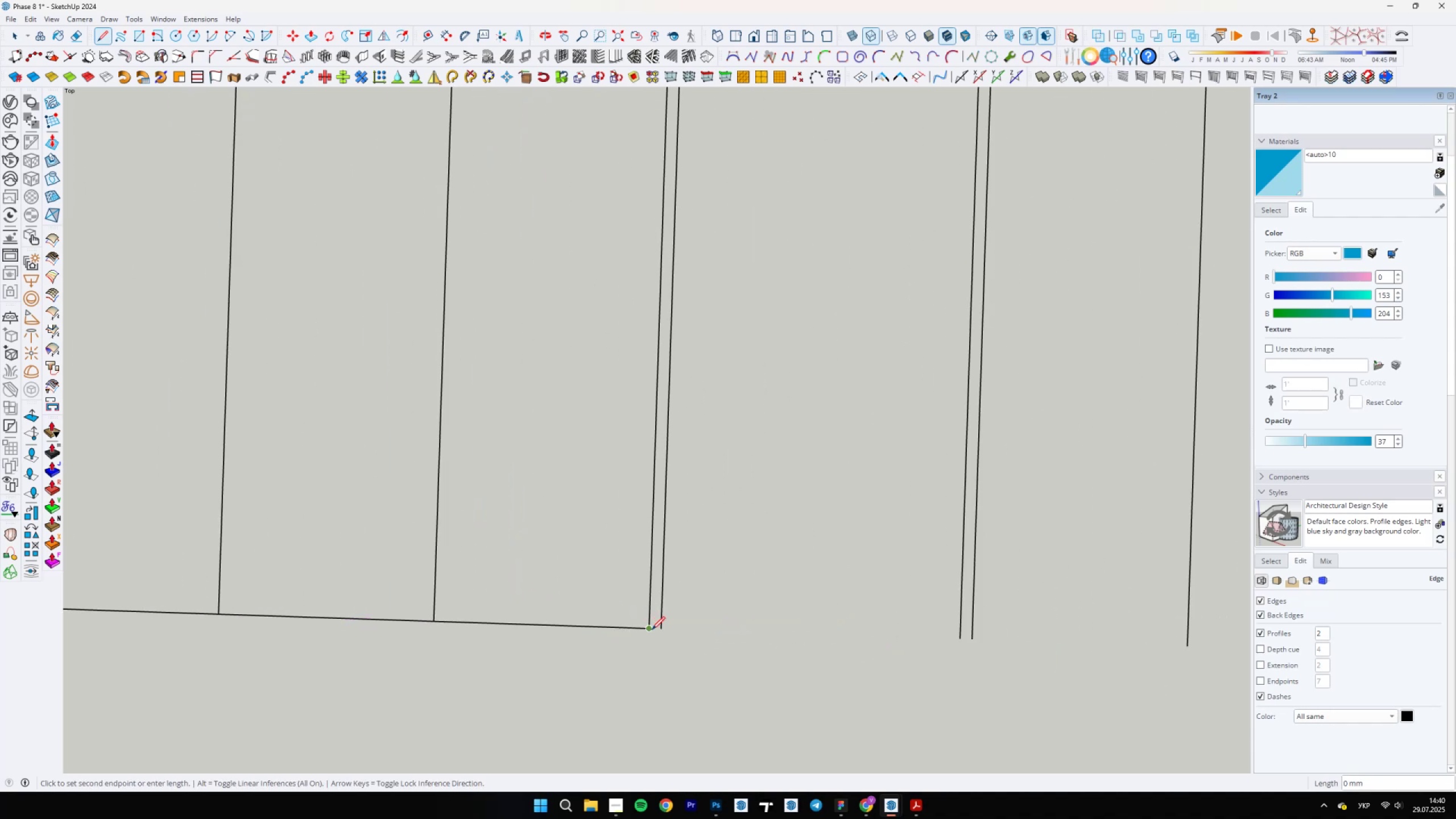 
scroll: coordinate [655, 626], scroll_direction: up, amount: 4.0
 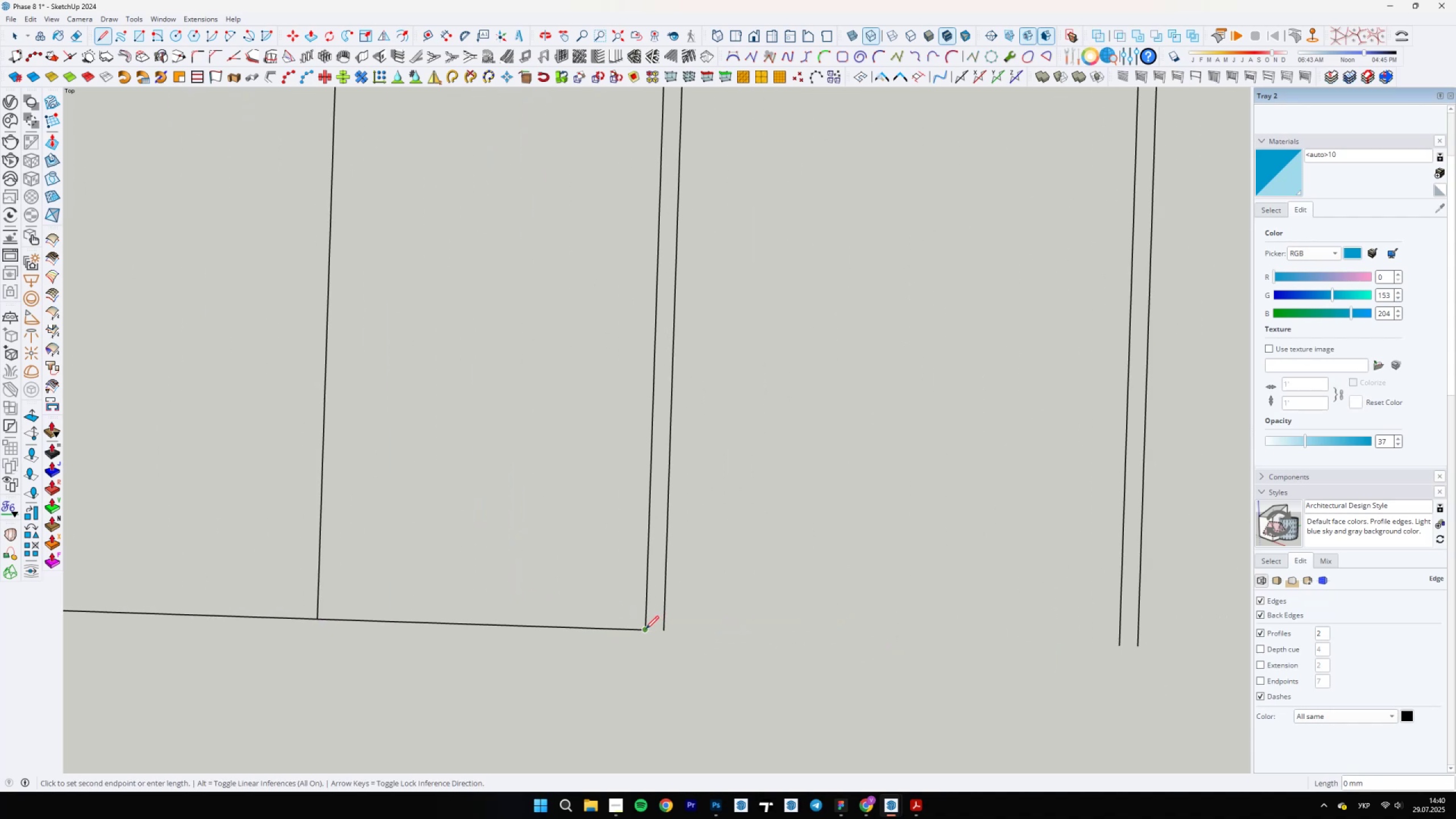 
left_click([646, 630])
 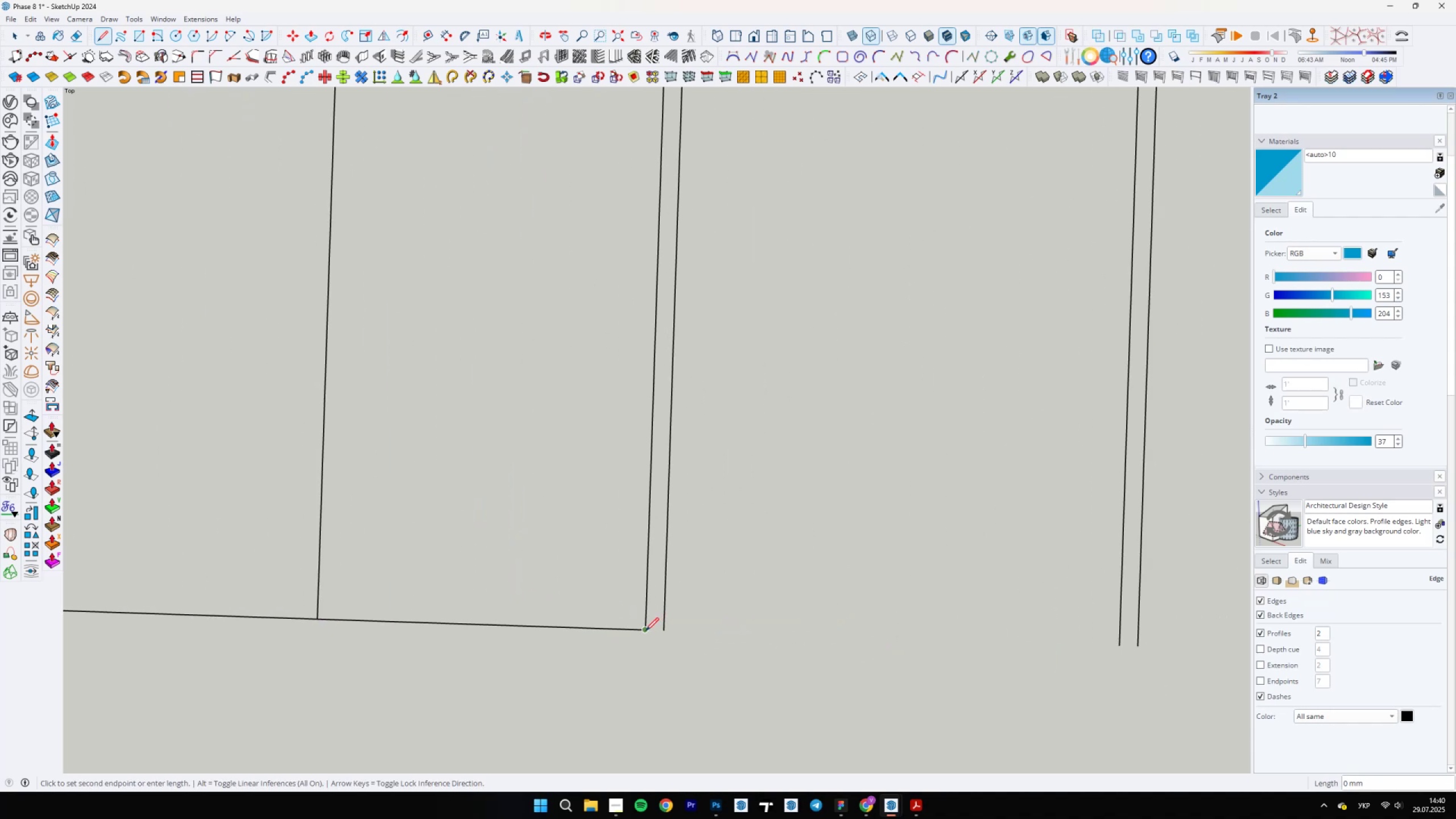 
scroll: coordinate [668, 629], scroll_direction: up, amount: 21.0
 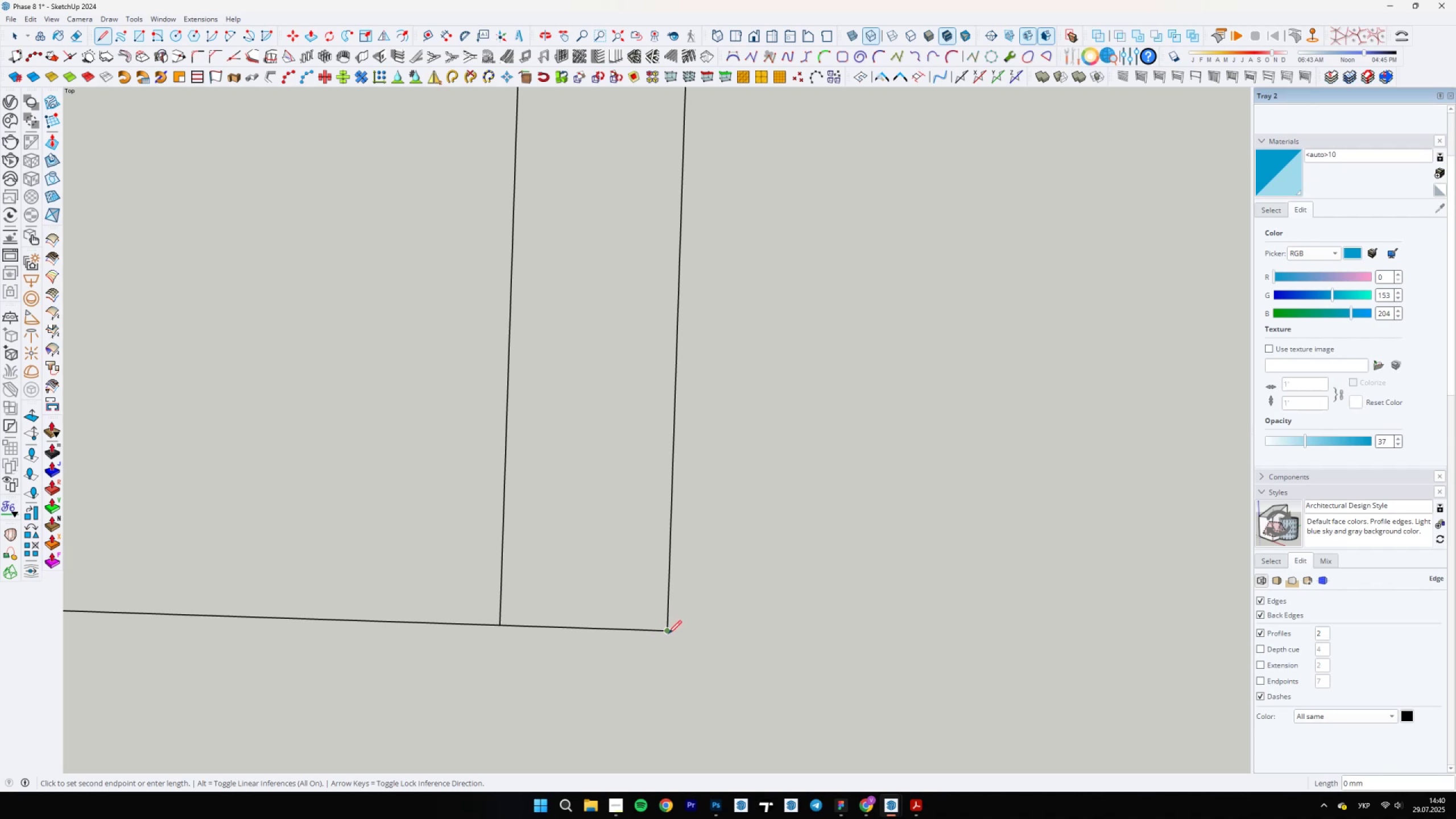 
scroll: coordinate [893, 627], scroll_direction: down, amount: 10.0
 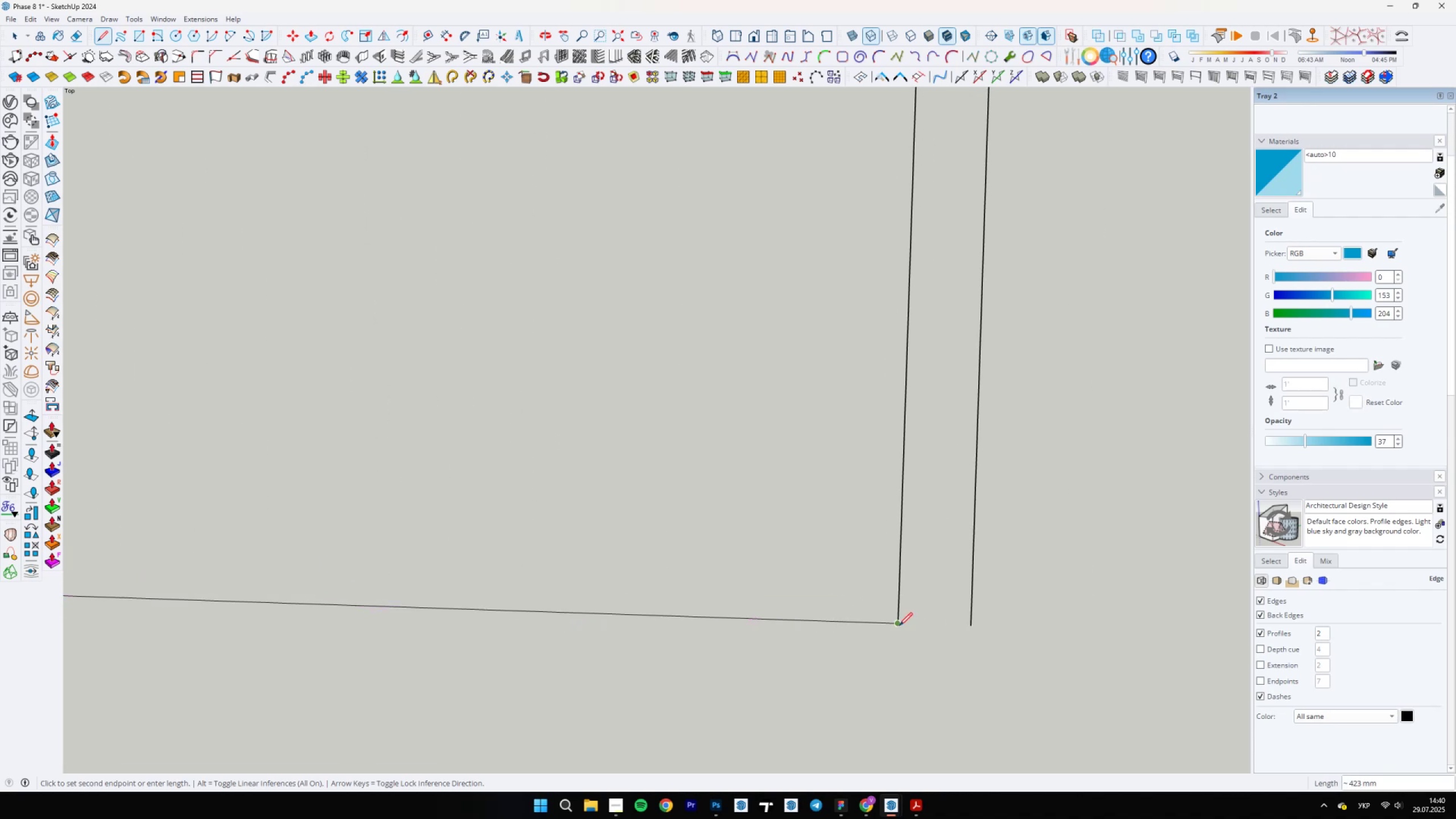 
left_click([898, 623])
 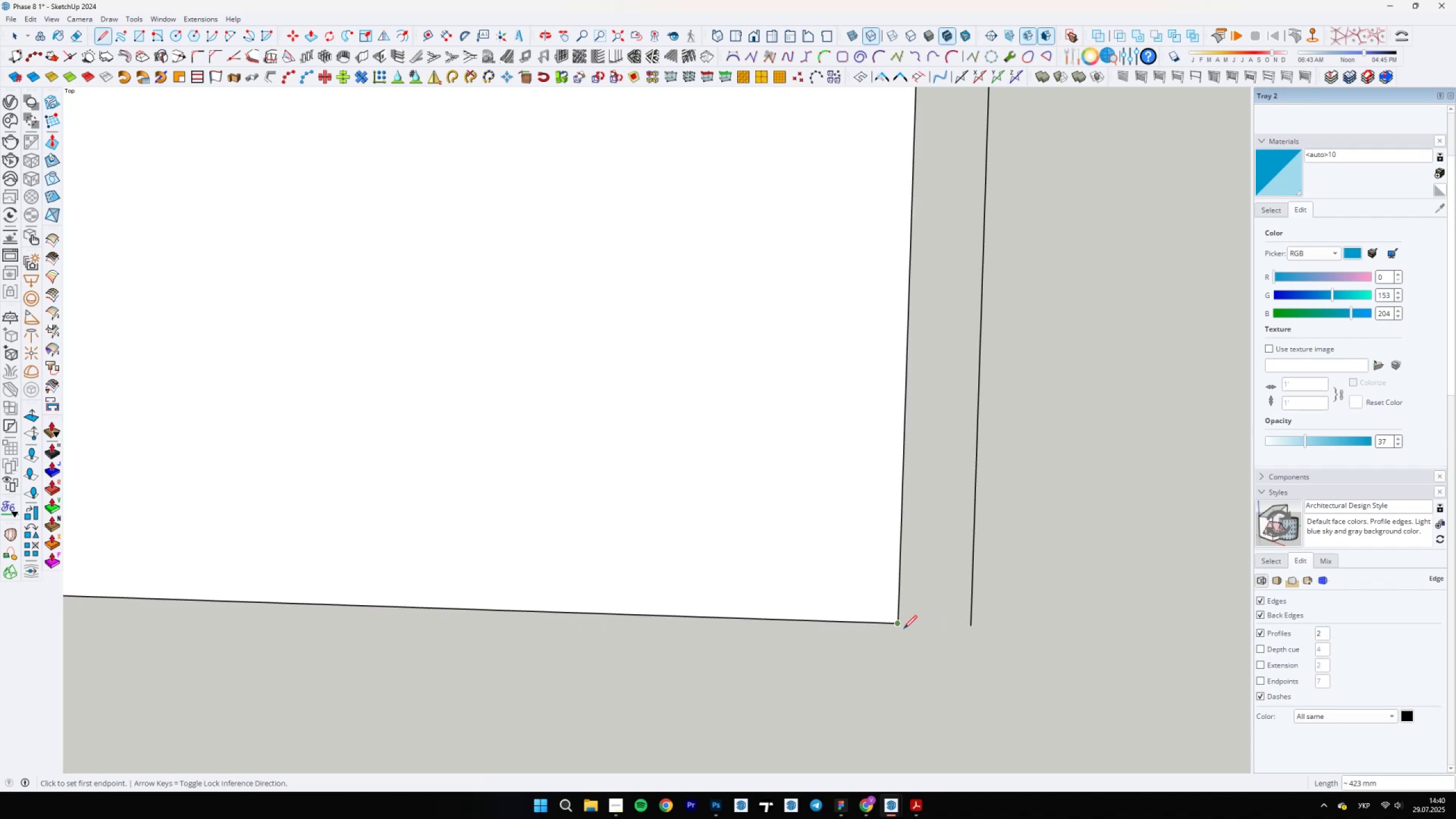 
left_click([897, 626])
 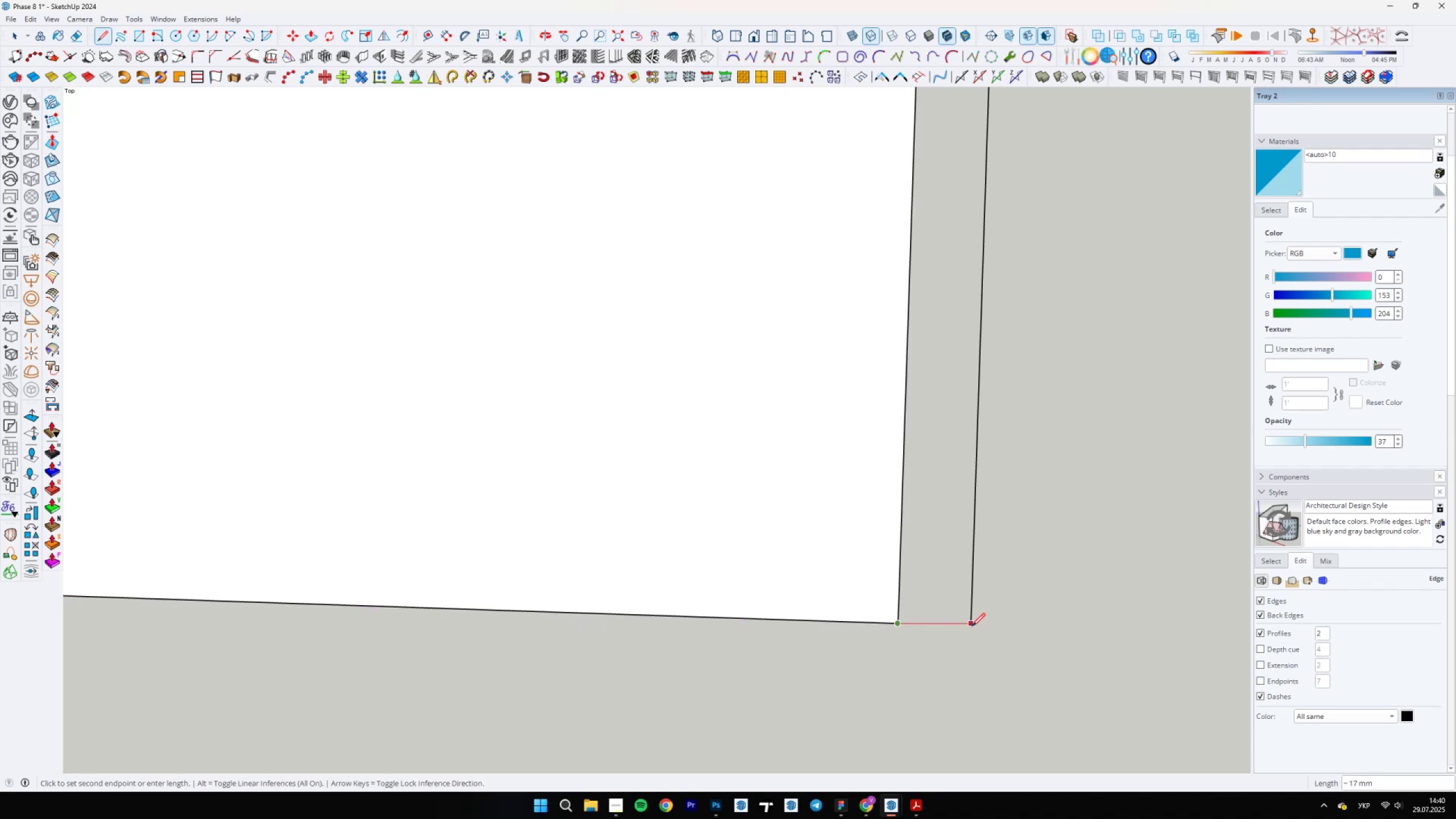 
scroll: coordinate [971, 624], scroll_direction: up, amount: 10.0
 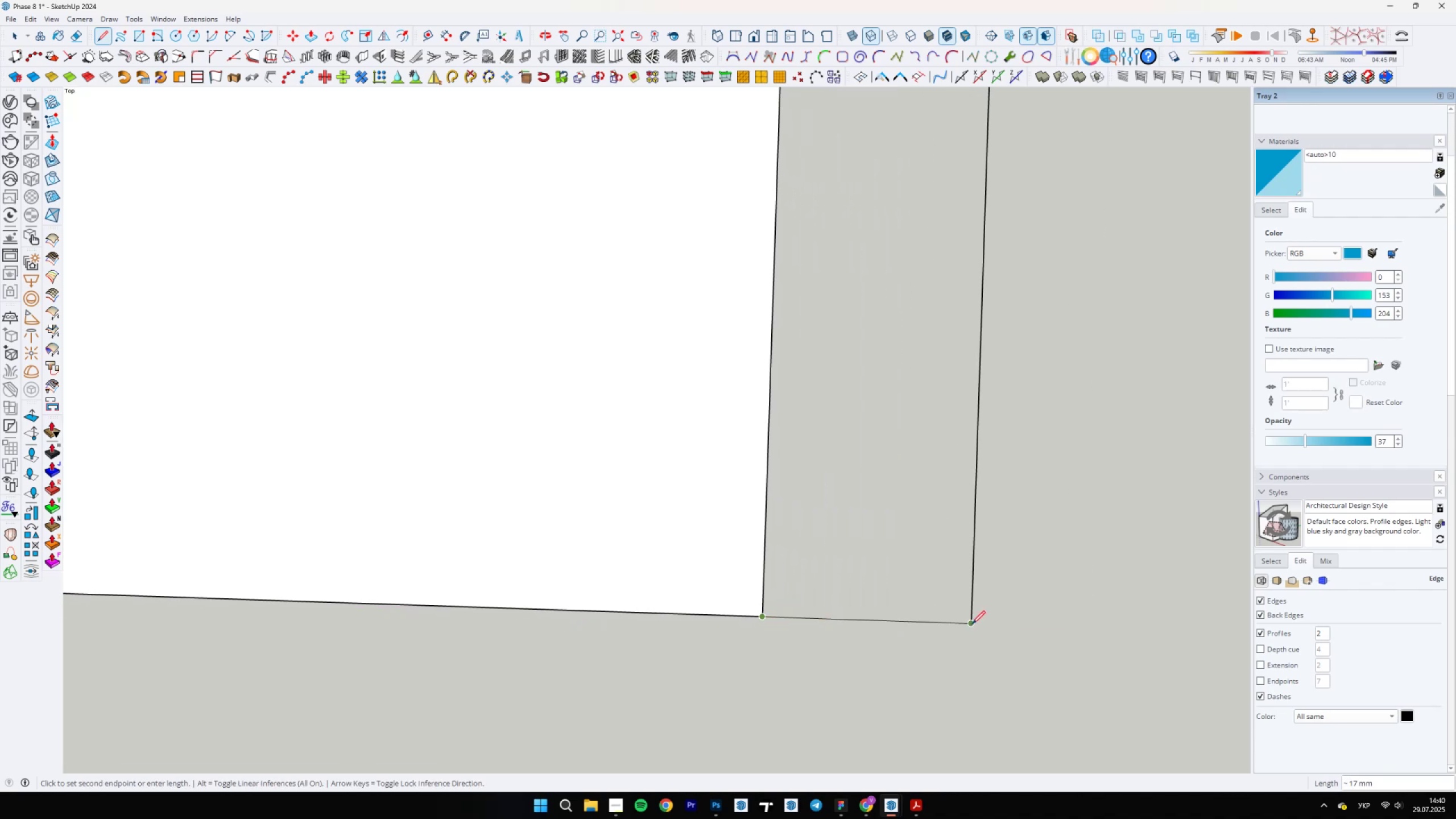 
left_click([972, 624])
 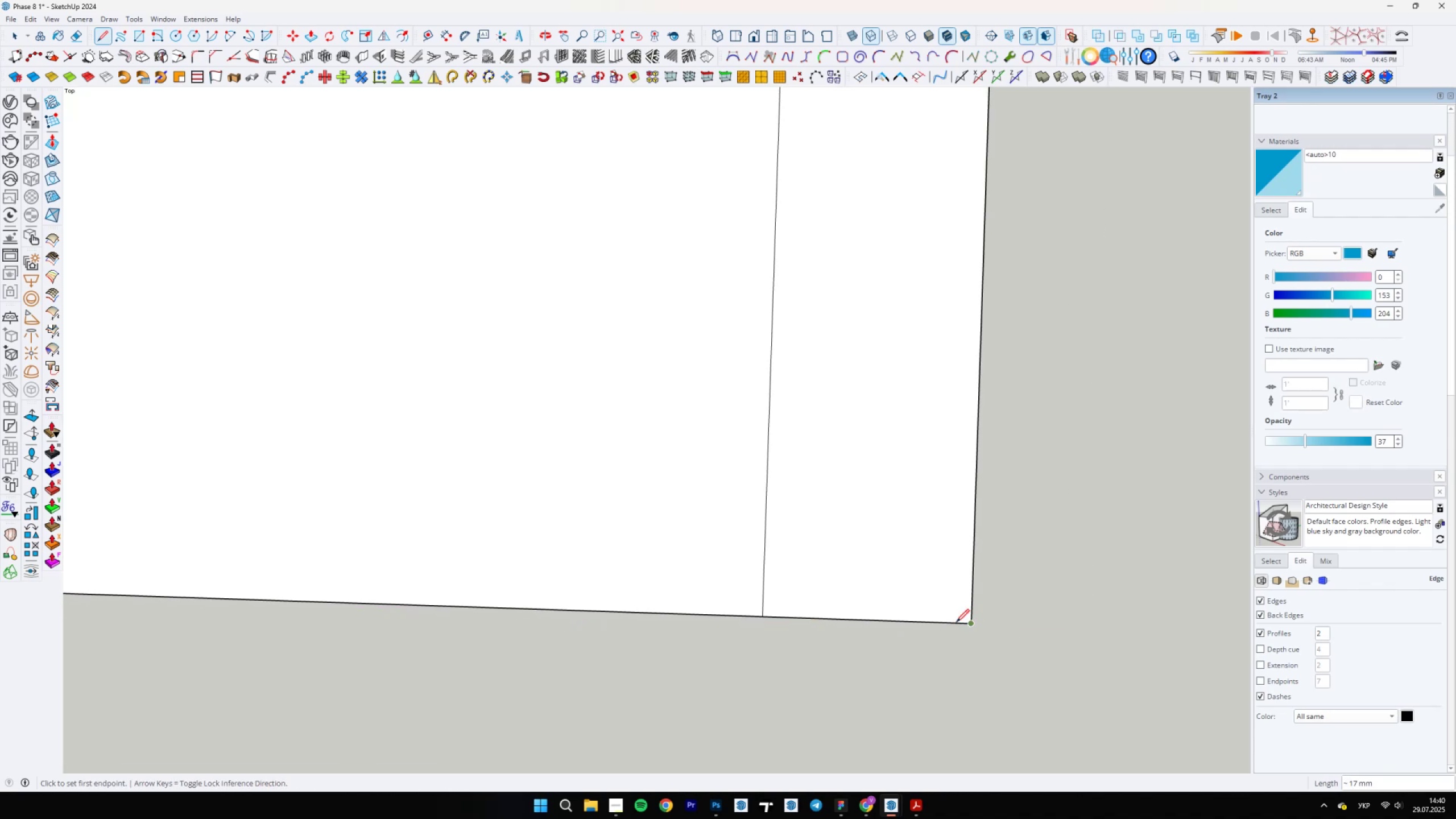 
scroll: coordinate [911, 601], scroll_direction: down, amount: 10.0
 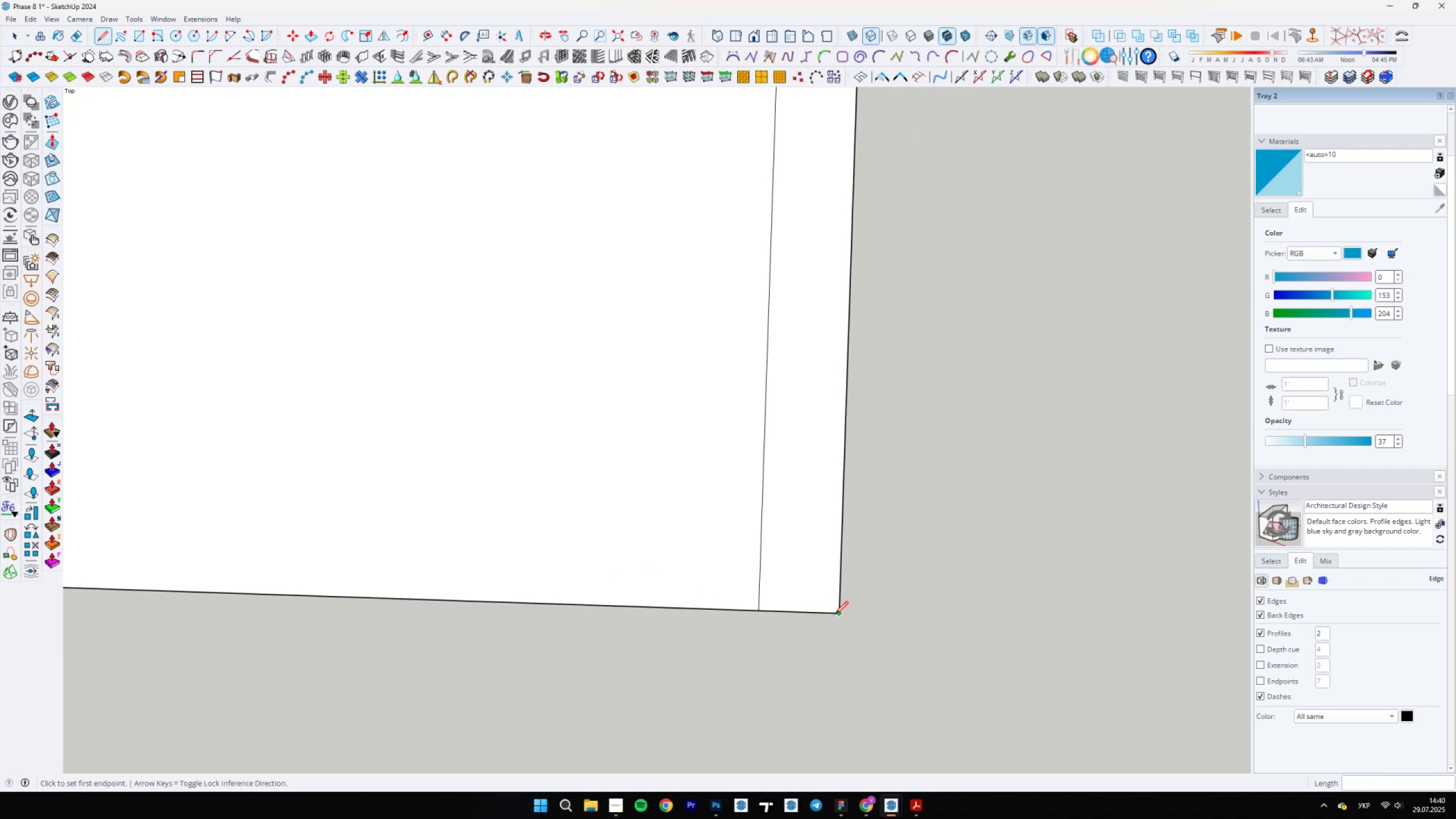 
left_click_drag(start_coordinate=[789, 621], to_coordinate=[806, 615])
 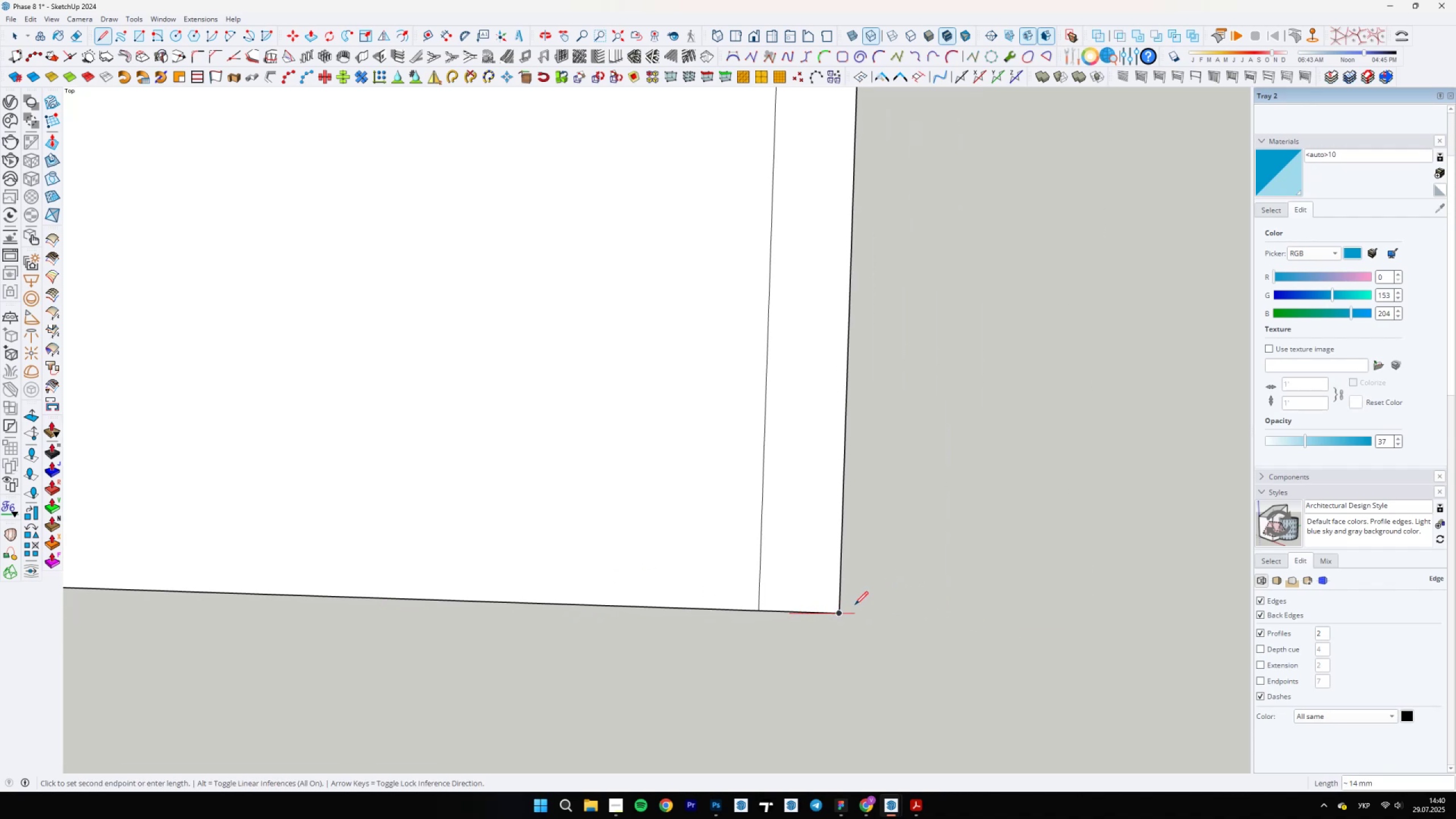 
scroll: coordinate [829, 614], scroll_direction: up, amount: 5.0
 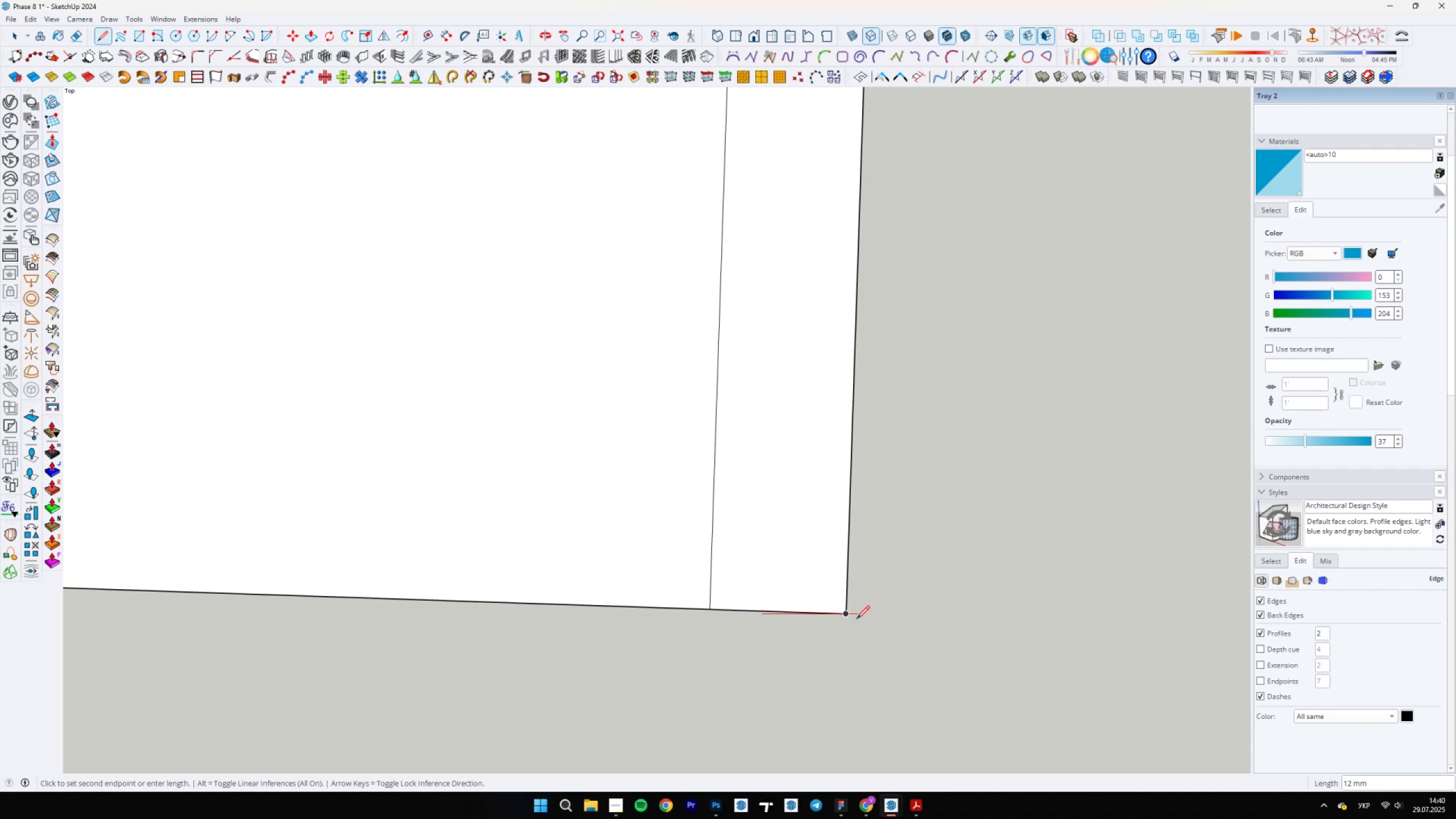 
key(Escape)
 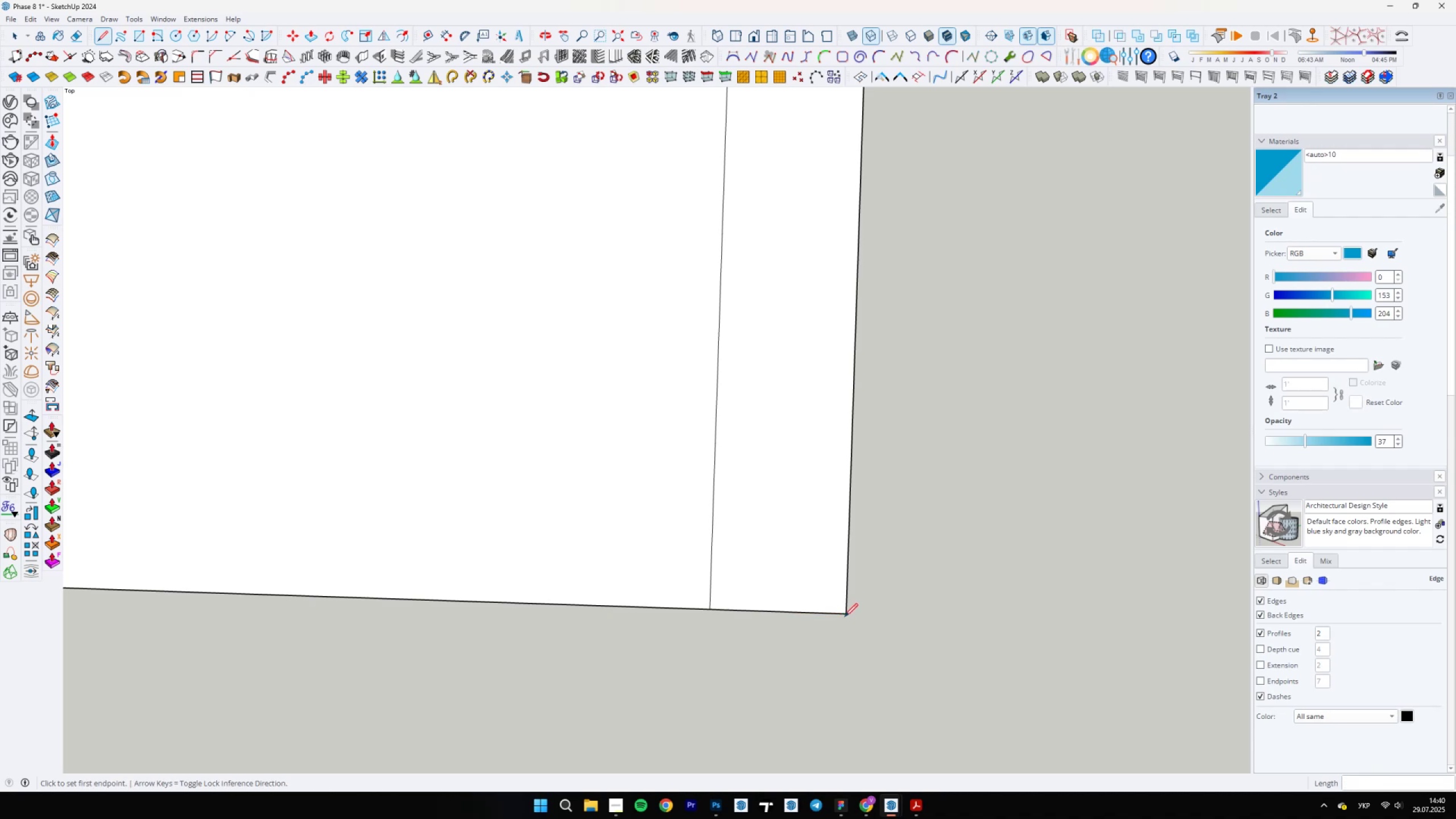 
left_click([845, 616])
 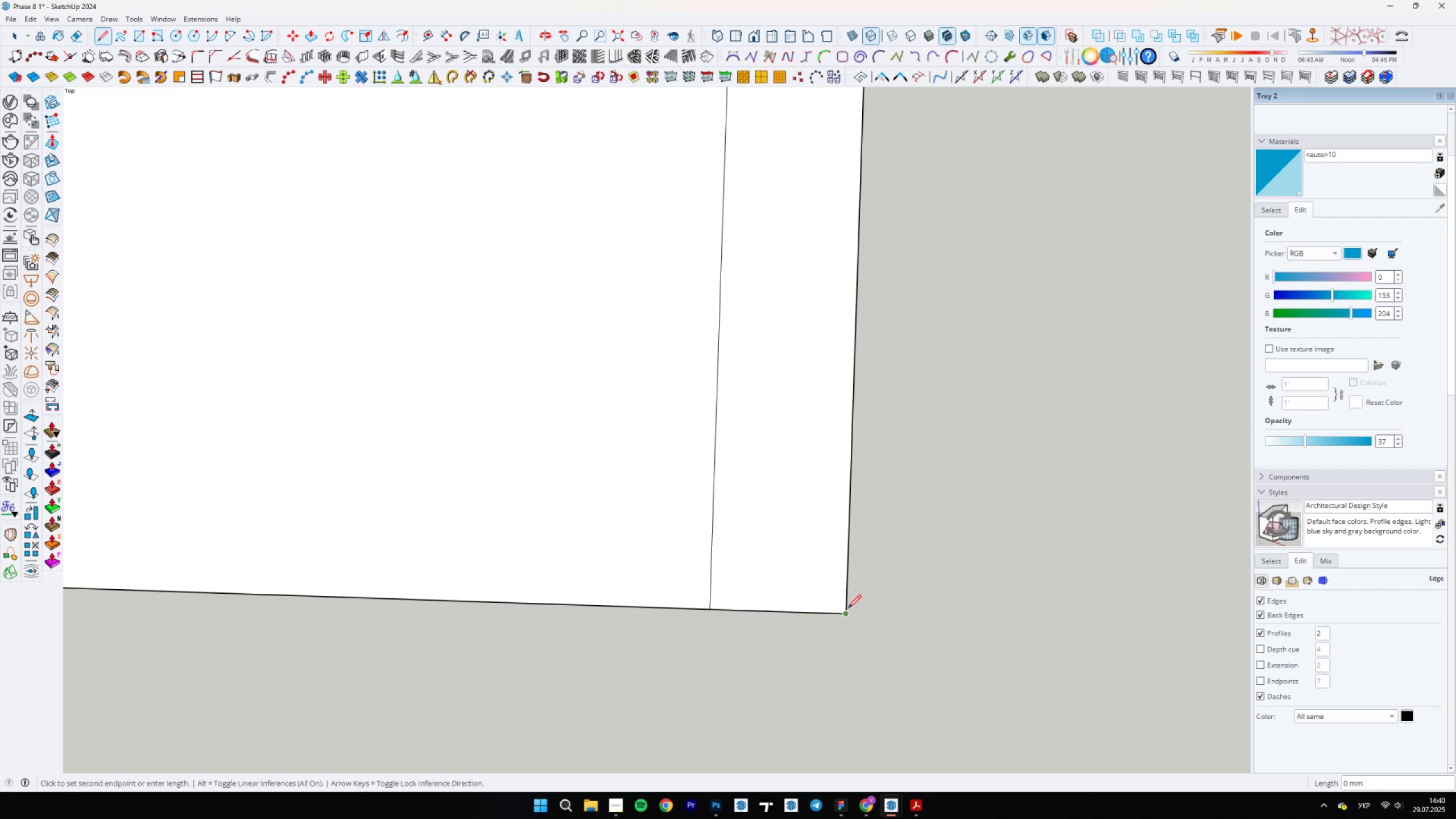 
key(Escape)
 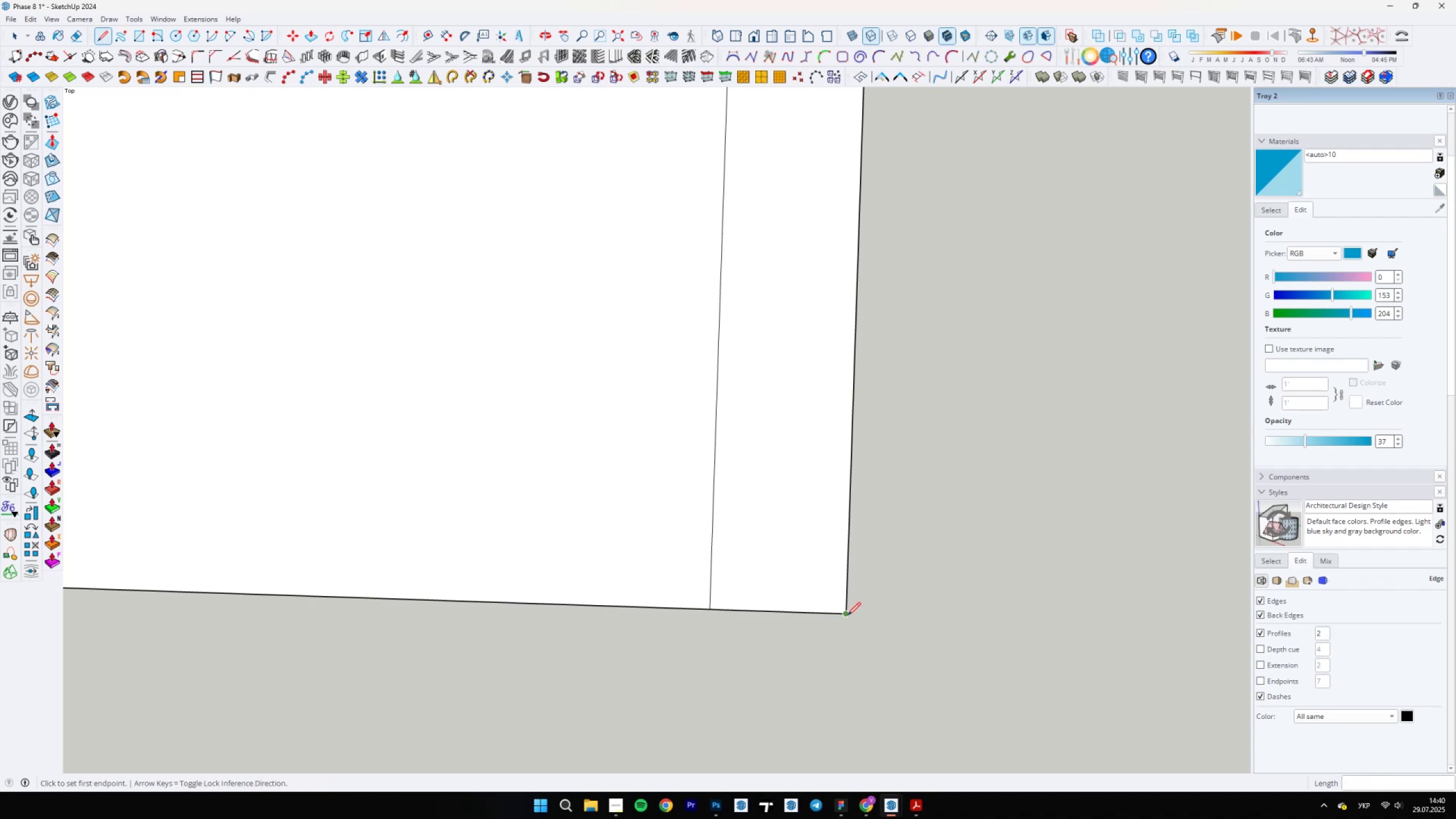 
left_click([847, 613])
 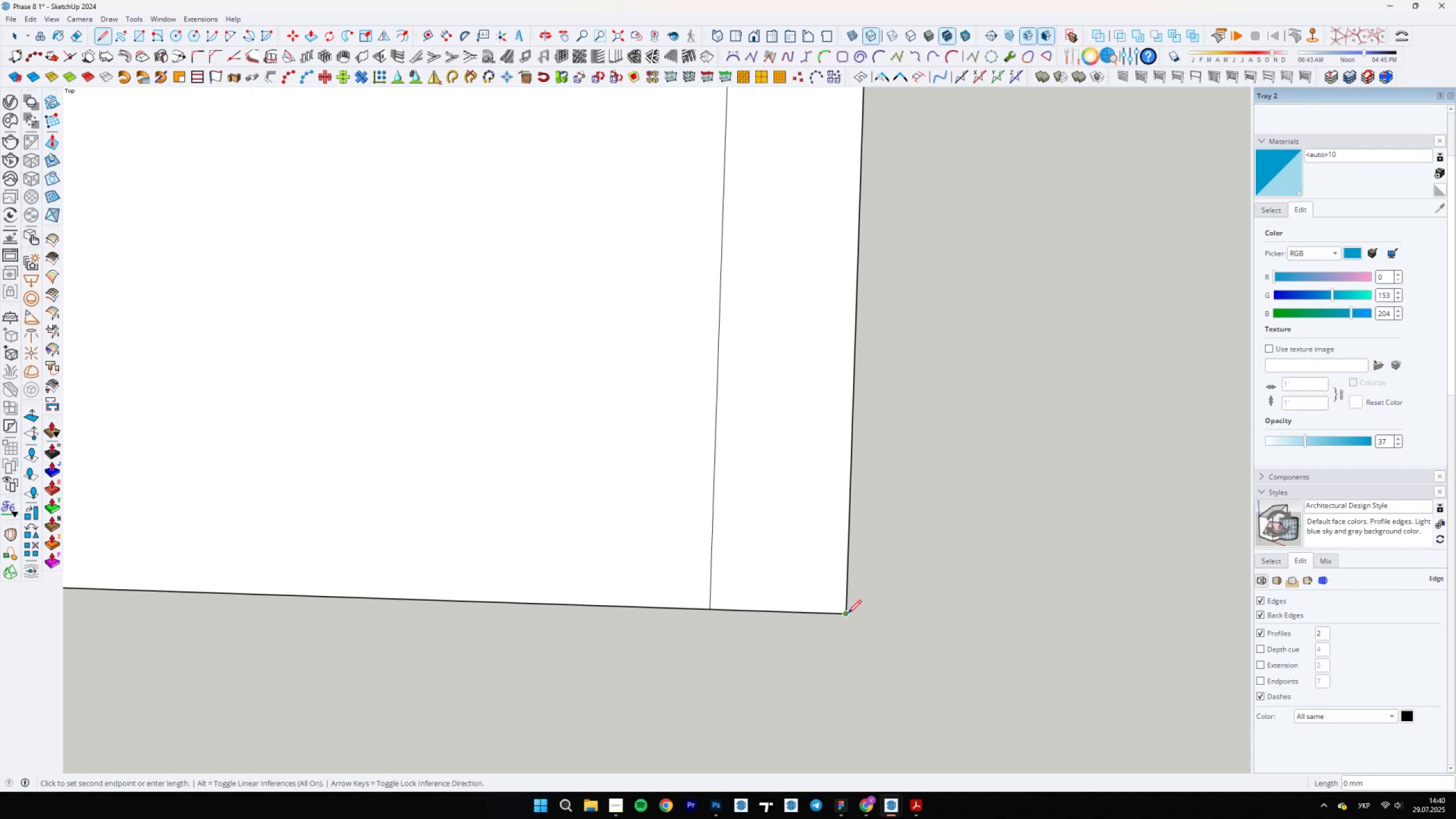 
scroll: coordinate [564, 585], scroll_direction: down, amount: 28.0
 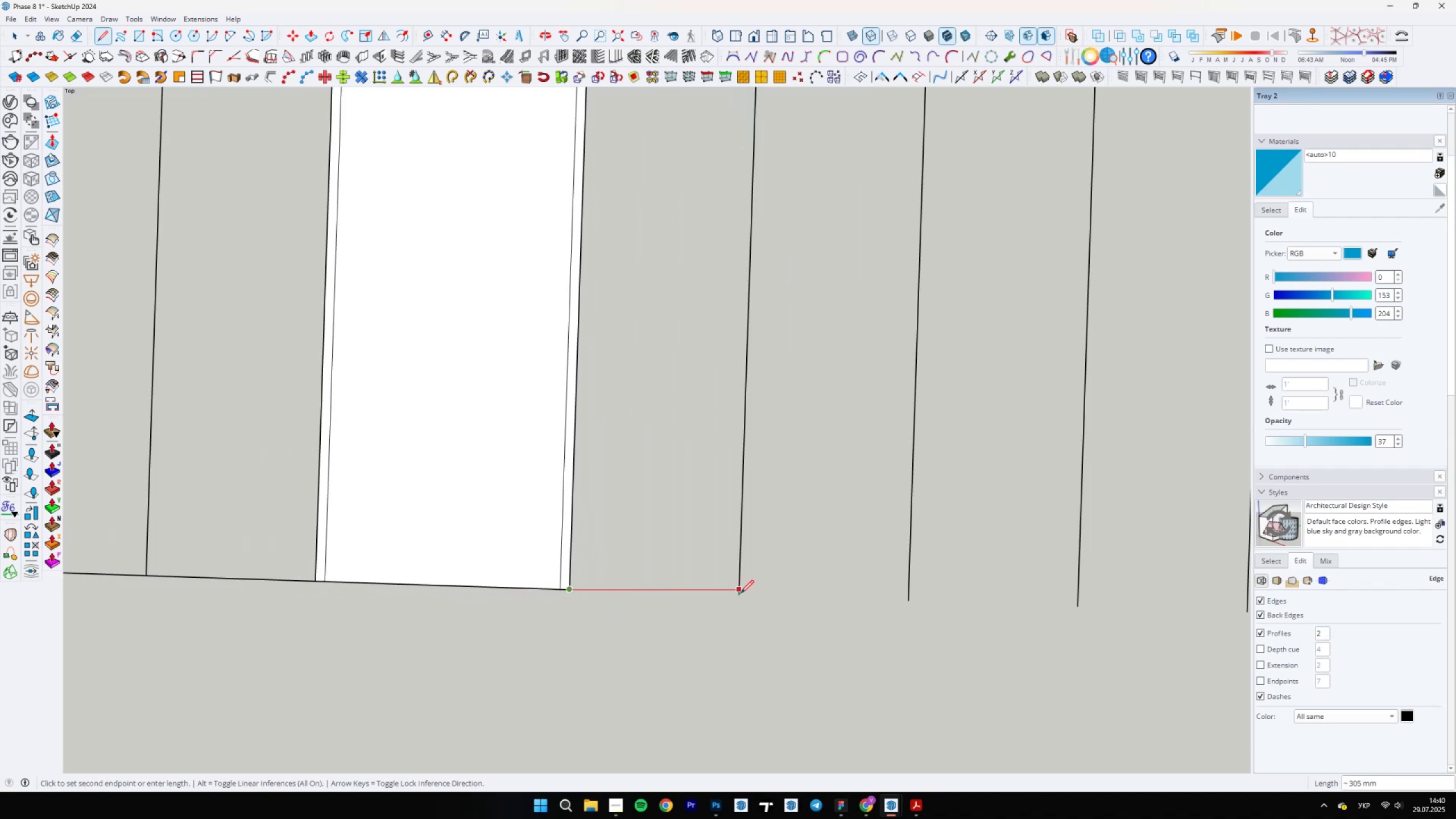 
scroll: coordinate [745, 589], scroll_direction: up, amount: 5.0
 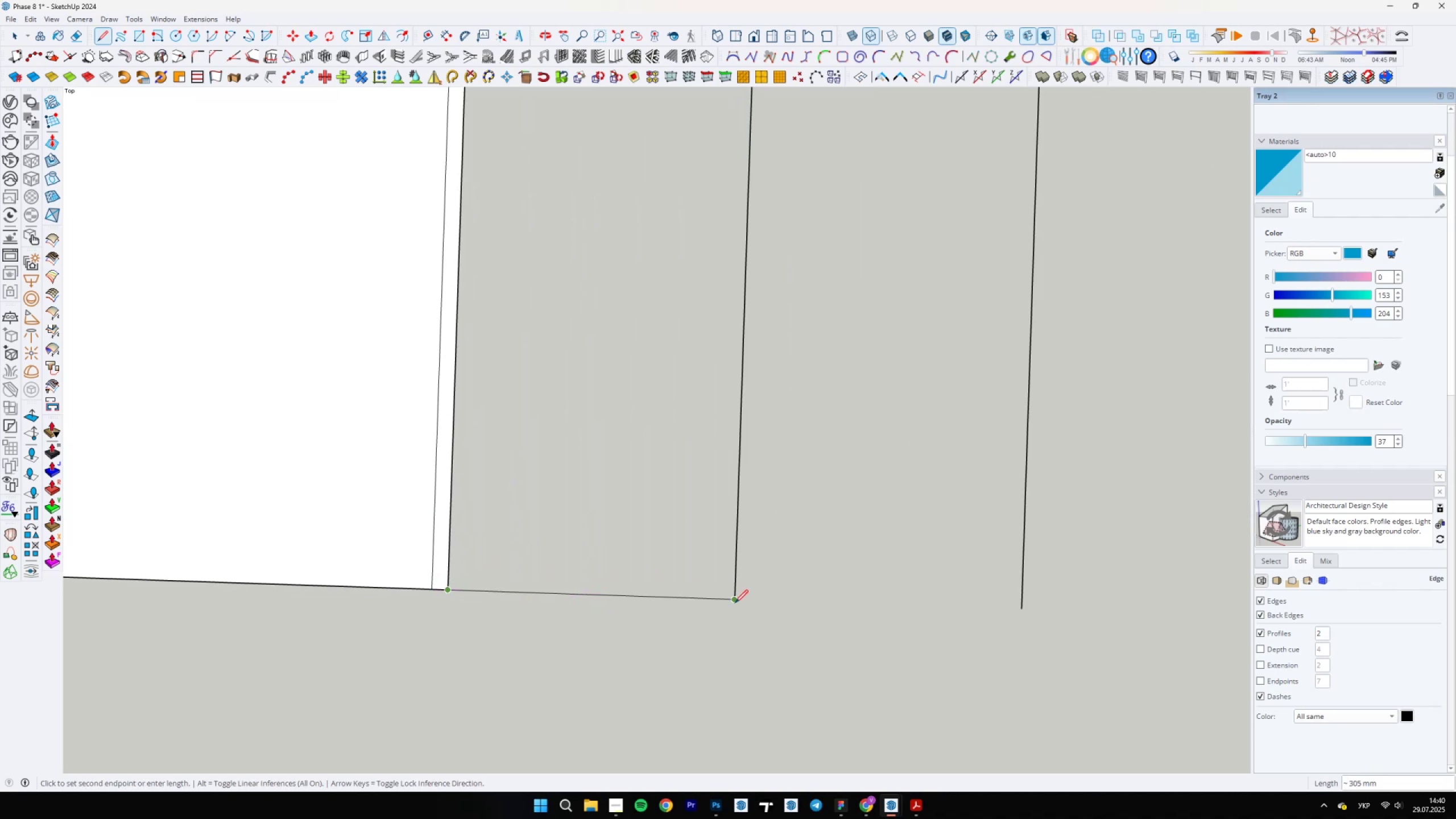 
left_click([735, 602])
 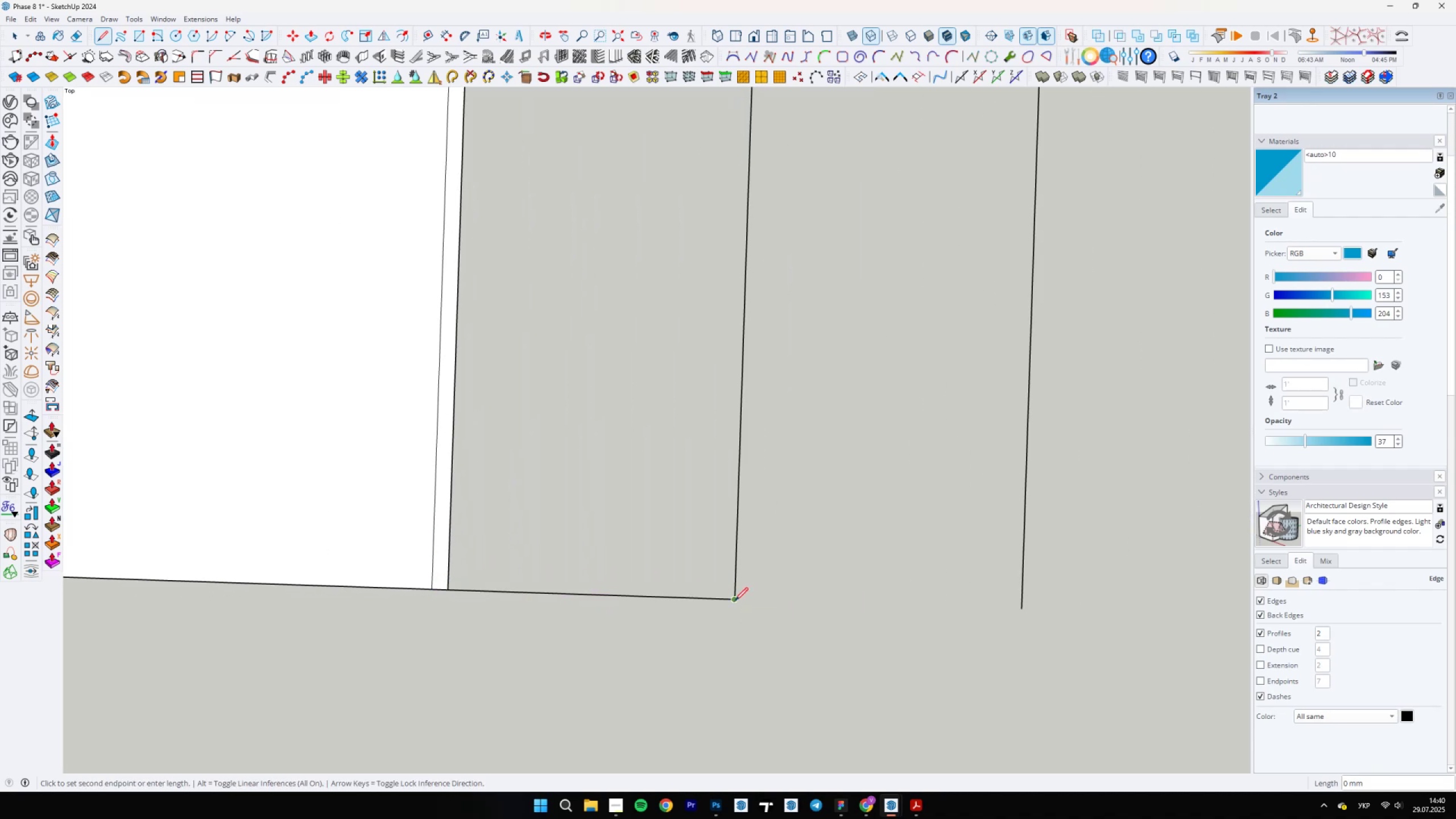 
scroll: coordinate [631, 604], scroll_direction: down, amount: 12.0
 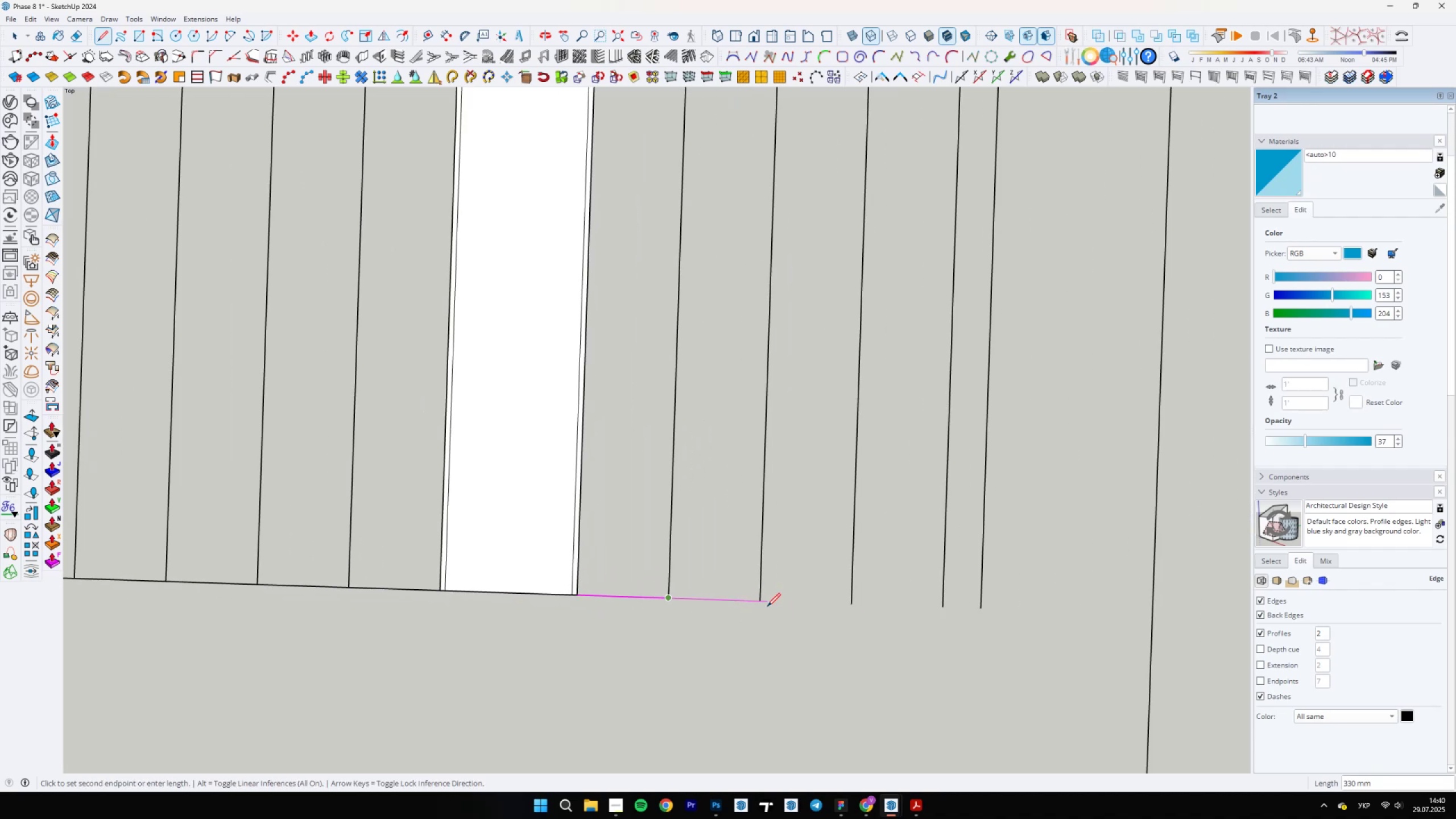 
scroll: coordinate [759, 599], scroll_direction: up, amount: 16.0
 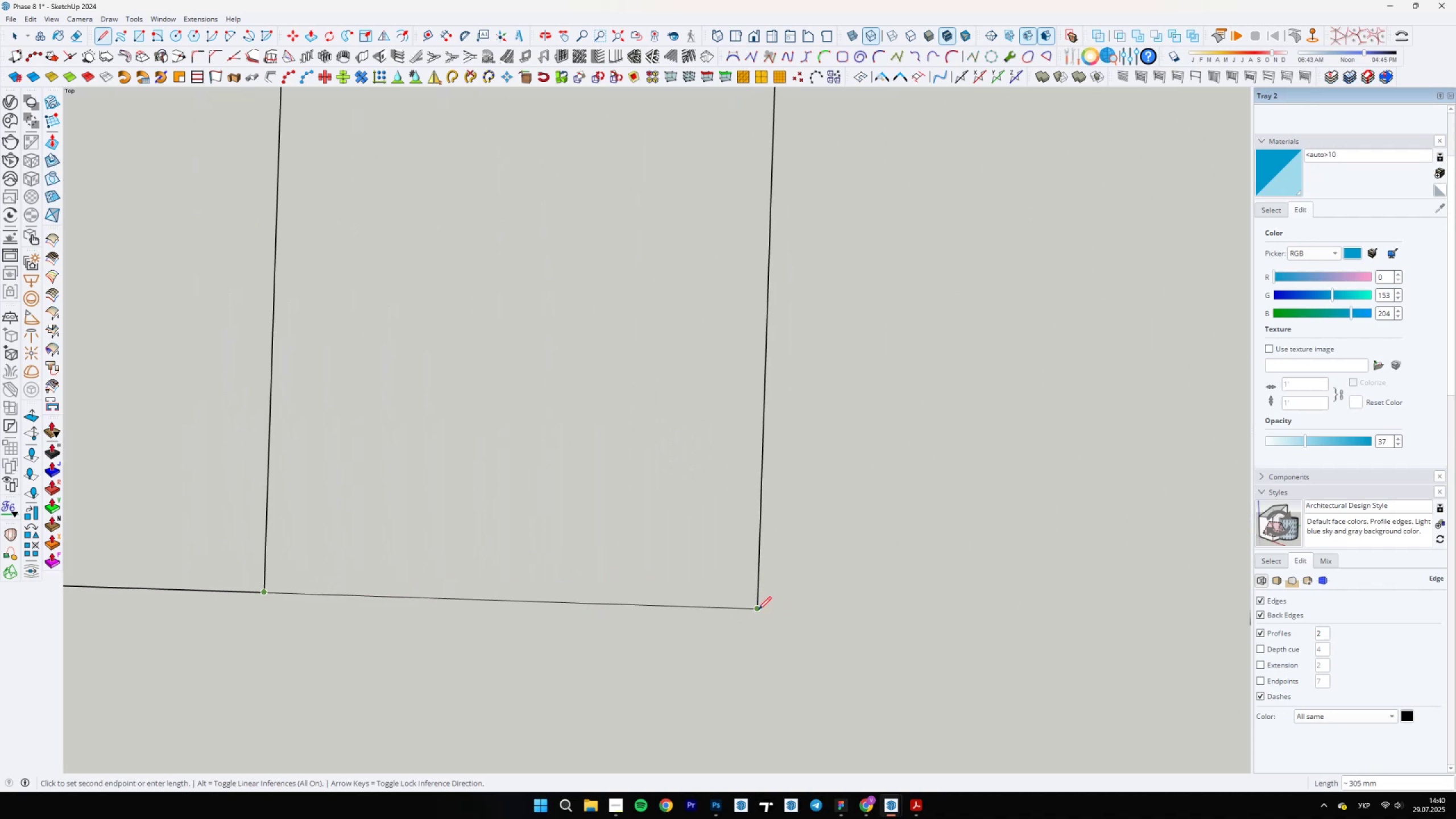 
left_click([758, 610])
 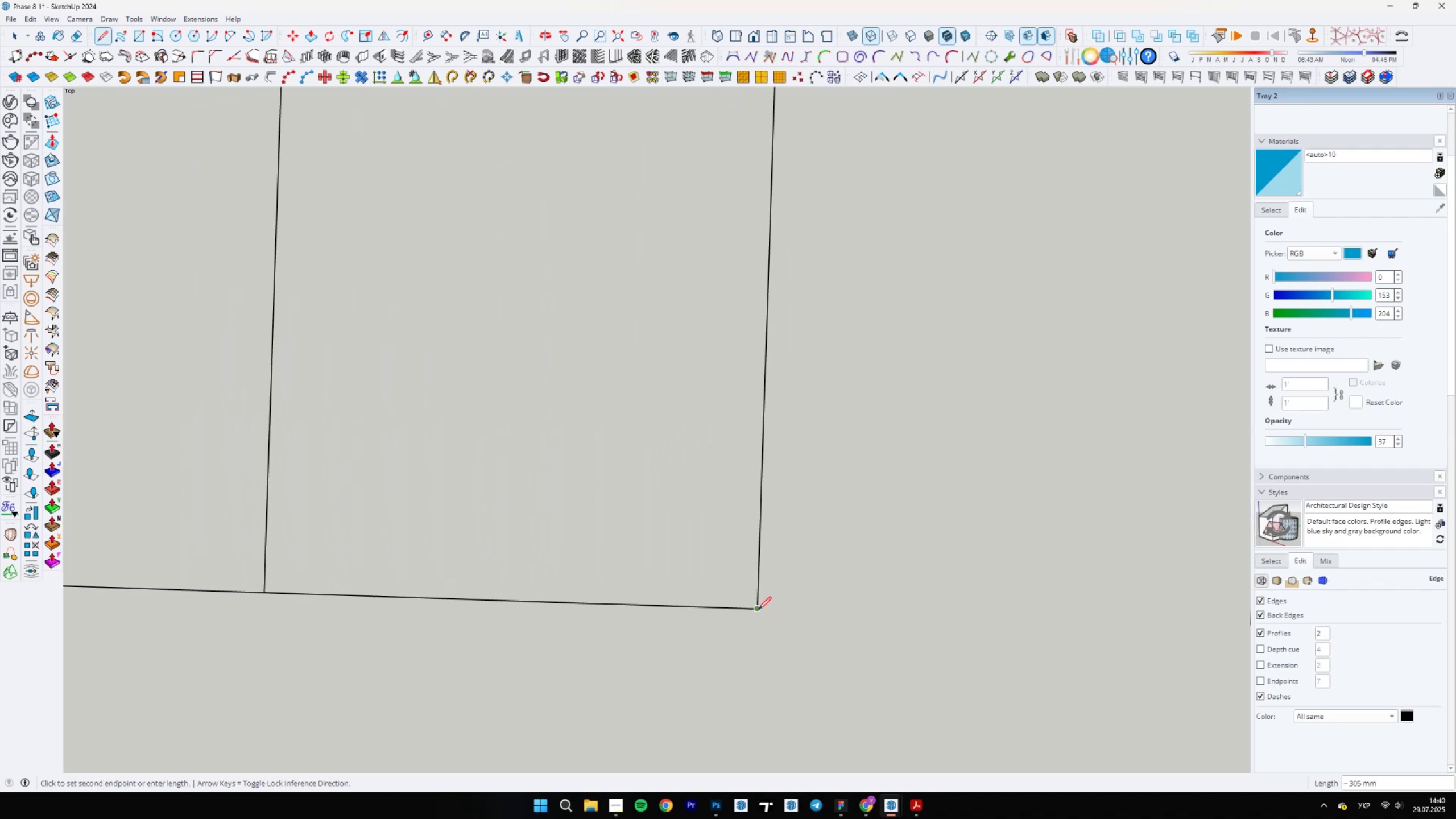 
scroll: coordinate [562, 595], scroll_direction: down, amount: 14.0
 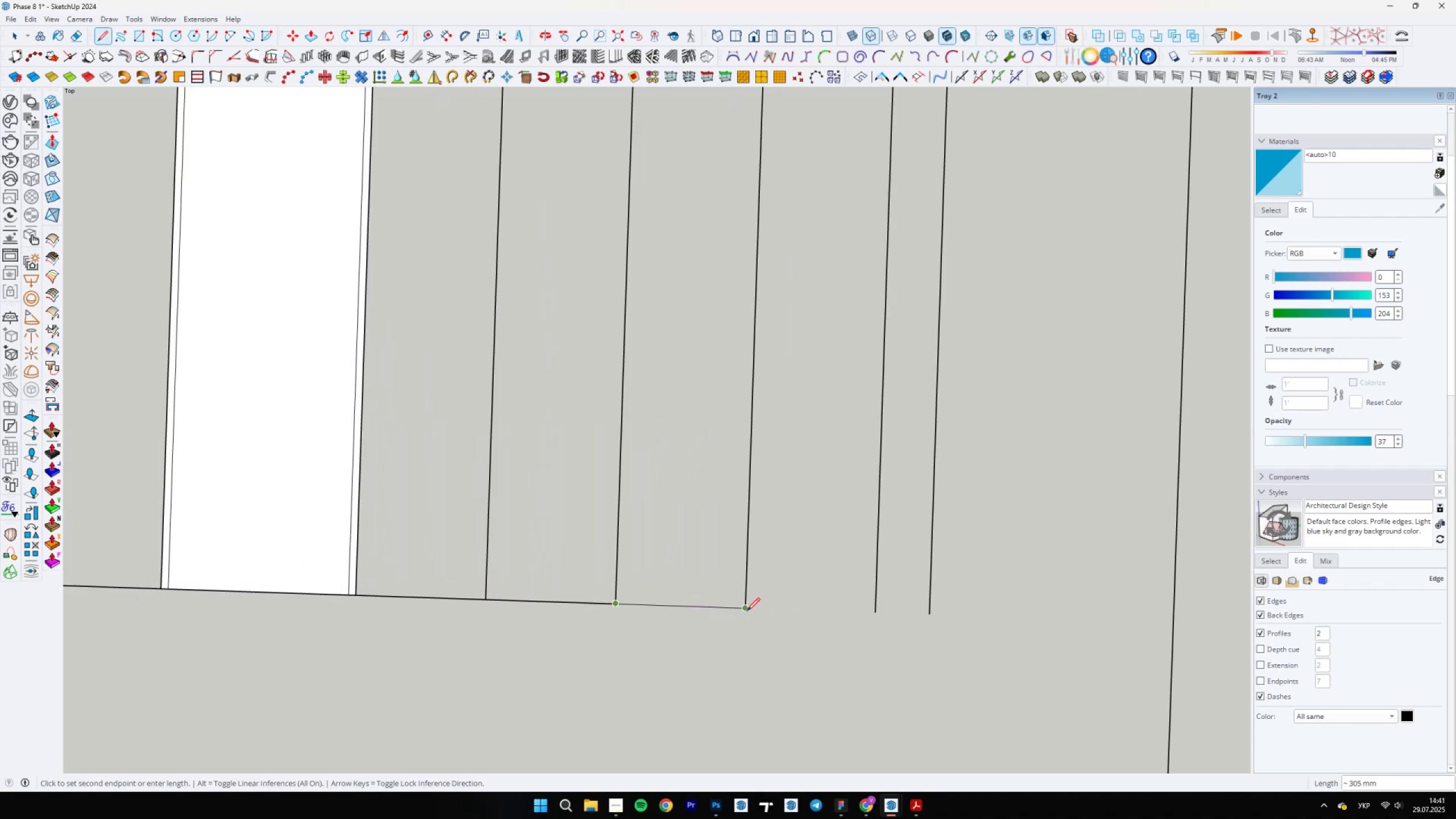 
left_click([746, 610])
 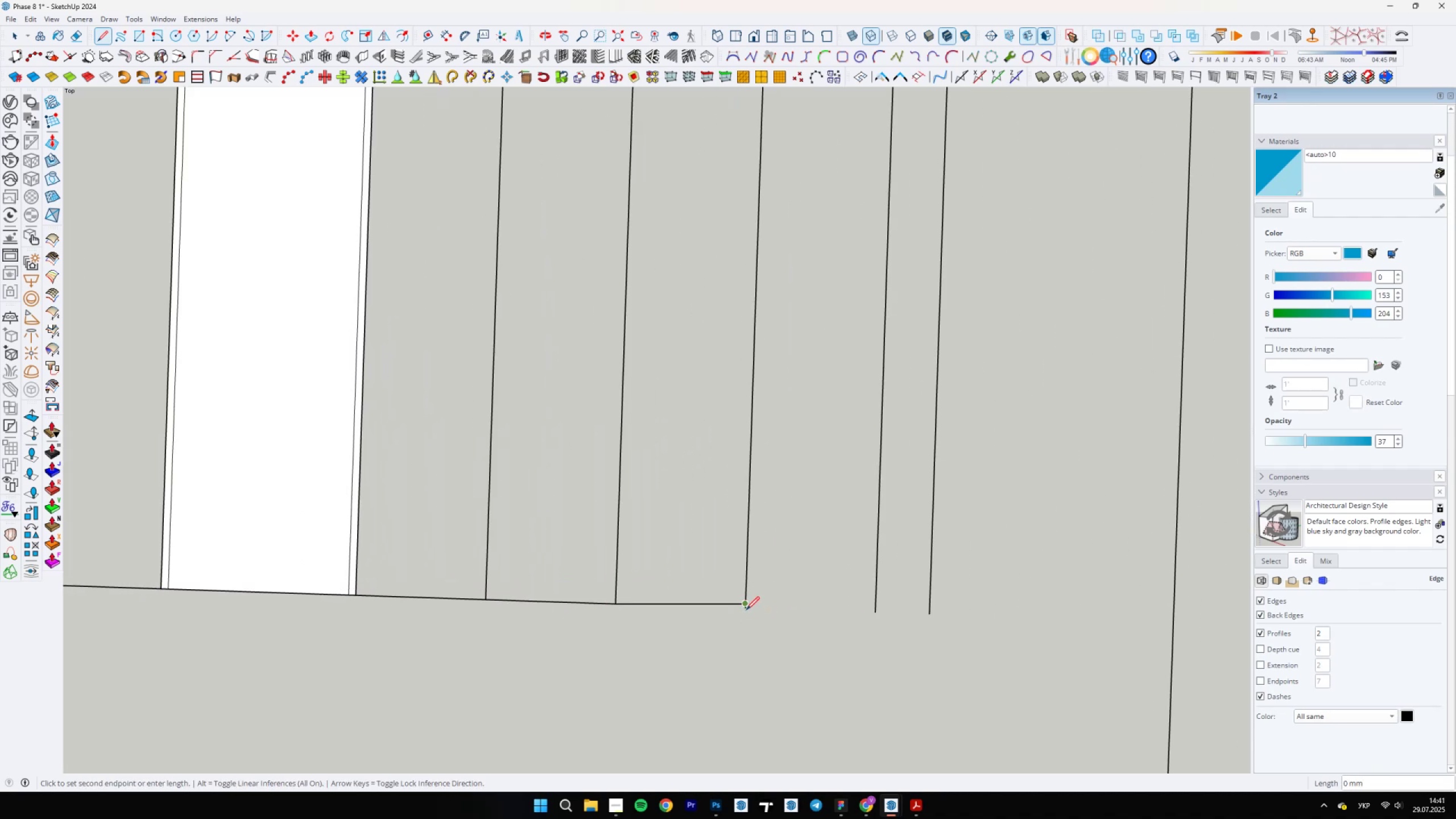 
scroll: coordinate [697, 610], scroll_direction: up, amount: 4.0
 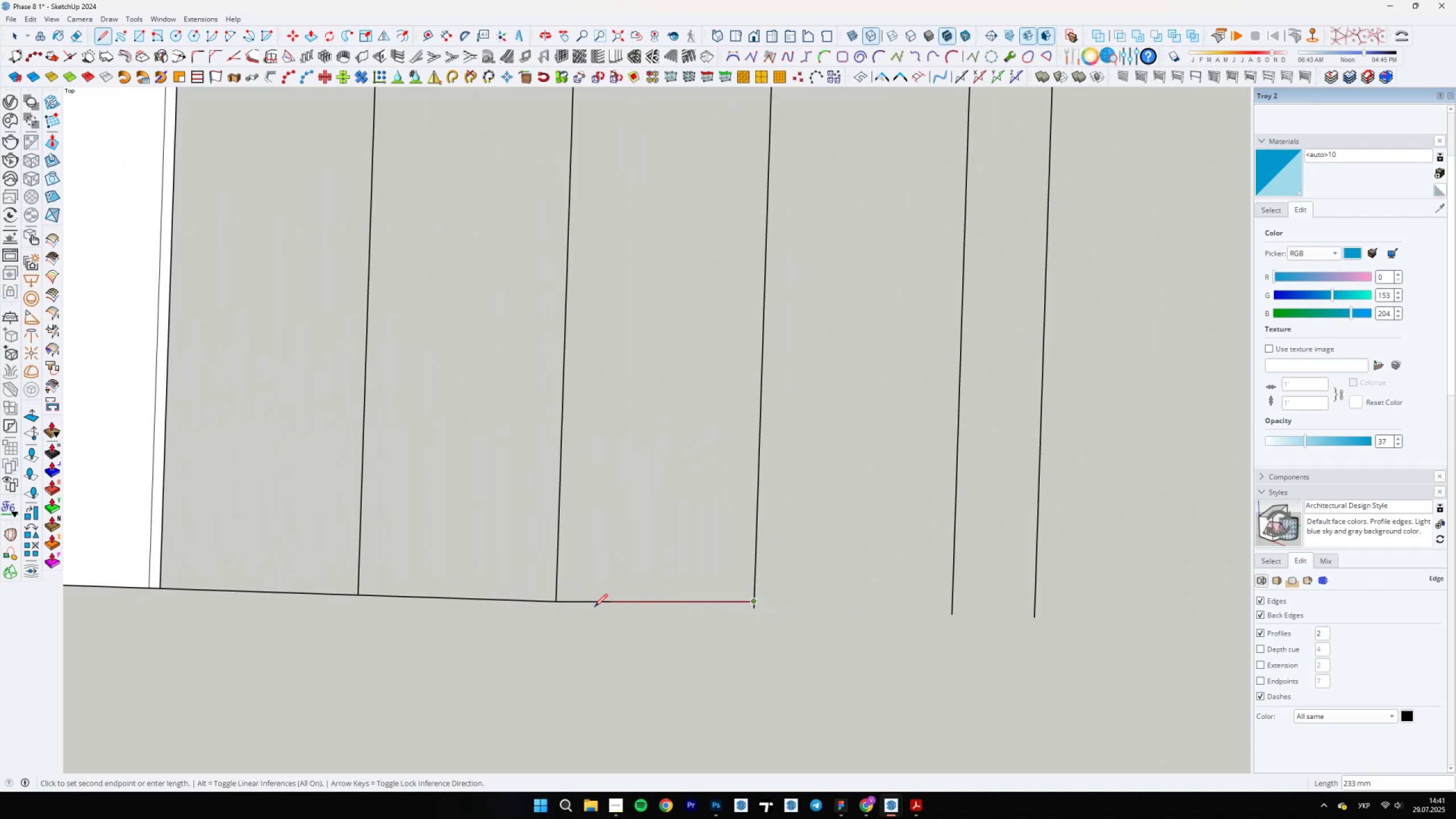 
key(Control+Z)
 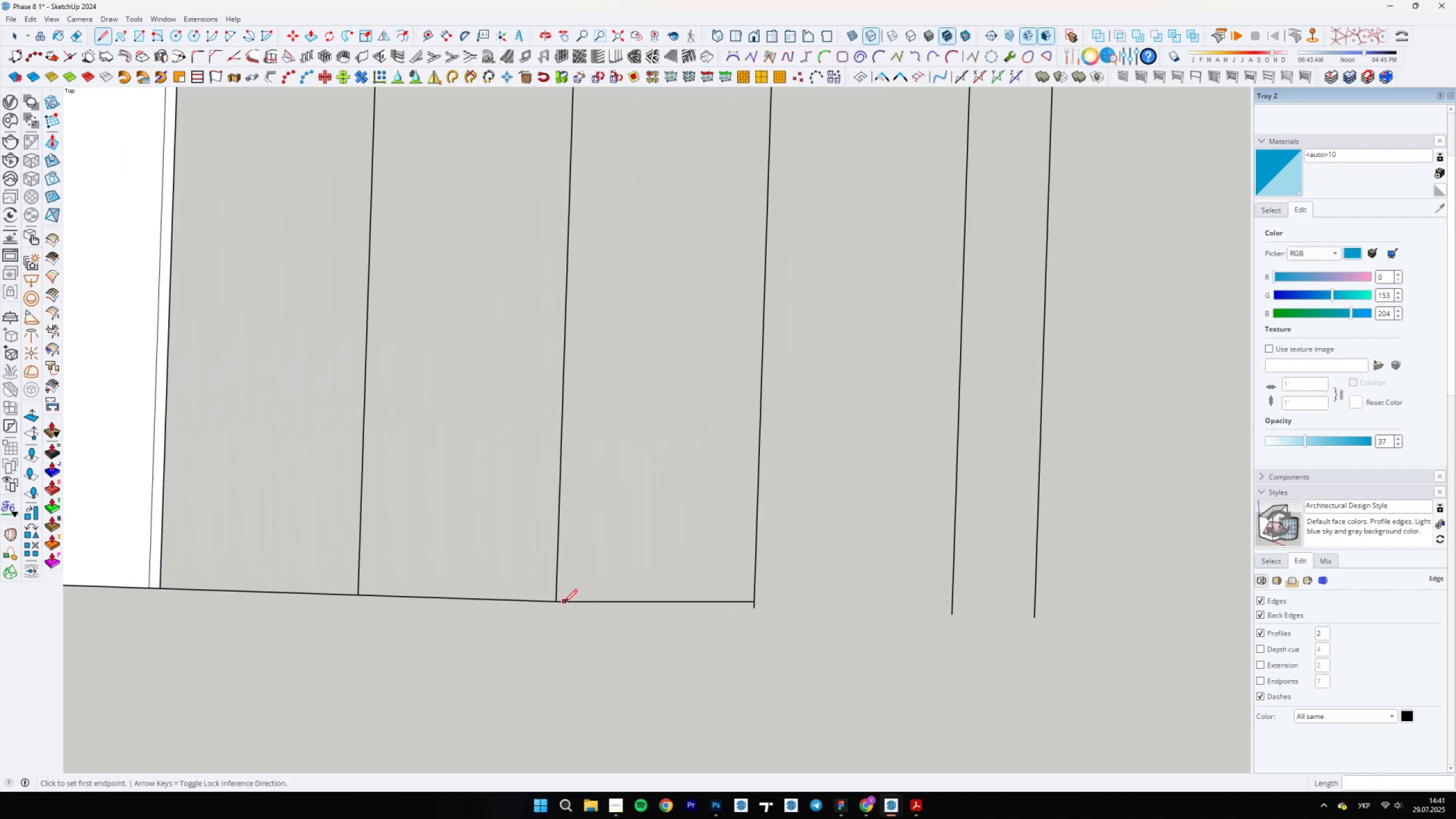 
key(Control+Z)
 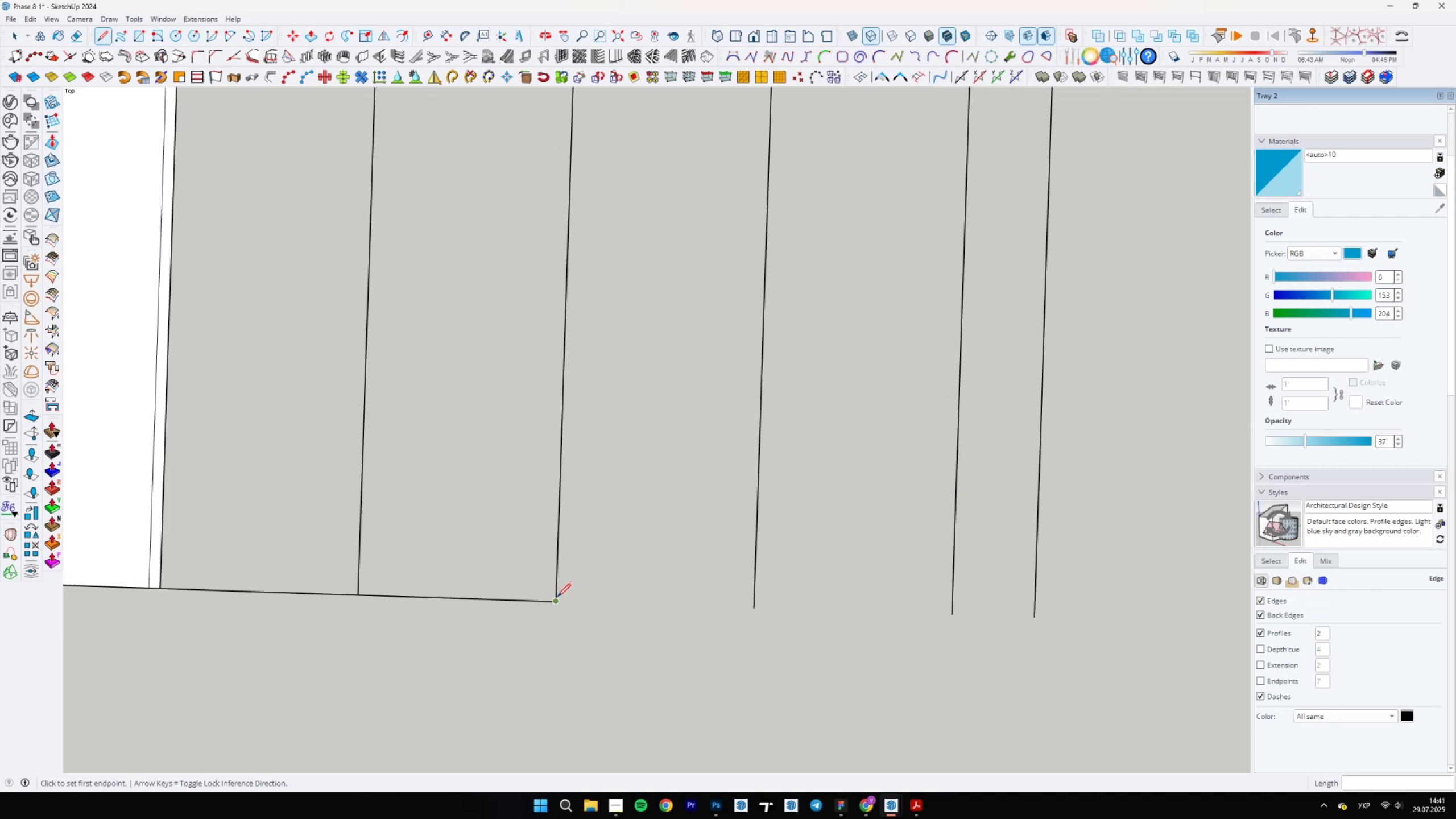 
left_click([557, 597])
 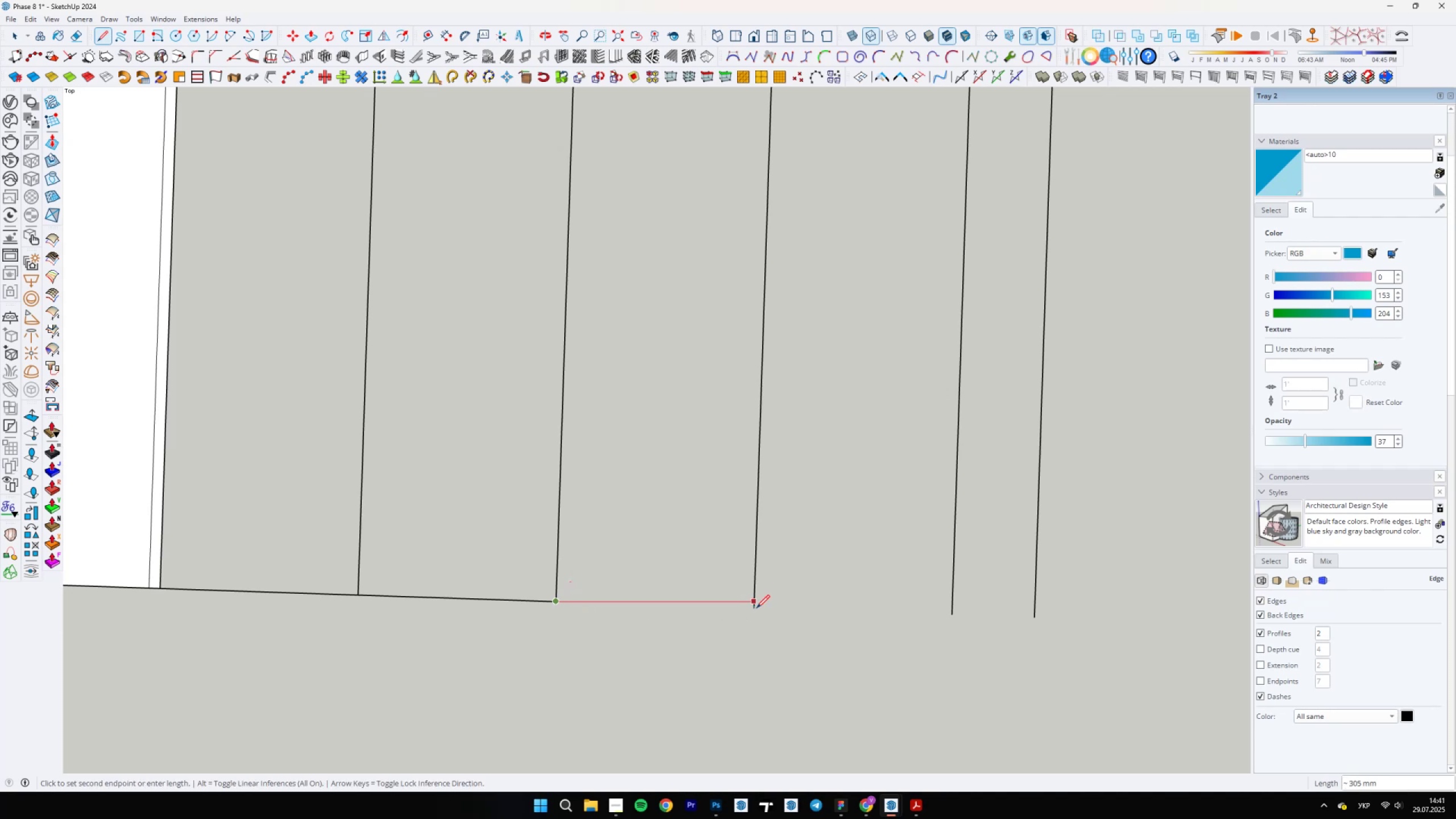 
left_click([754, 610])
 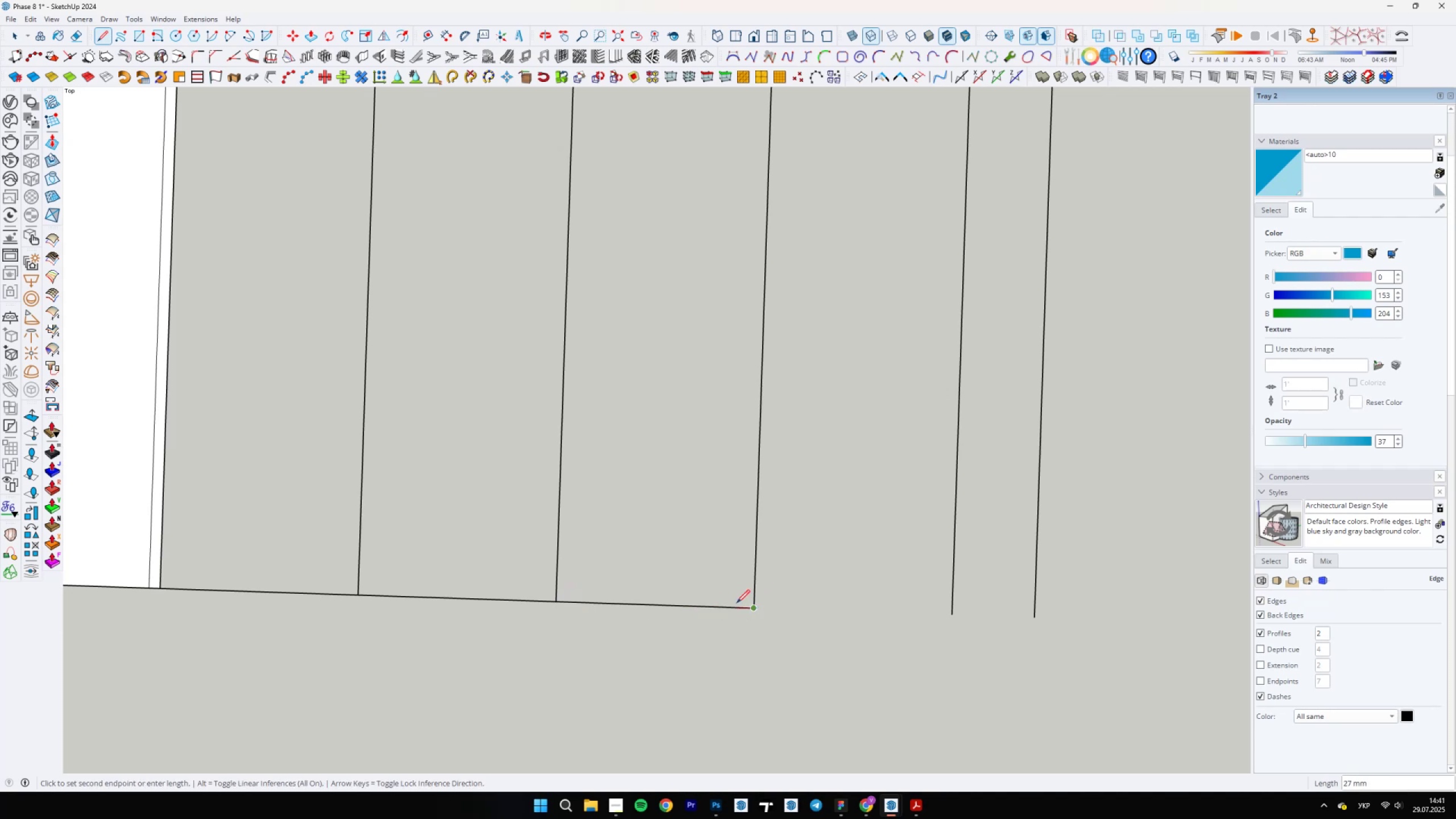 
scroll: coordinate [826, 632], scroll_direction: down, amount: 5.0
 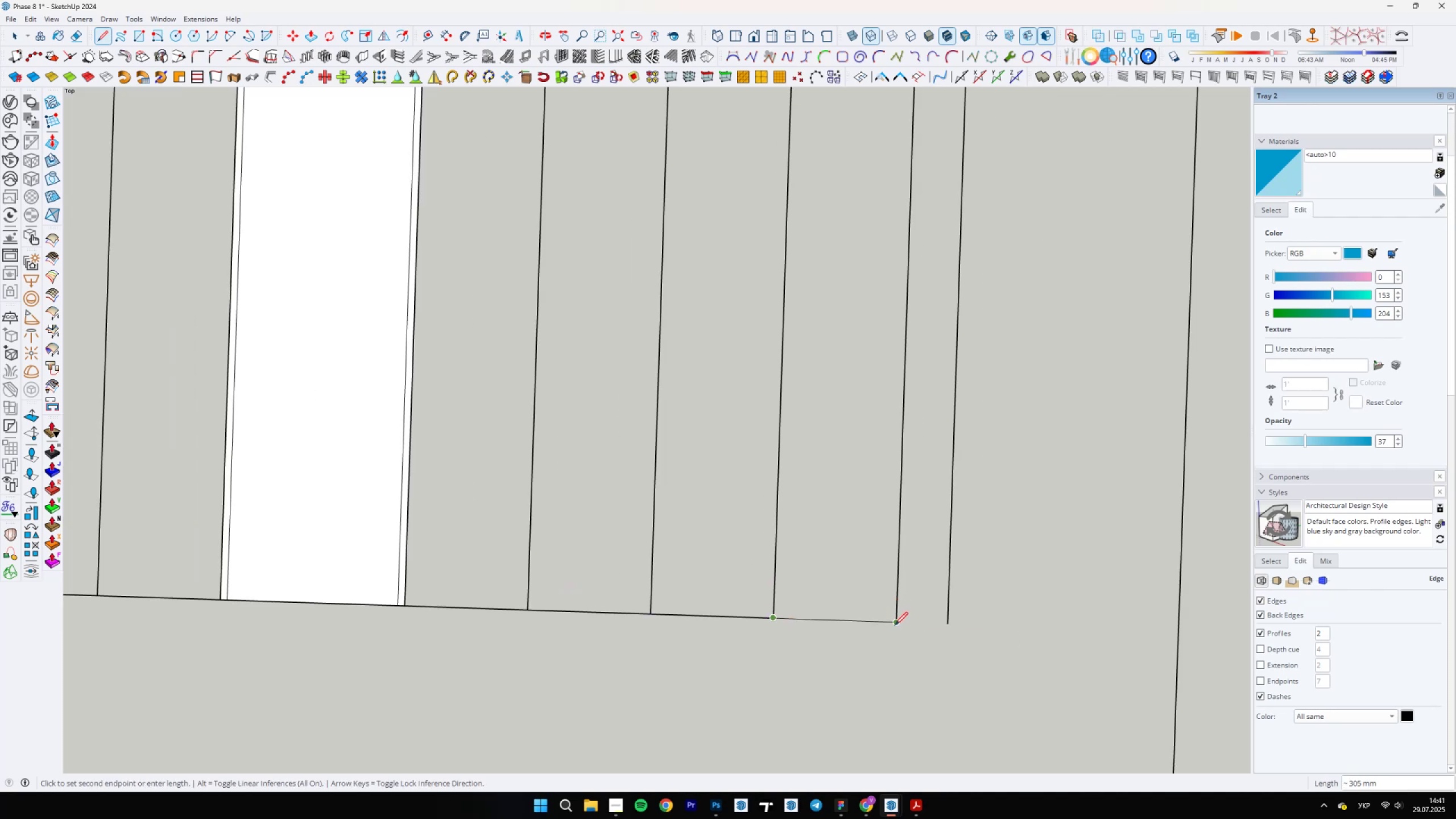 
left_click([897, 624])
 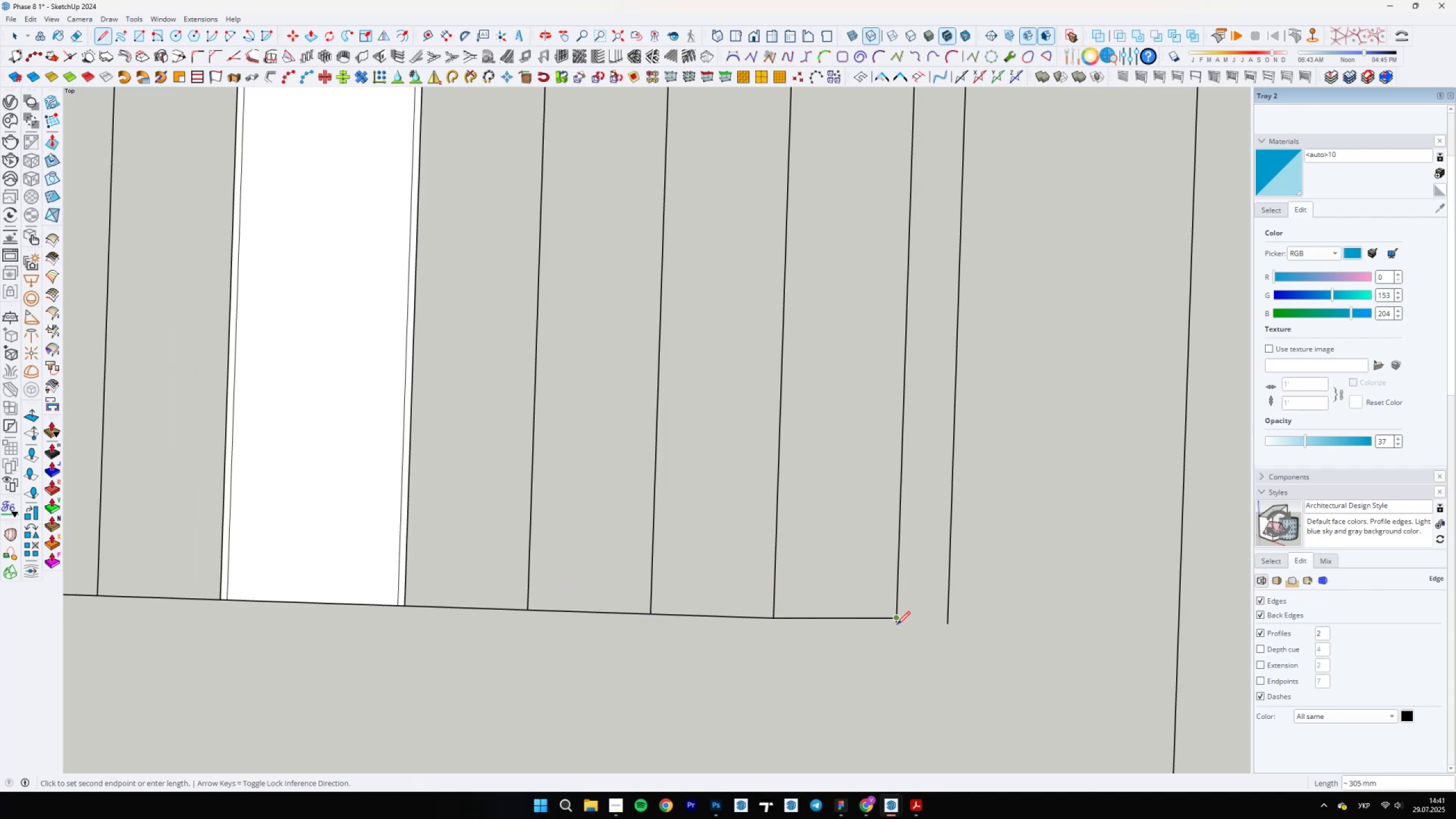 
scroll: coordinate [818, 623], scroll_direction: up, amount: 4.0
 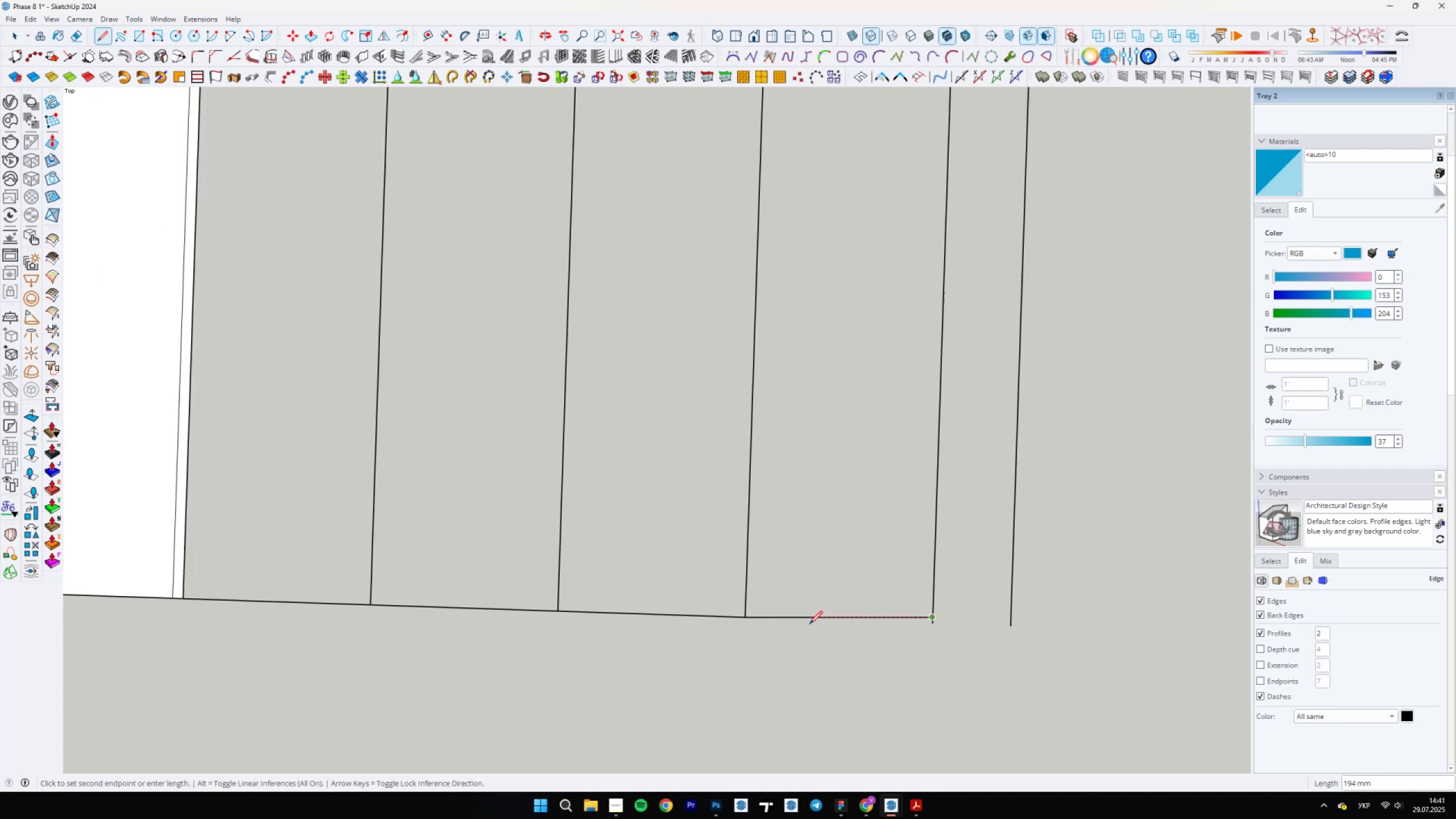 
key(Control+Z)
 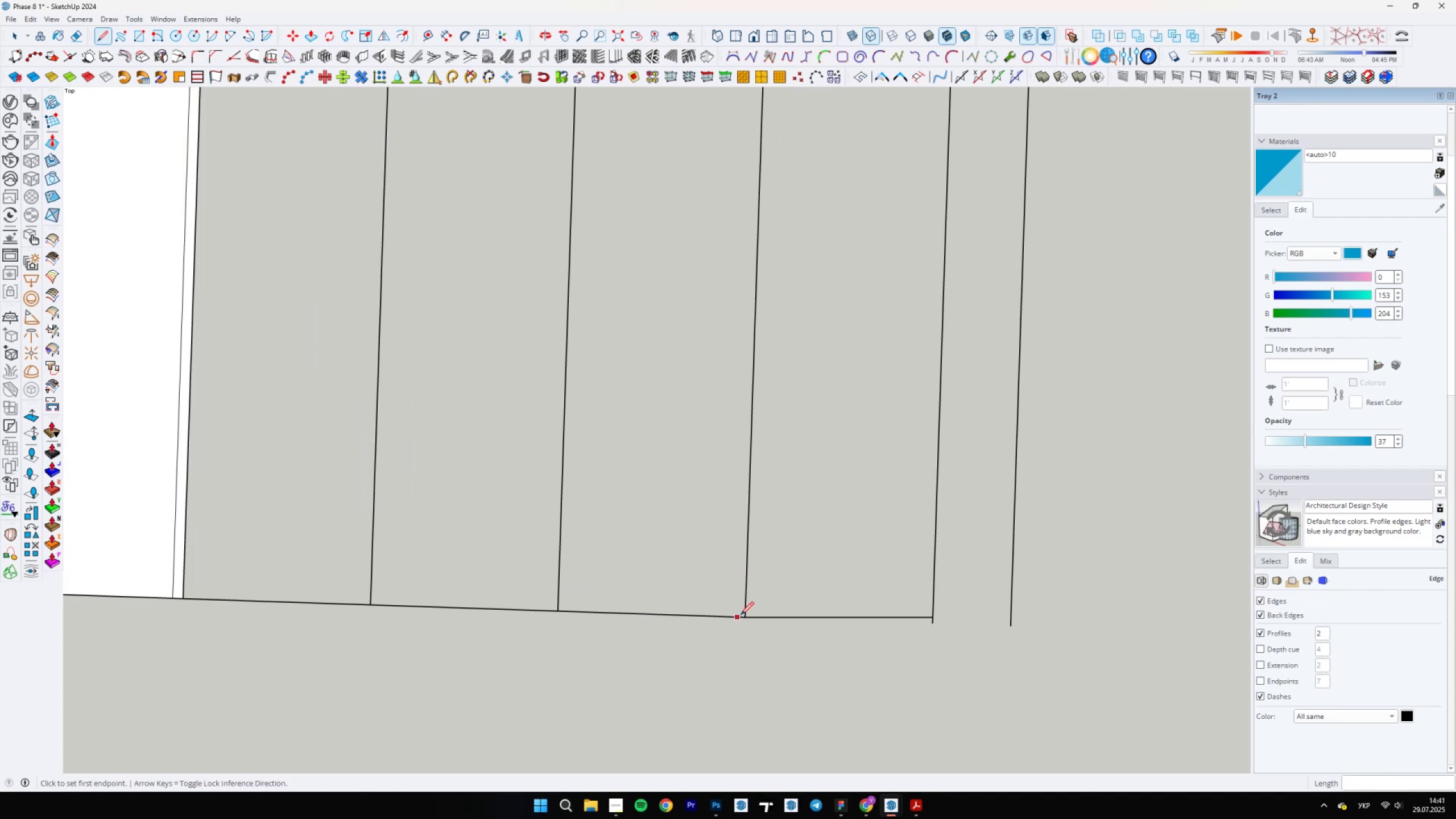 
key(Control+Z)
 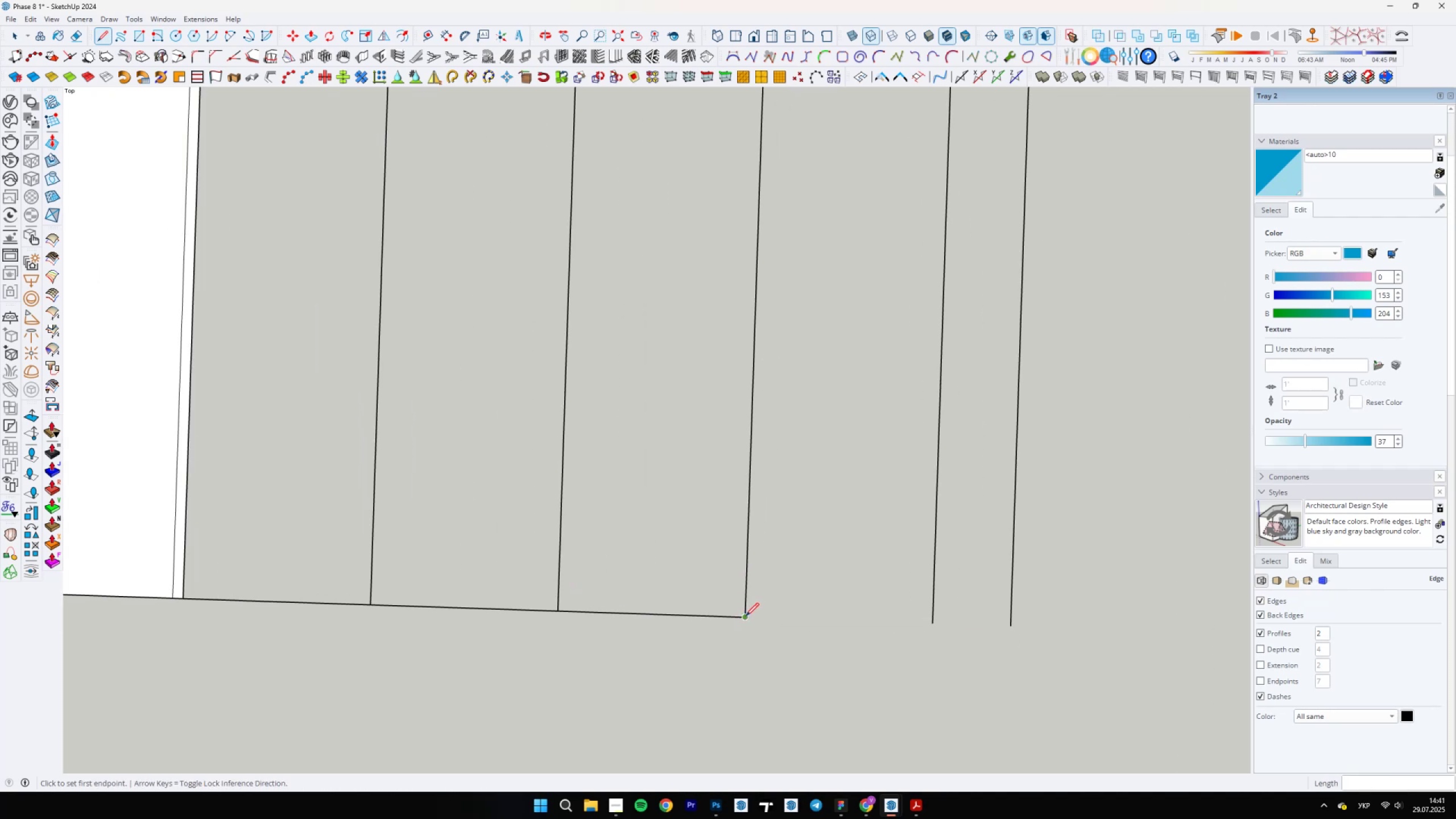 
left_click([745, 617])
 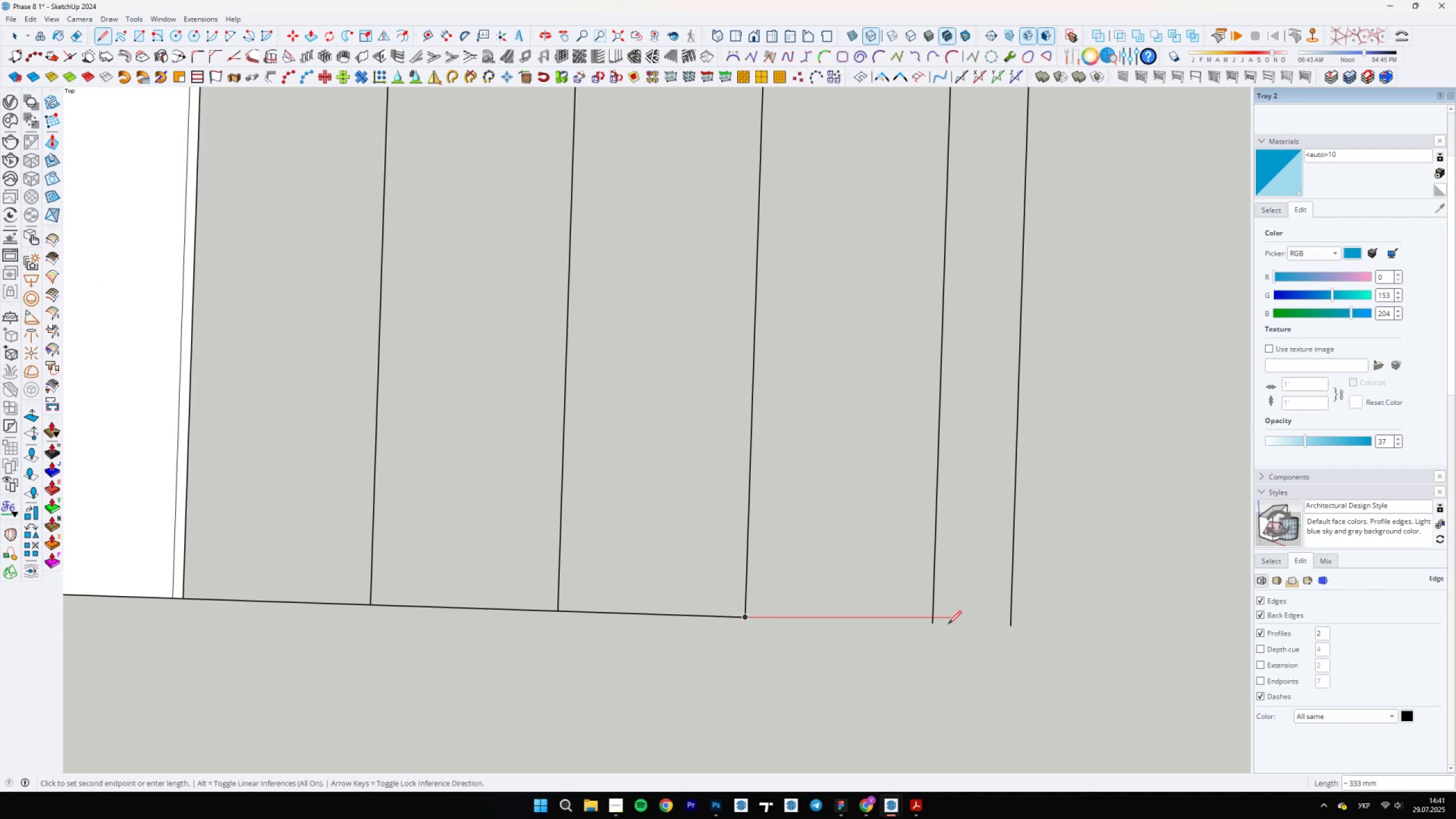 
scroll: coordinate [936, 623], scroll_direction: up, amount: 3.0
 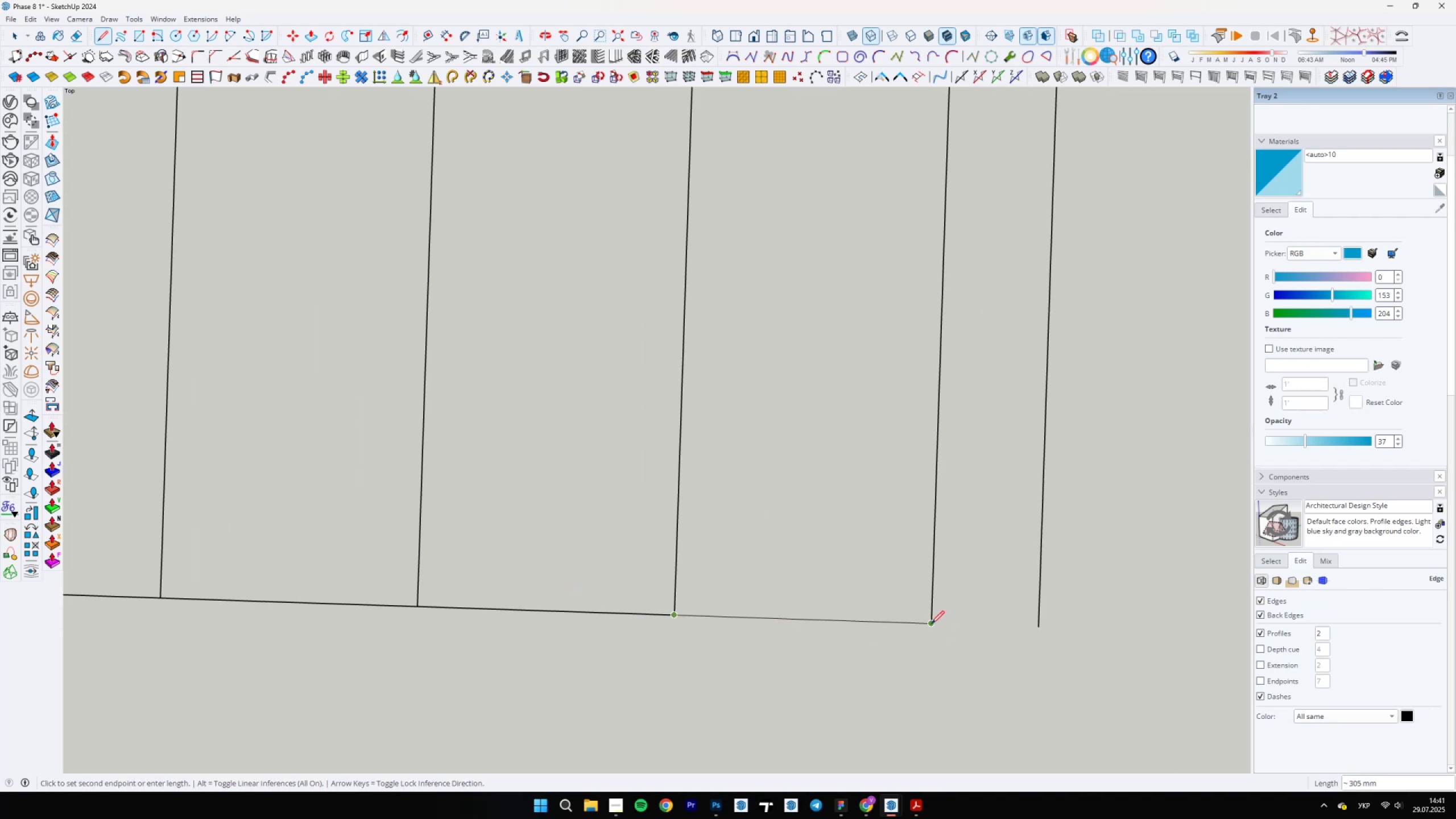 
left_click([931, 624])
 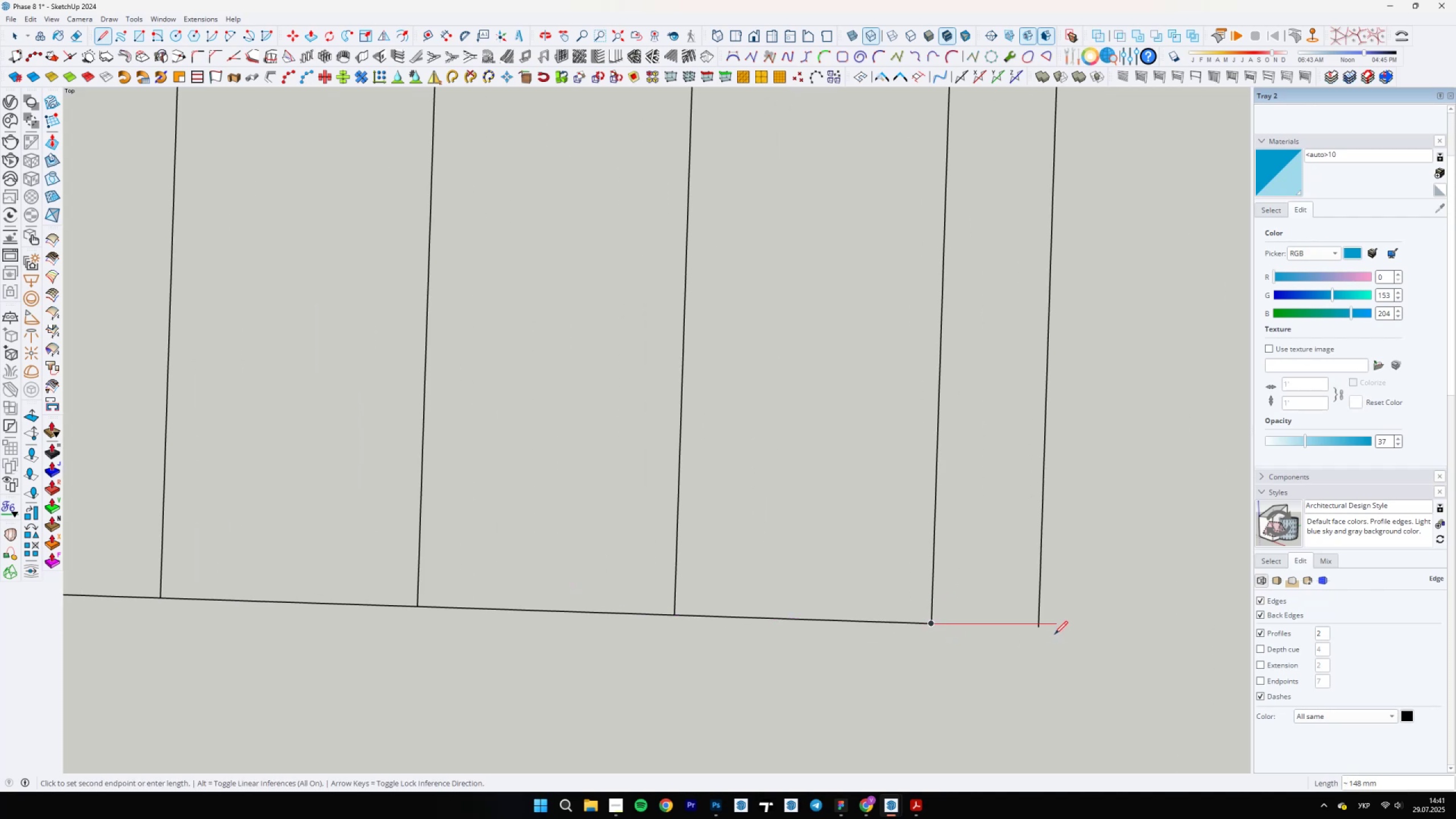 
scroll: coordinate [1040, 630], scroll_direction: up, amount: 4.0
 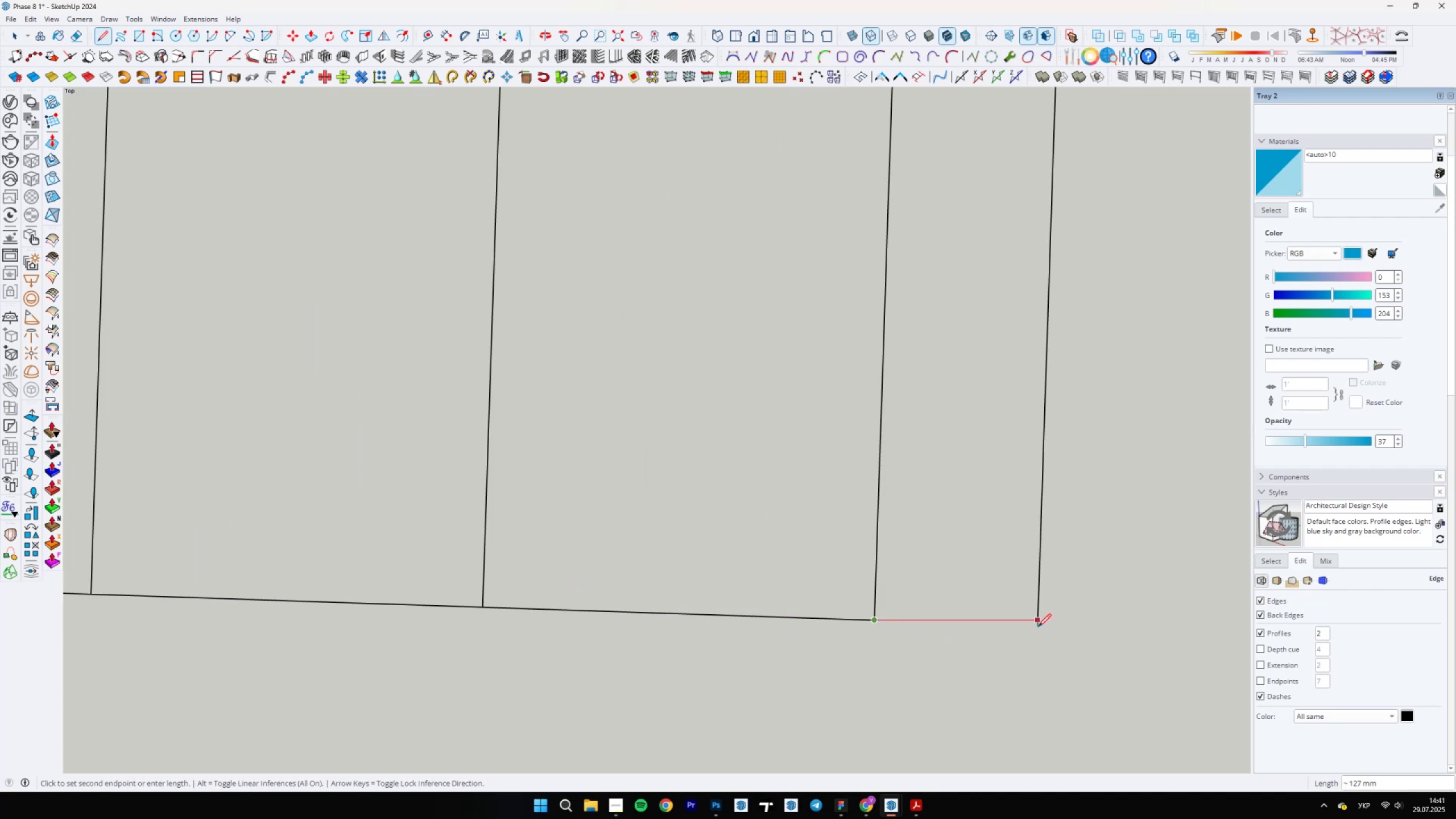 
left_click([1038, 627])
 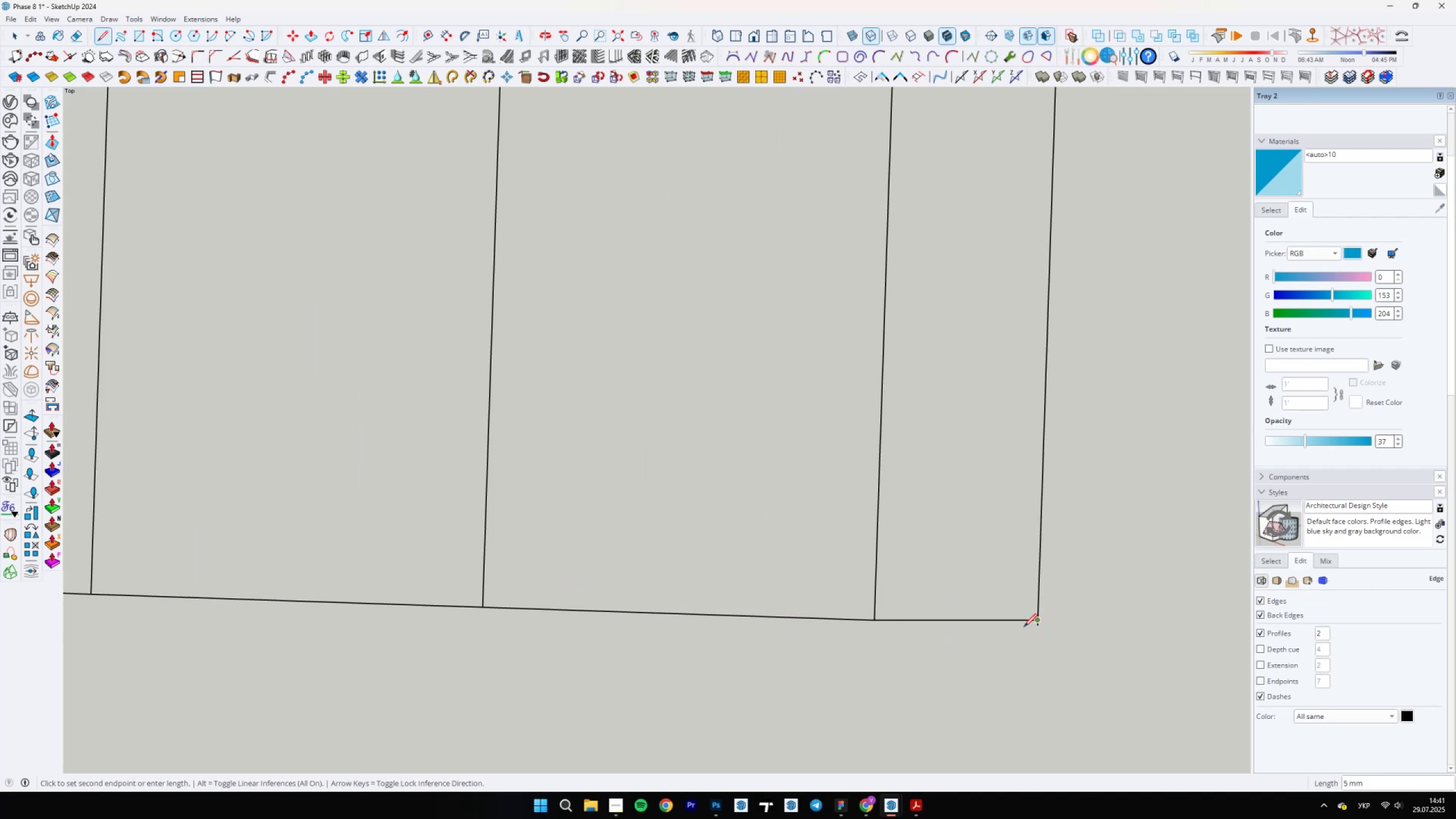 
key(Control+Z)
 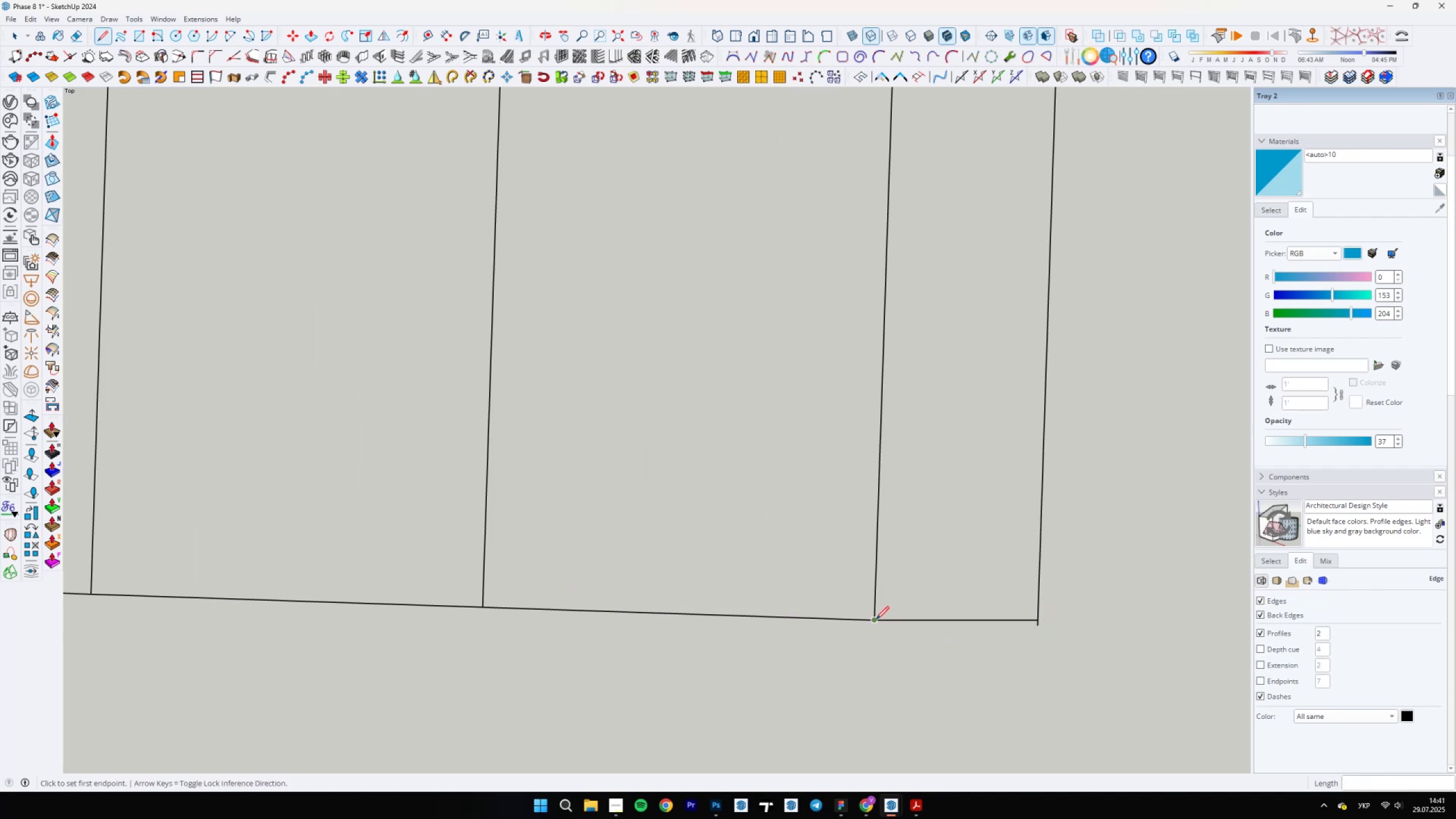 
key(Control+Z)
 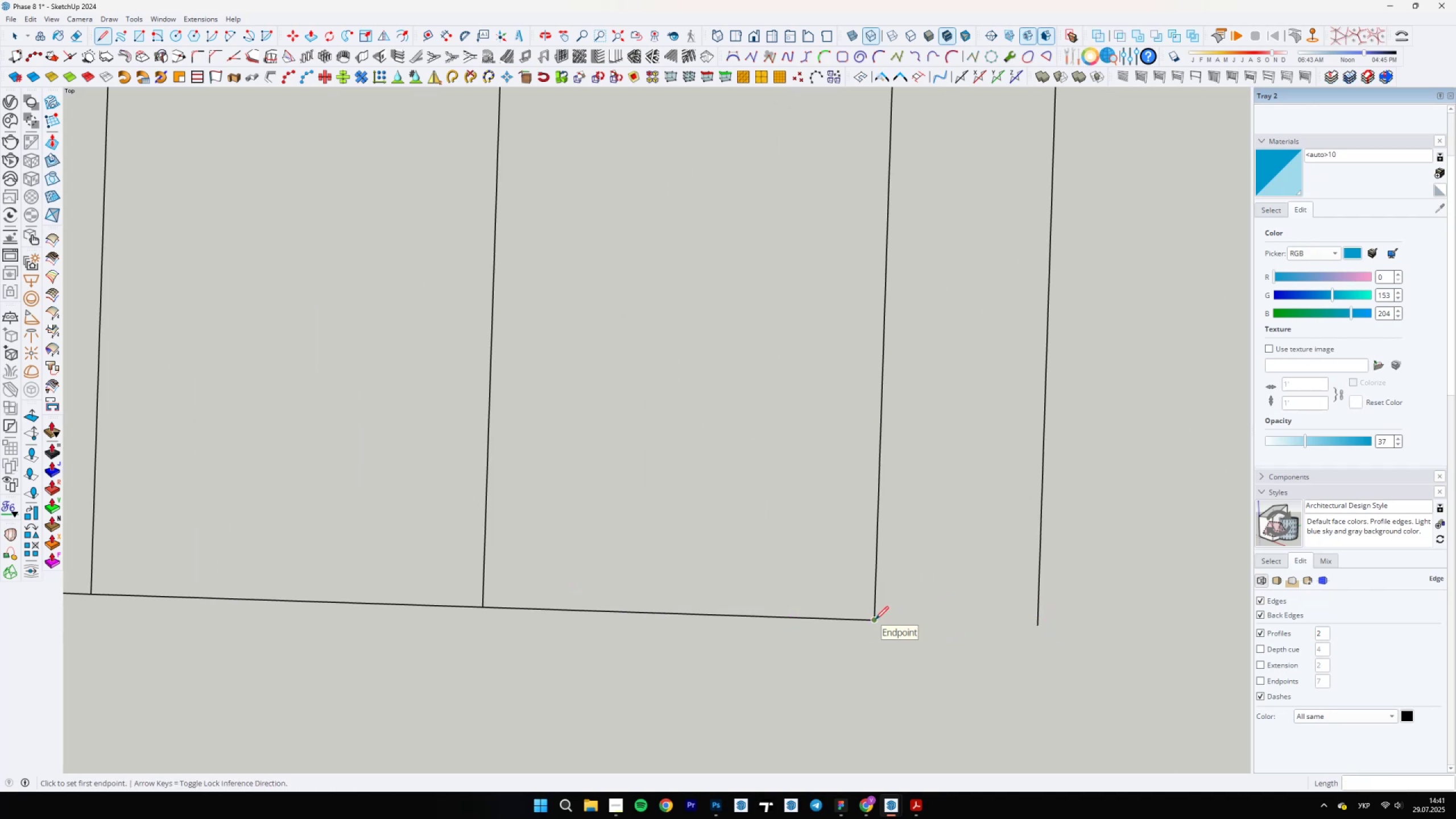 
left_click([874, 621])
 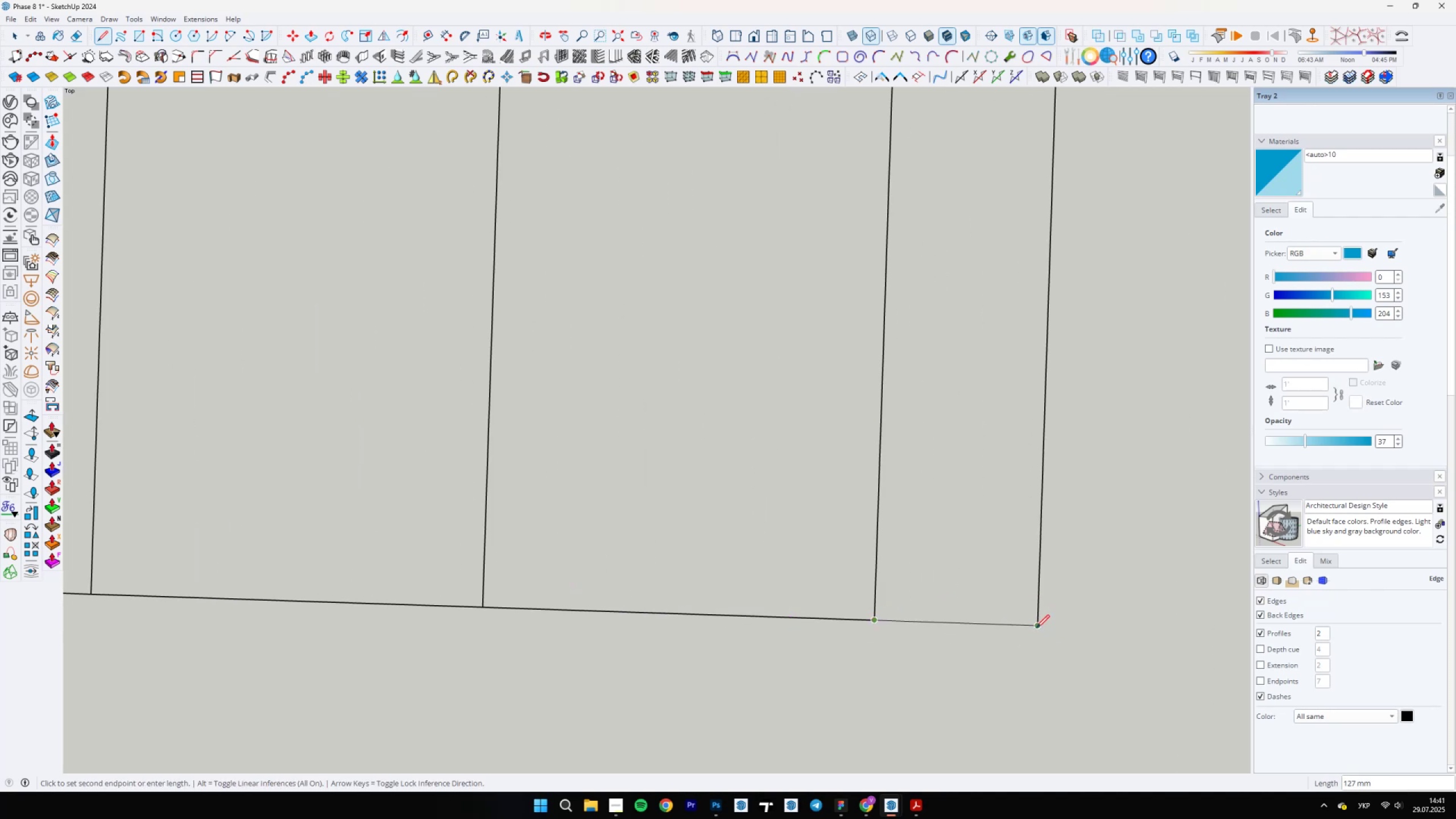 
left_click([1041, 628])
 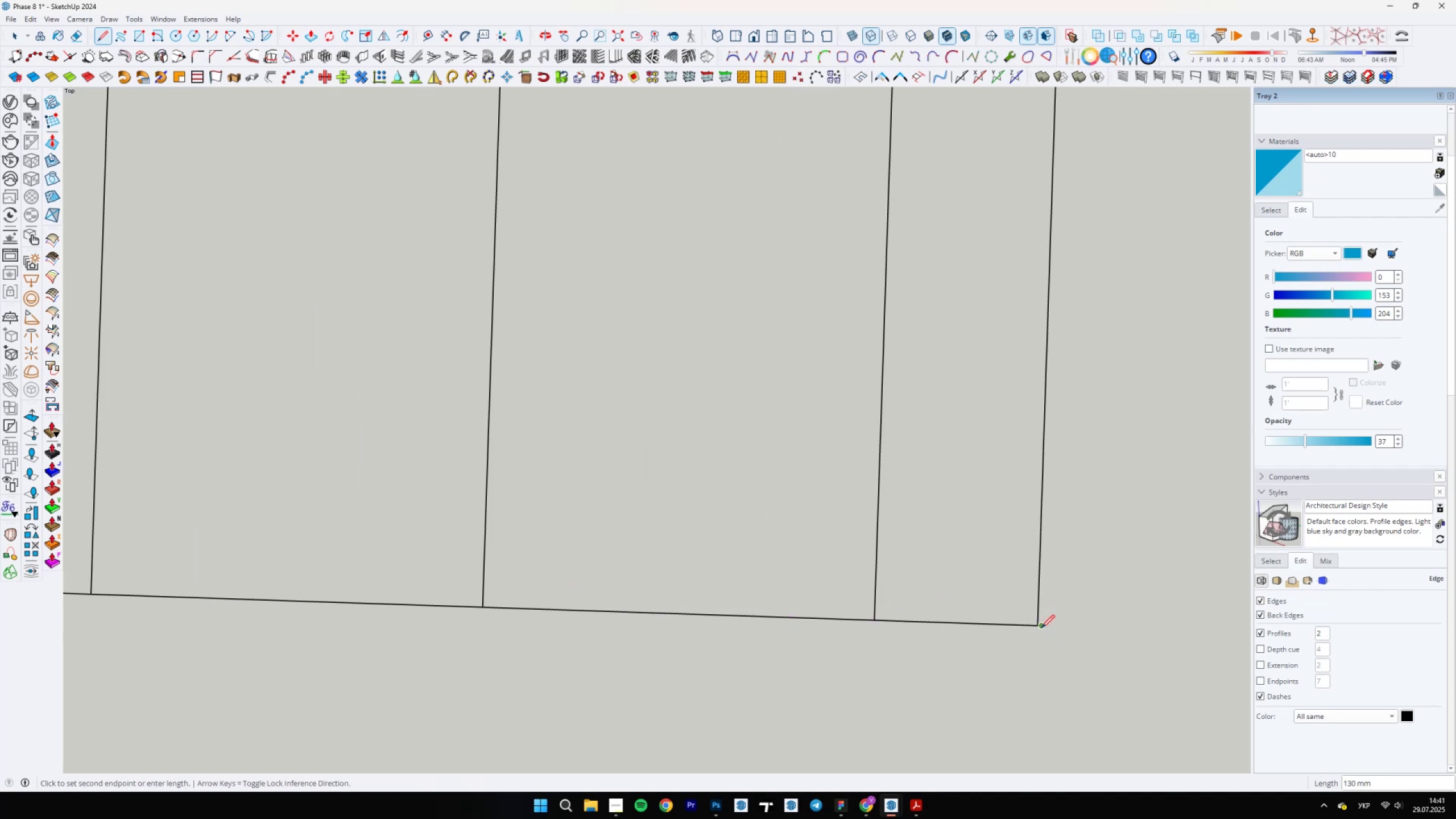 
key(Control+Z)
 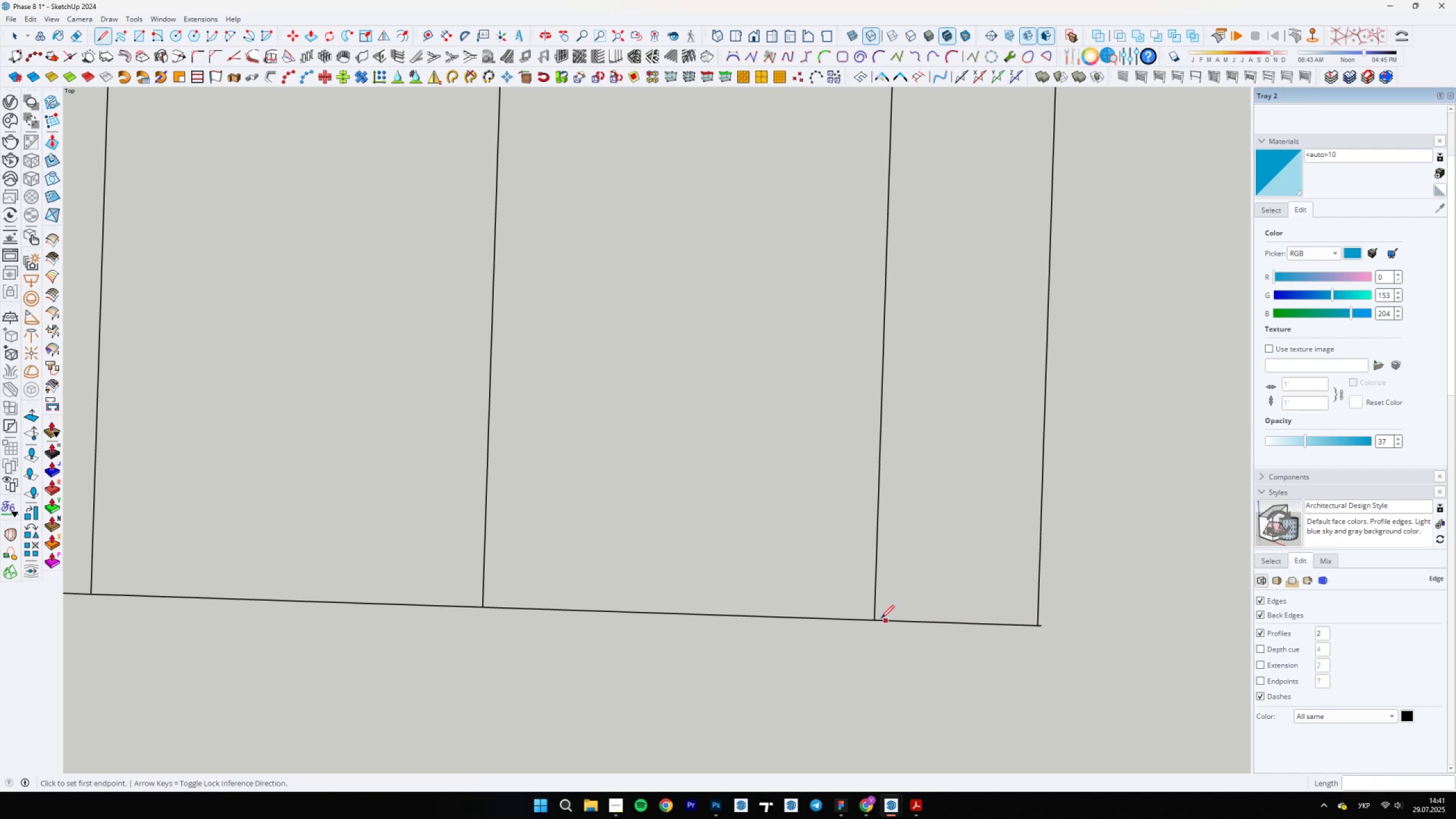 
key(Control+Z)
 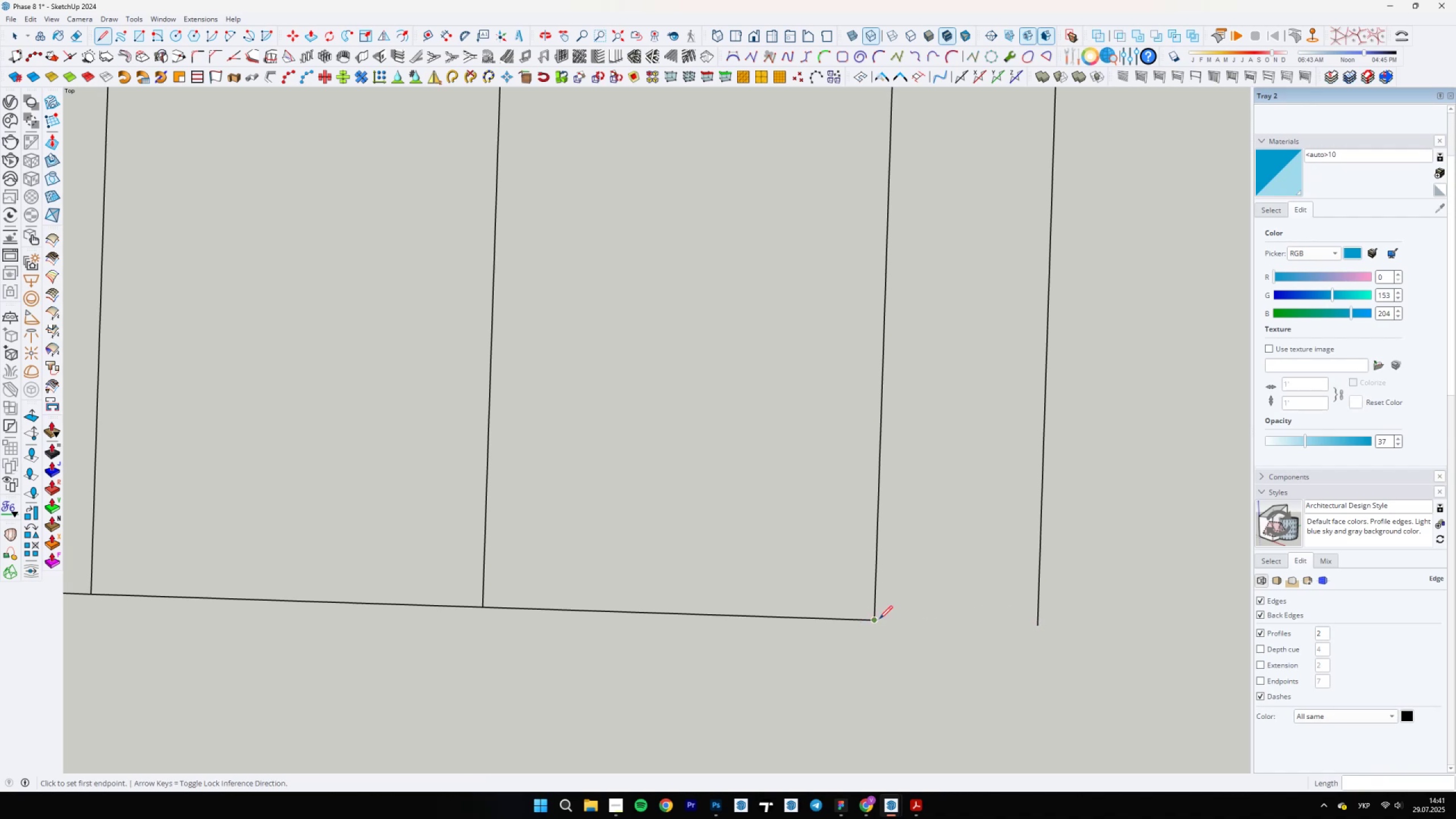 
left_click([879, 619])
 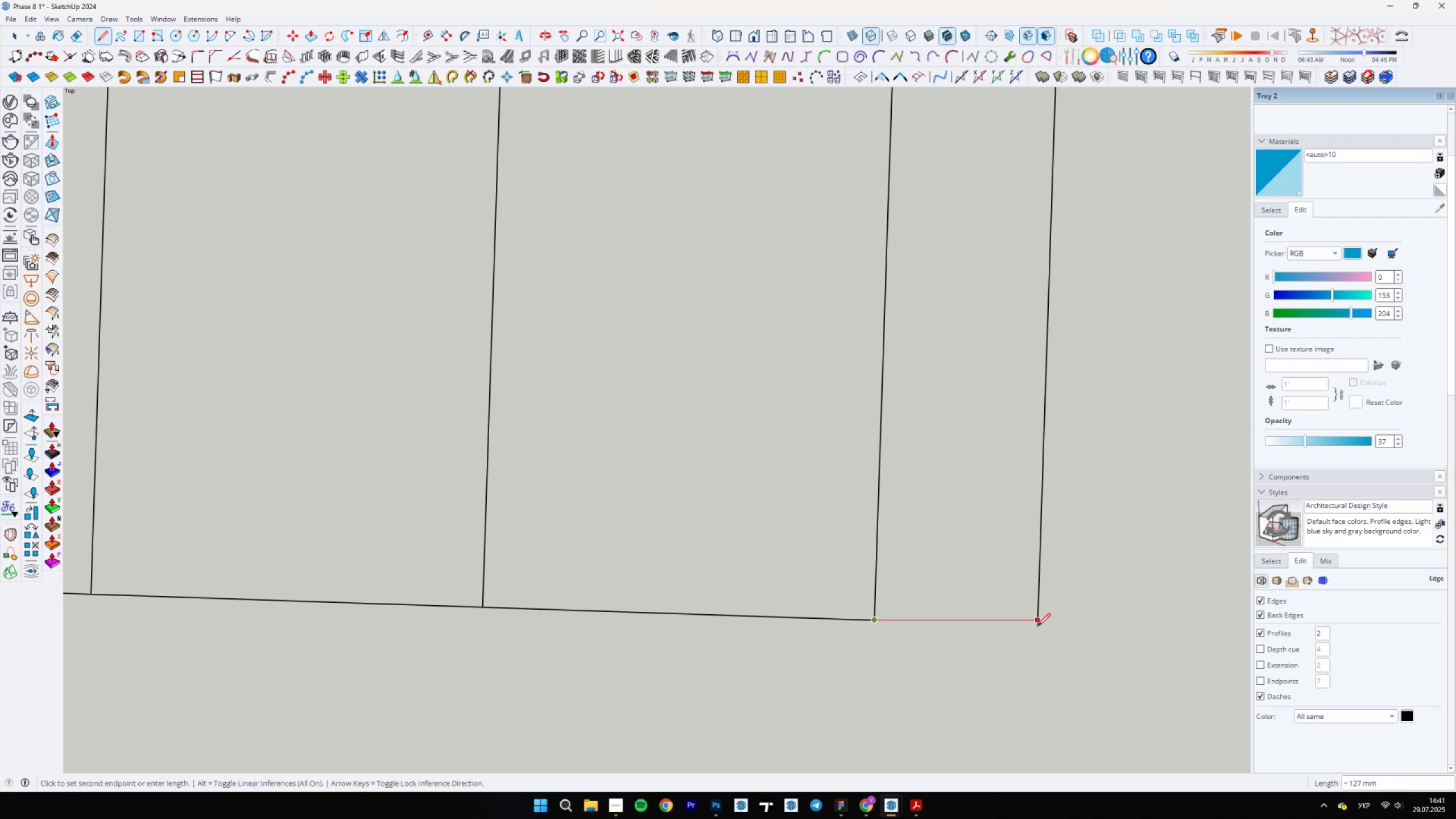 
left_click([1037, 628])
 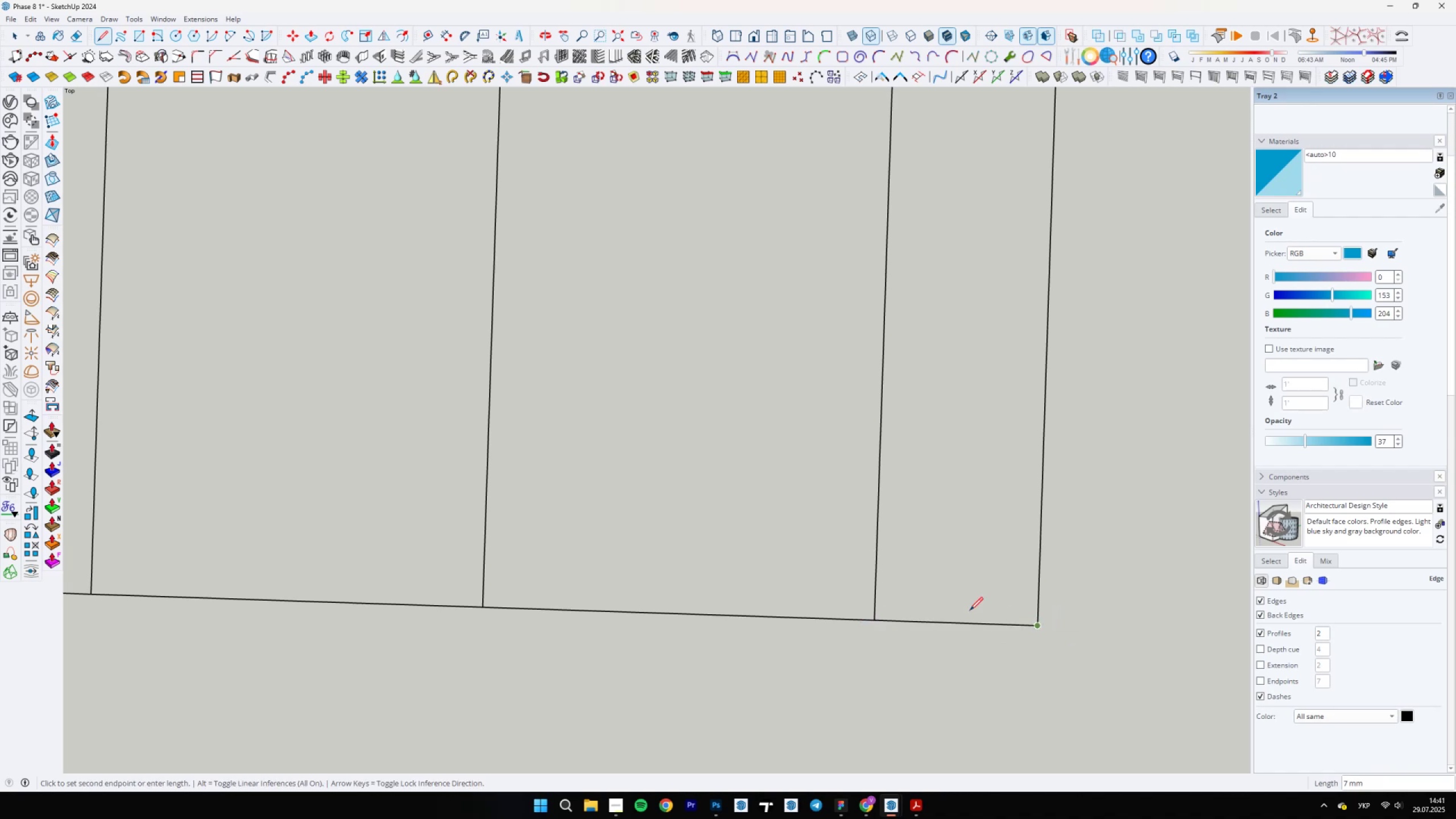 
scroll: coordinate [799, 623], scroll_direction: down, amount: 41.0
 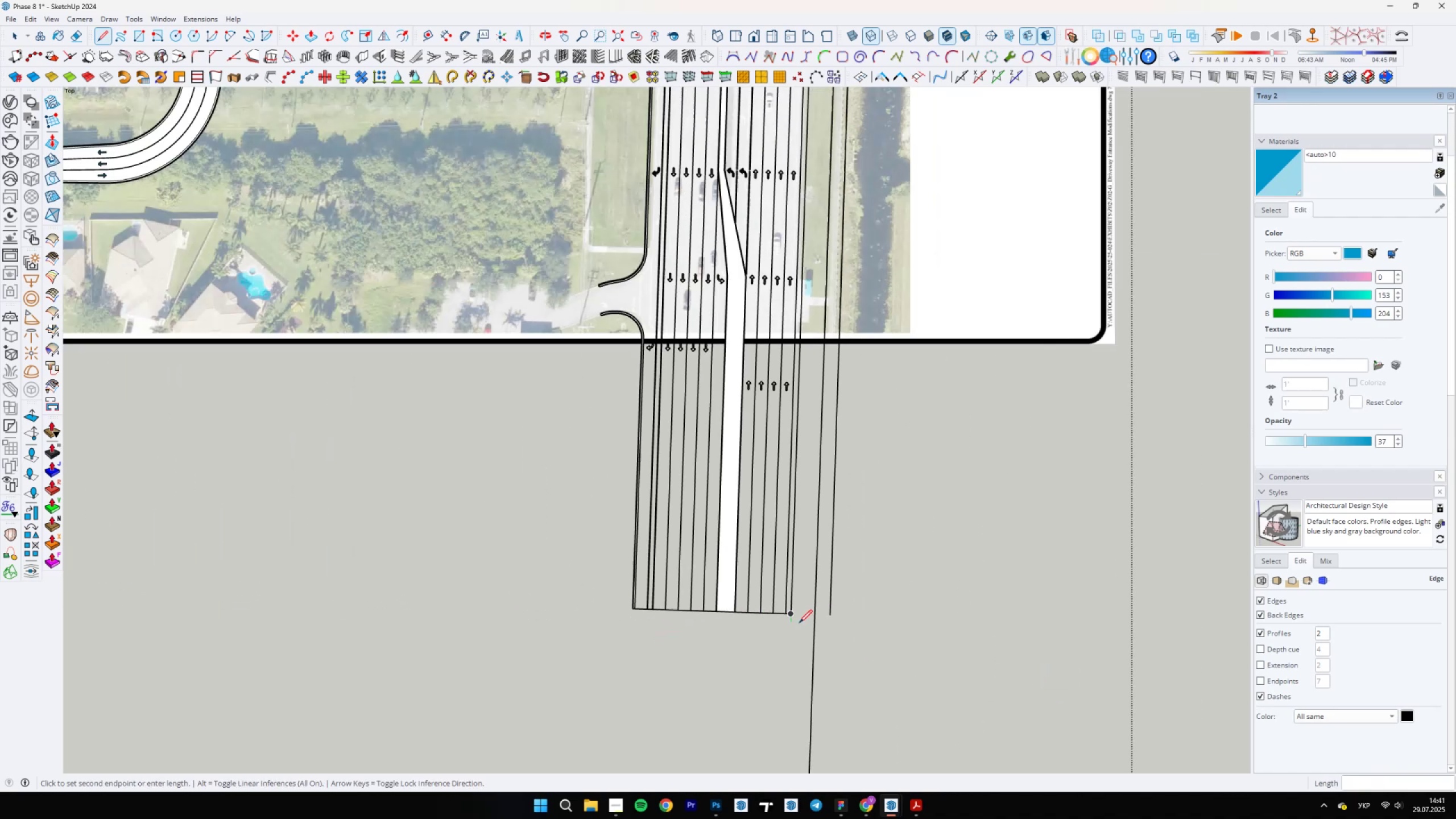 
key(Space)
 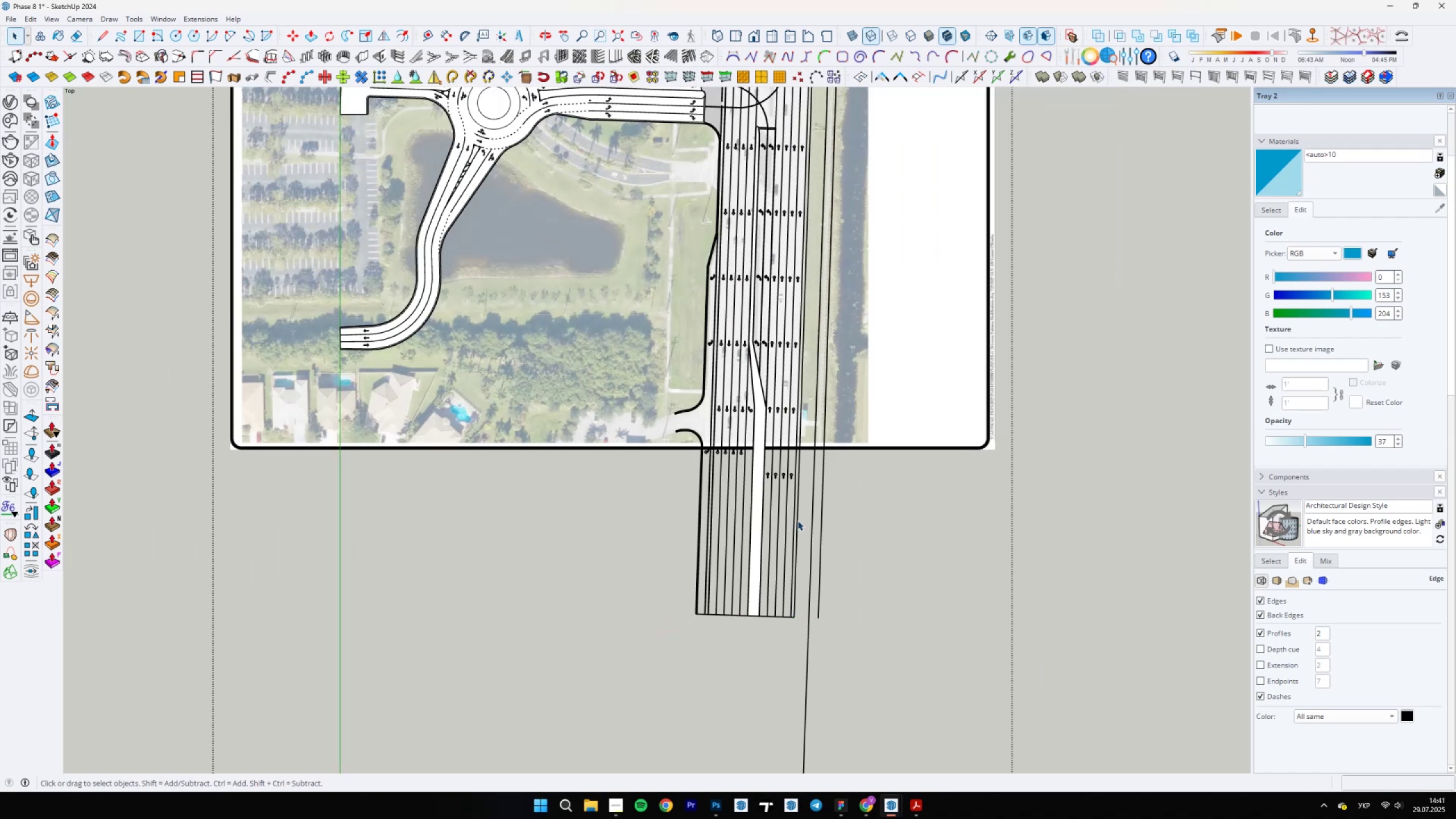 
scroll: coordinate [765, 510], scroll_direction: up, amount: 1.0
 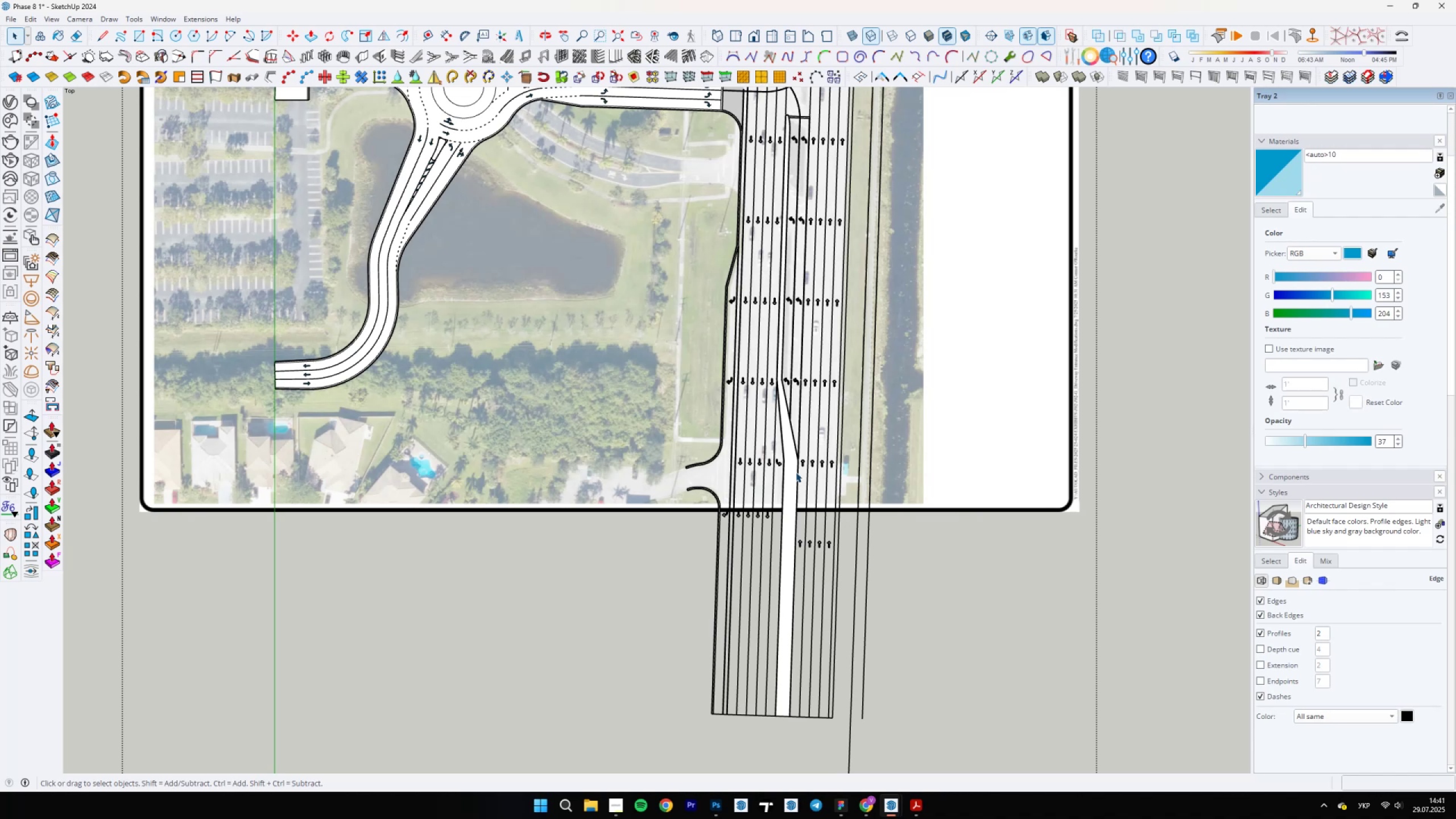 
wait(5.94)
 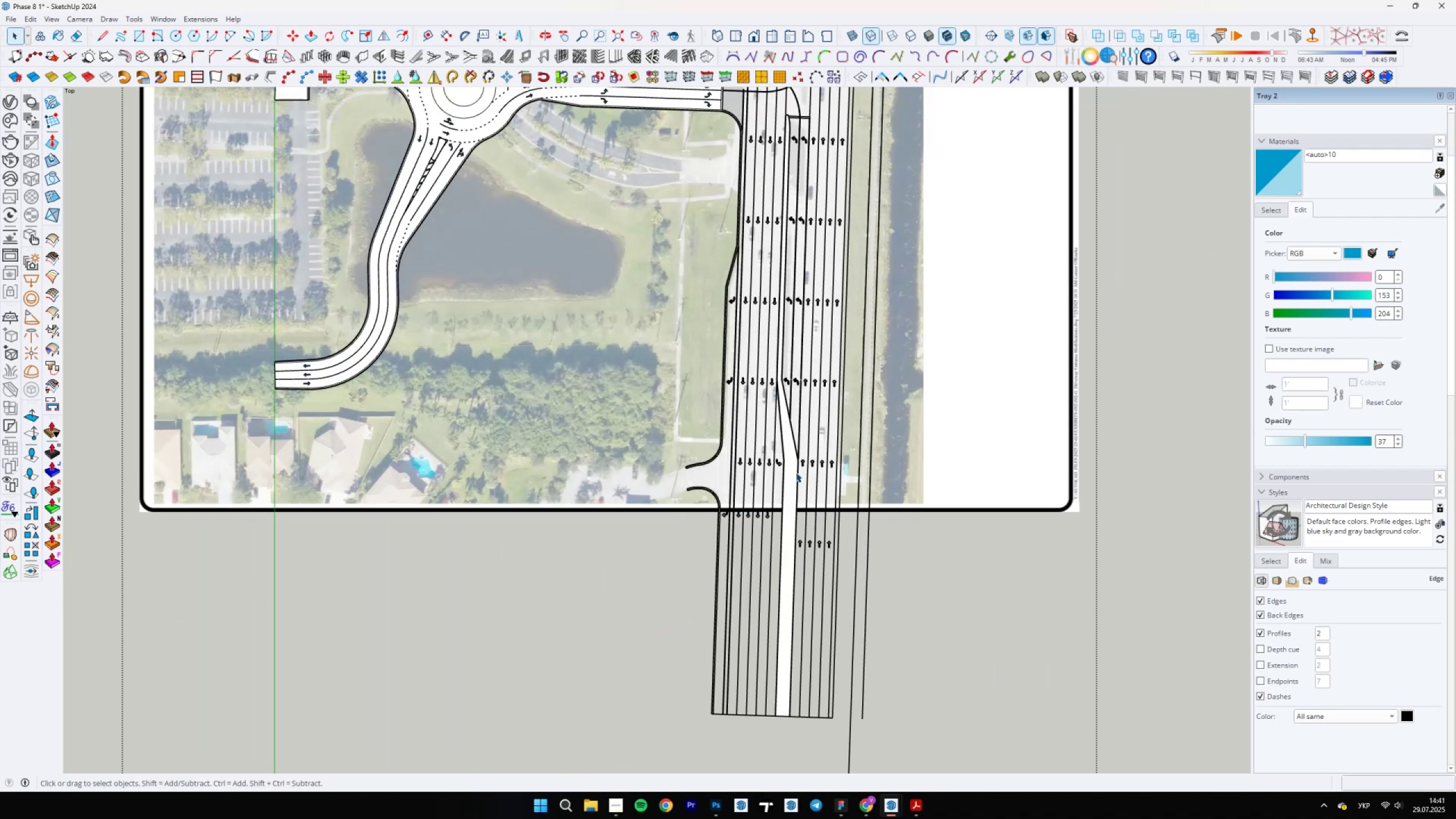 
scroll: coordinate [884, 677], scroll_direction: up, amount: 18.0
 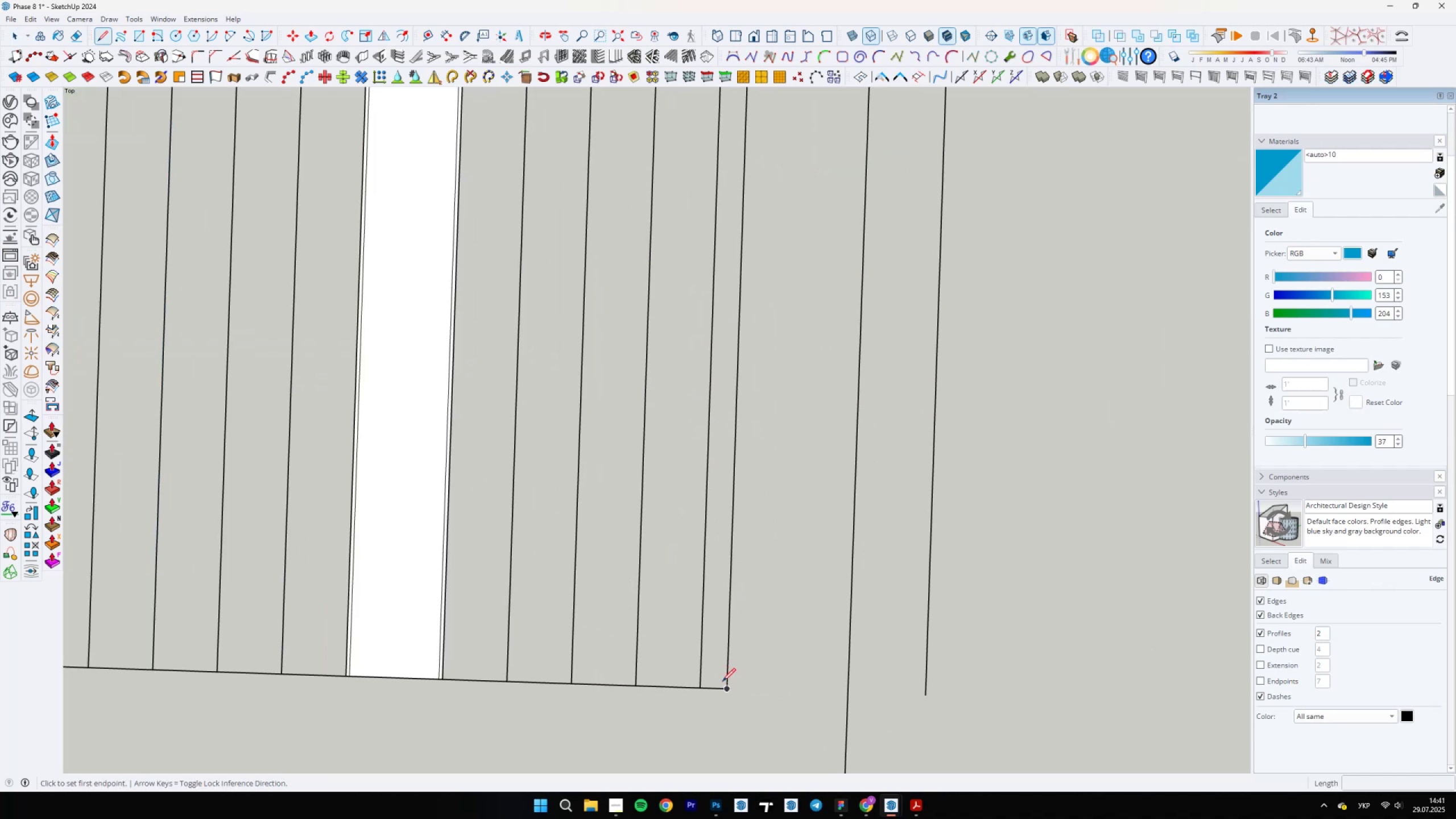 
key(L)
 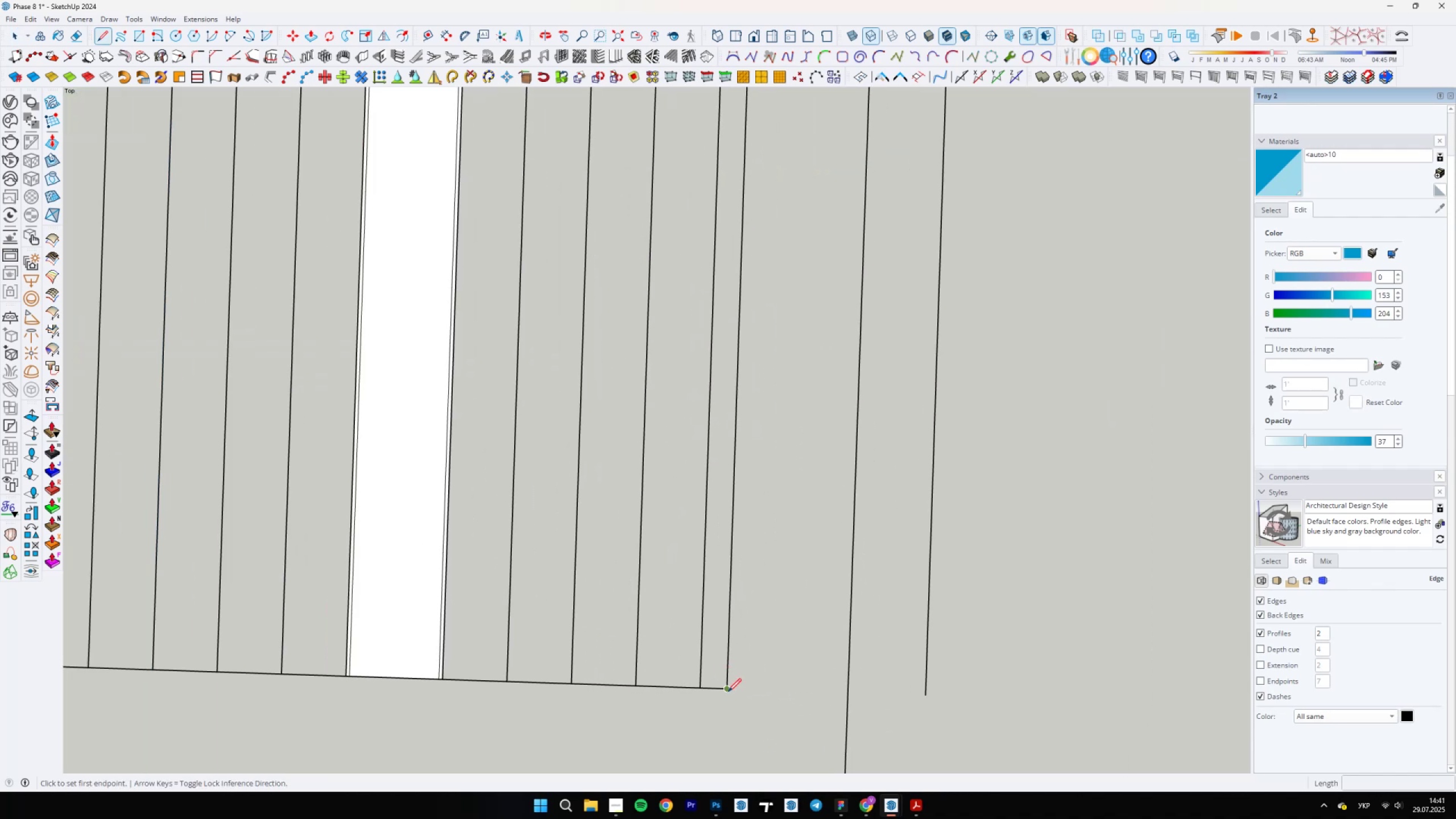 
scroll: coordinate [701, 689], scroll_direction: up, amount: 5.0
 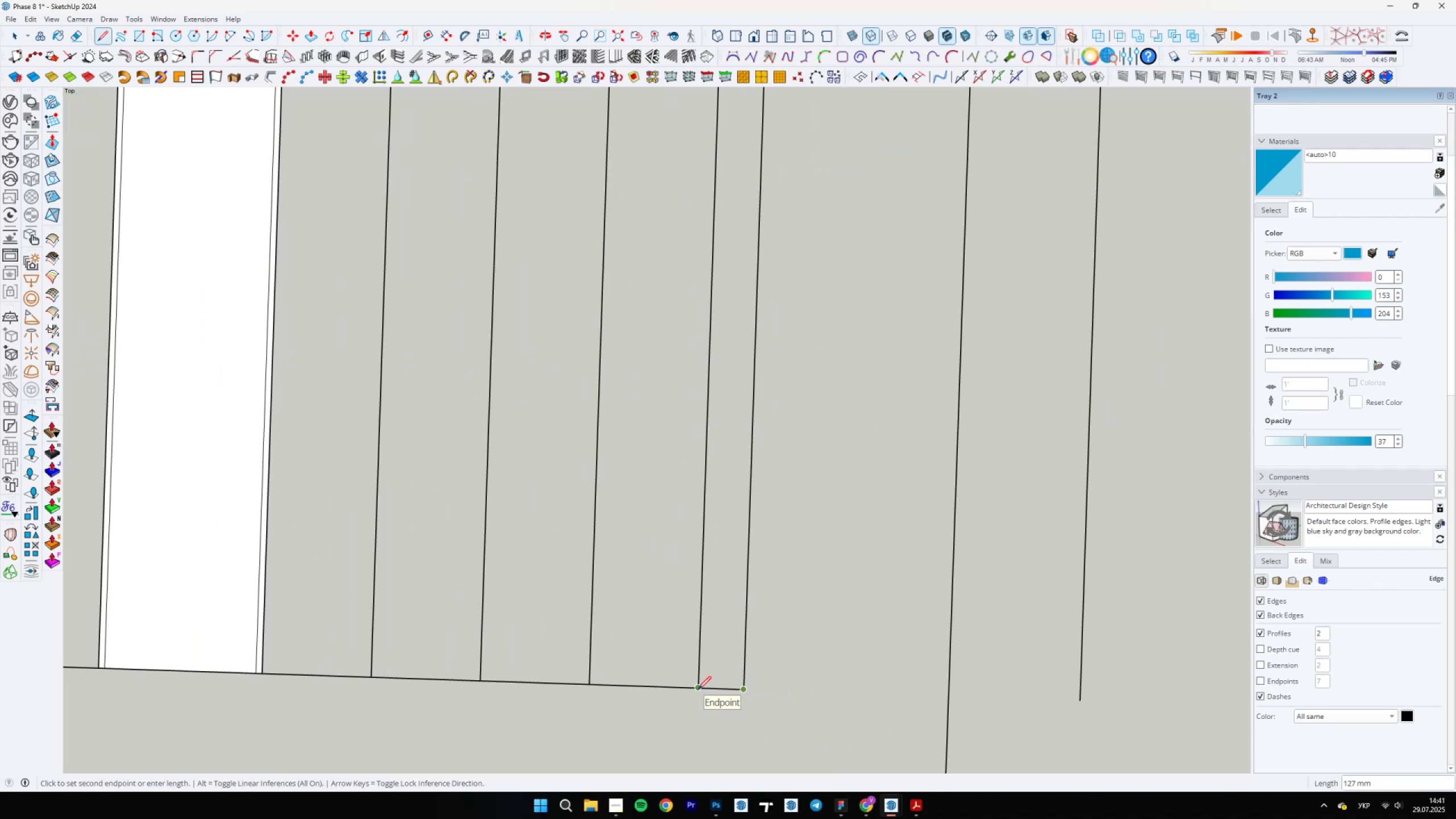 
left_click([697, 689])
 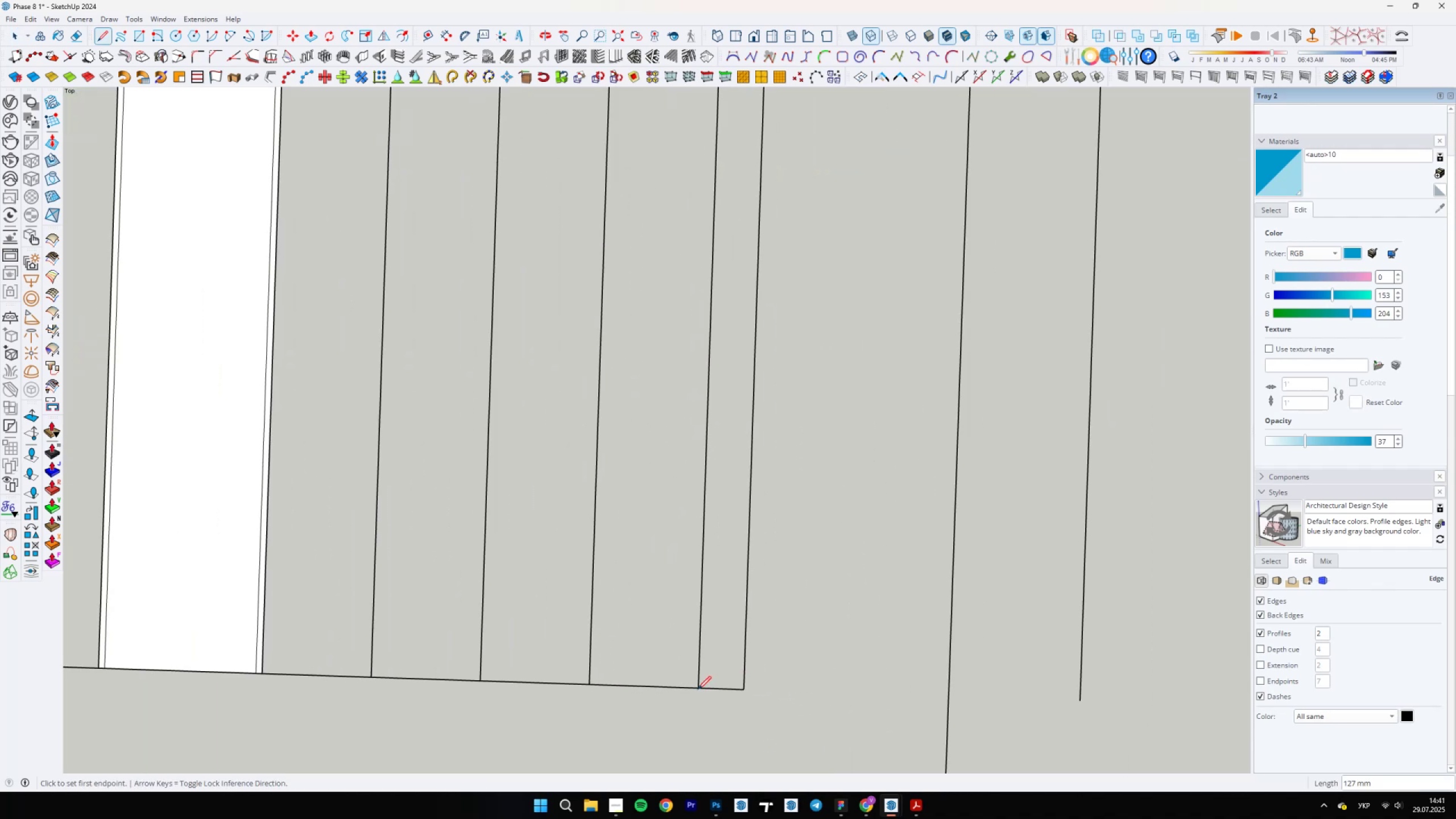 
scroll: coordinate [723, 680], scroll_direction: up, amount: 4.0
 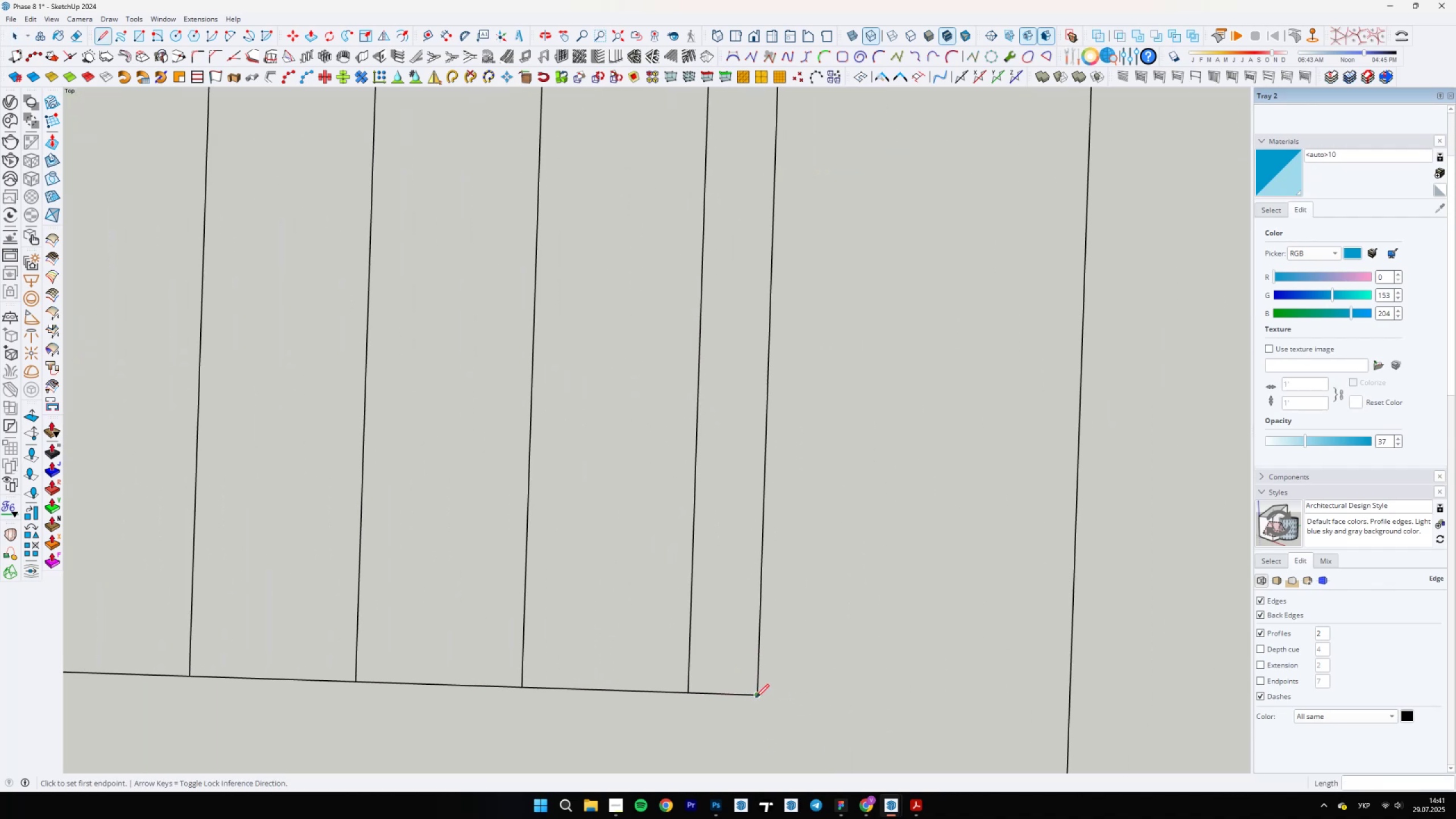 
scroll: coordinate [626, 664], scroll_direction: down, amount: 6.0
 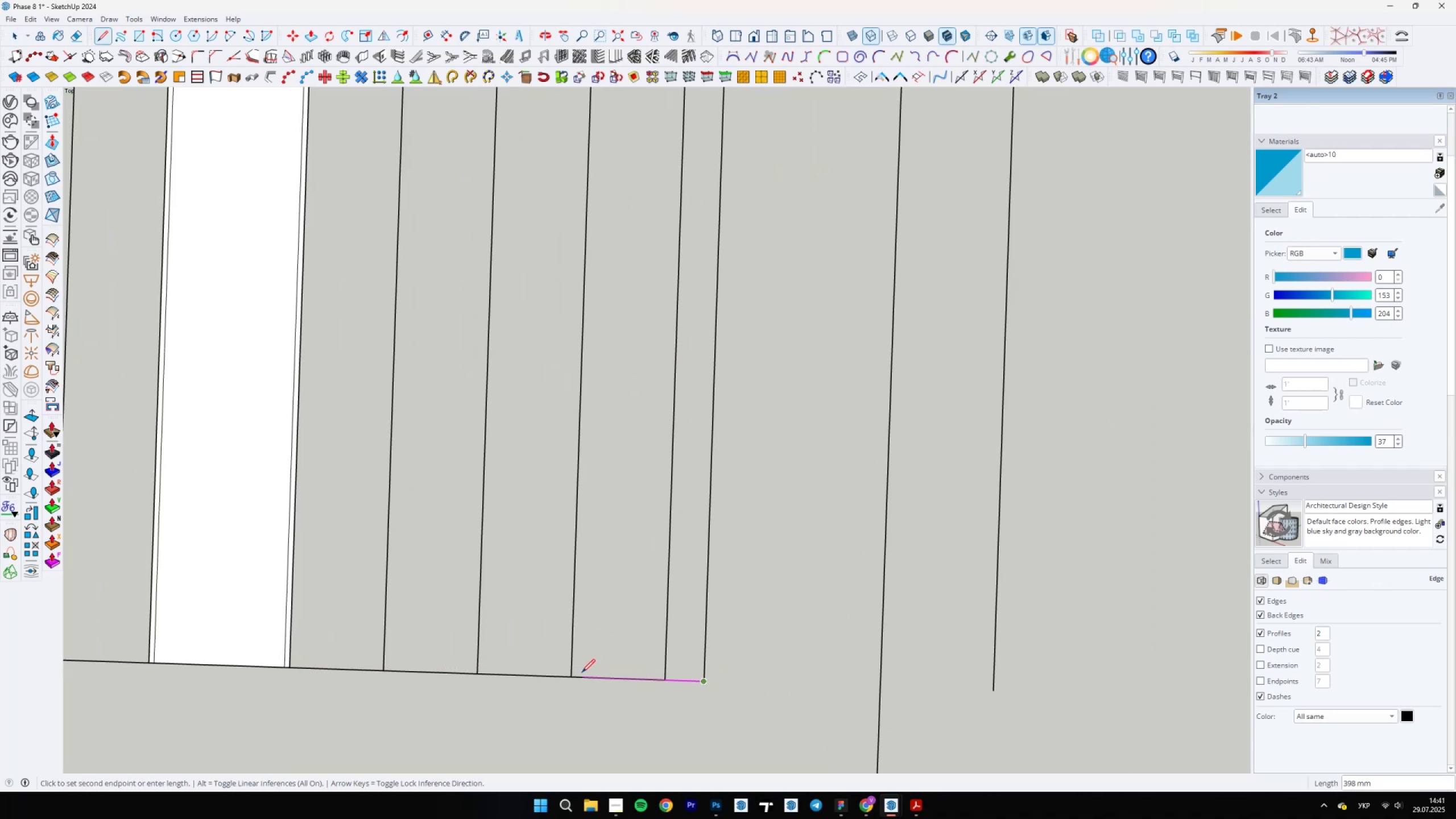 
hold_key(key=ShiftLeft, duration=0.88)
left_click([1074, 713])
 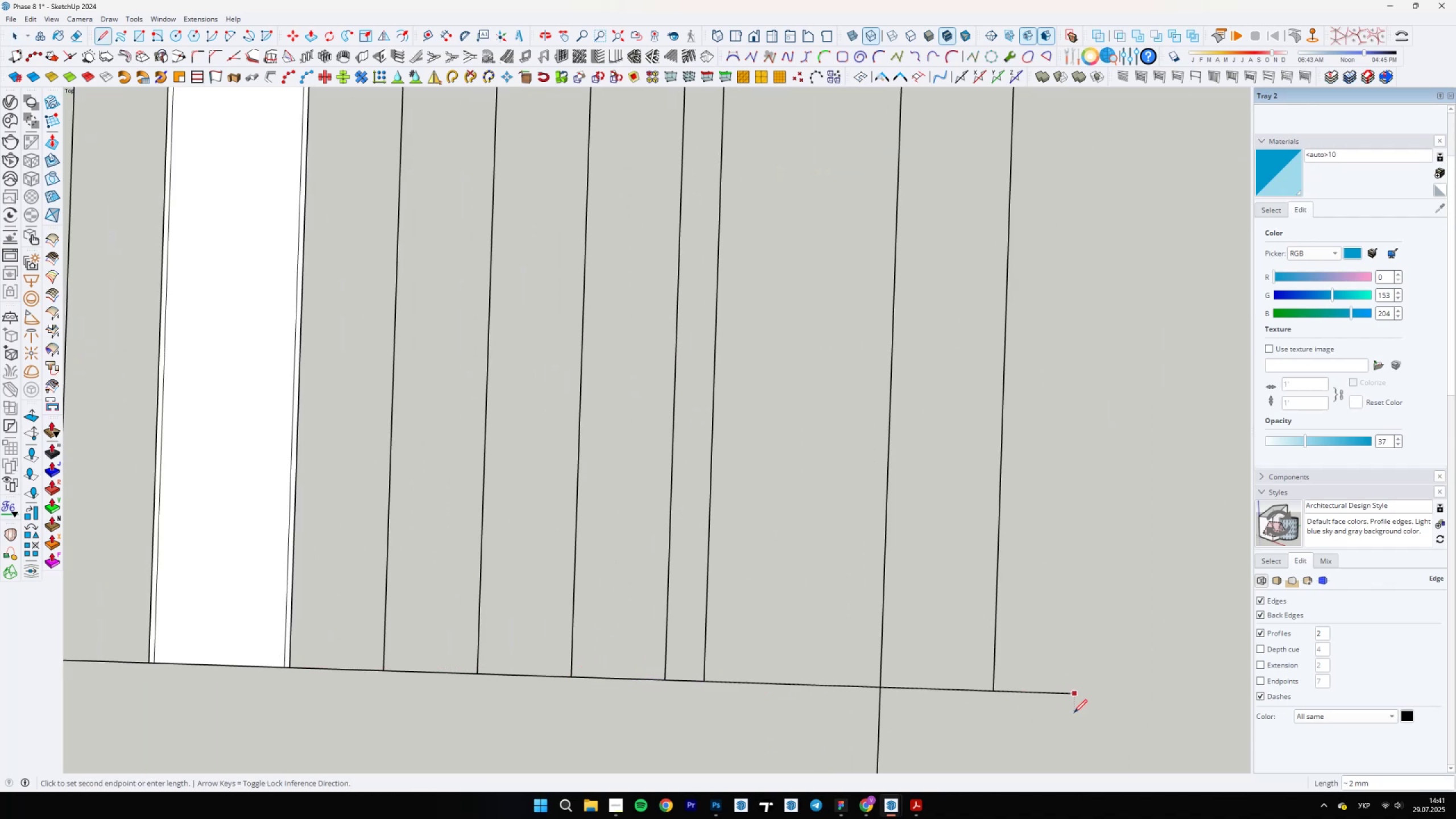 
key(E)
 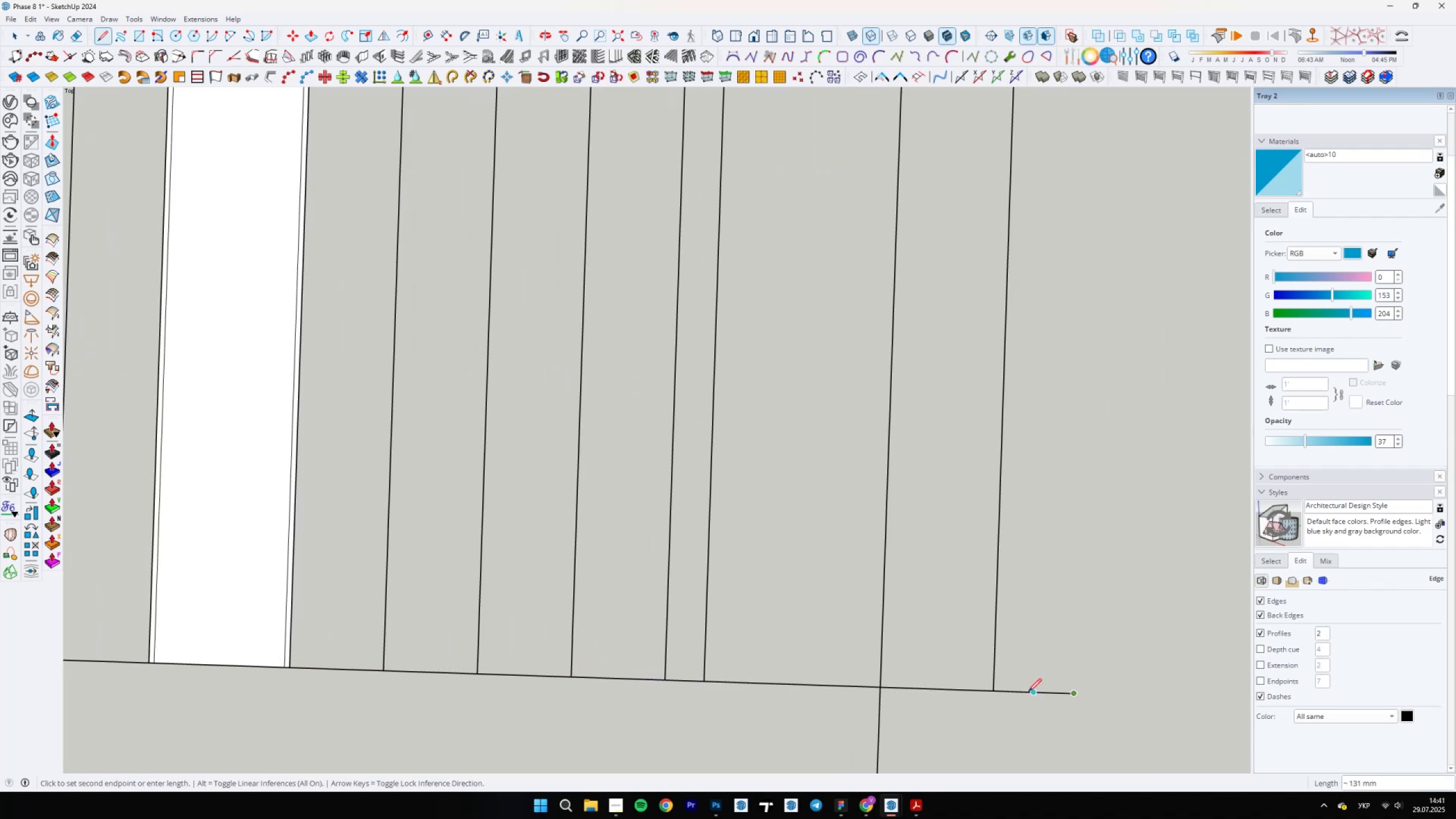 
left_click_drag(start_coordinate=[1017, 686], to_coordinate=[1006, 708])
 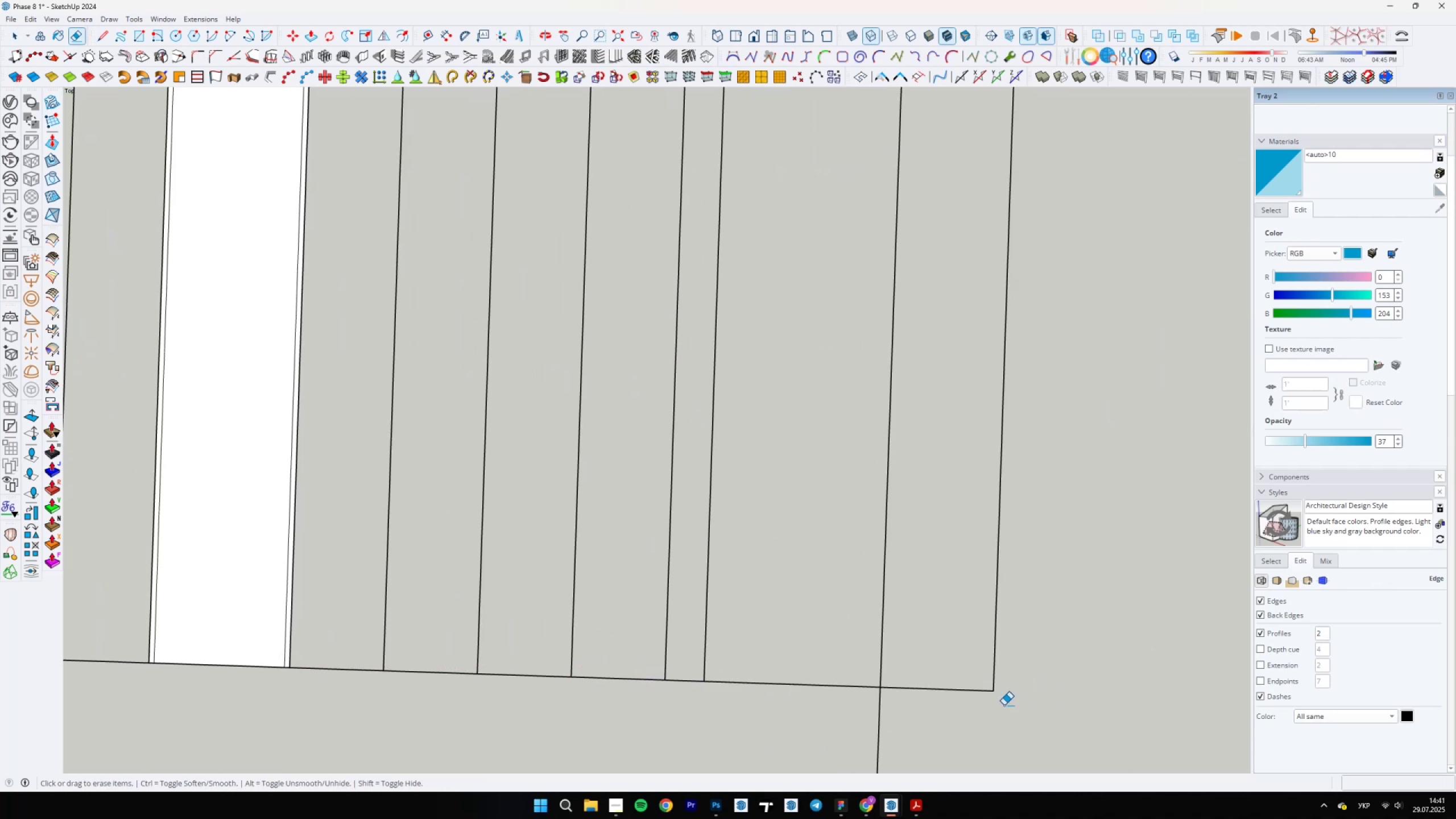 
key(Space)
 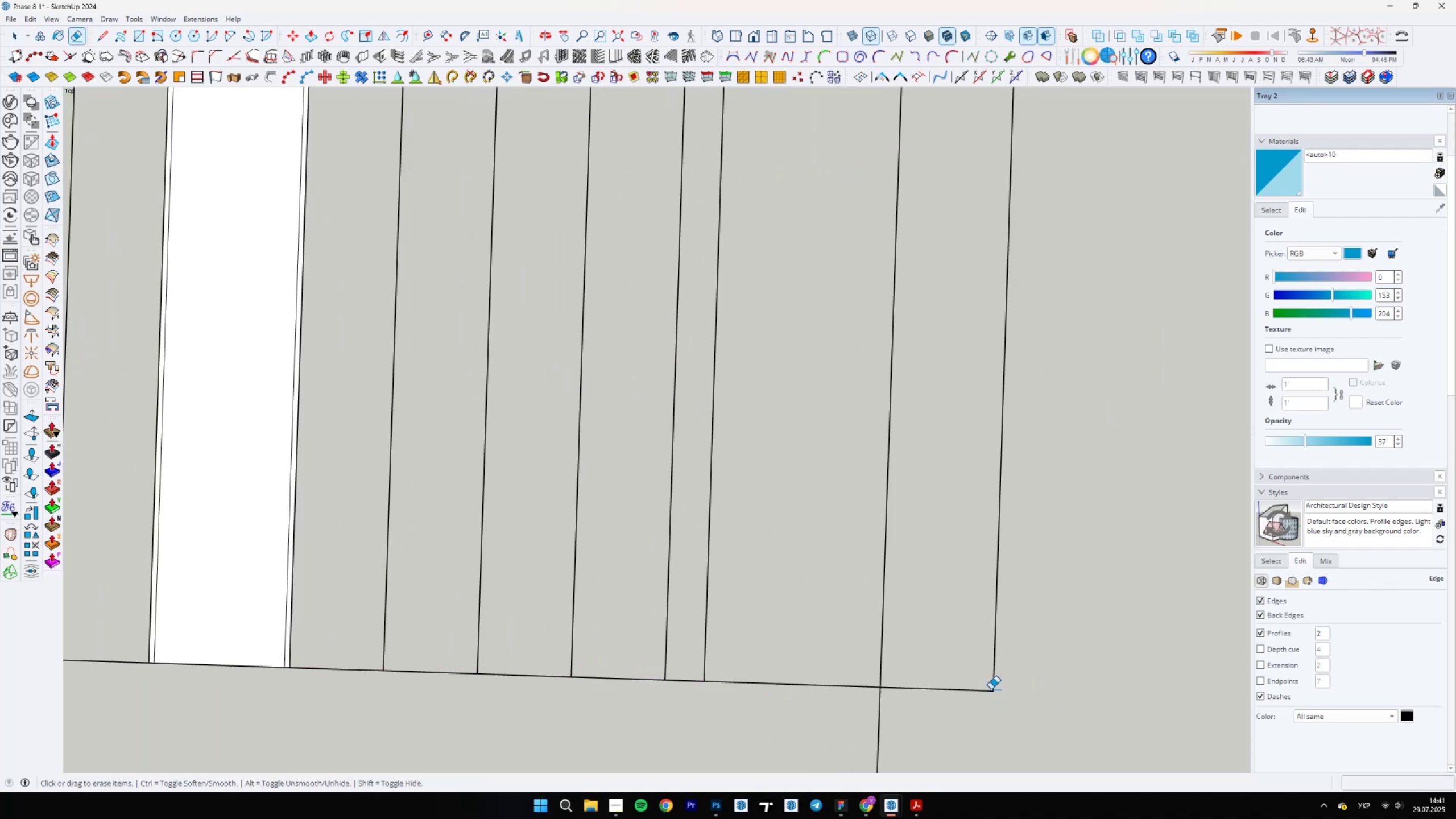 
scroll: coordinate [817, 579], scroll_direction: down, amount: 20.0
 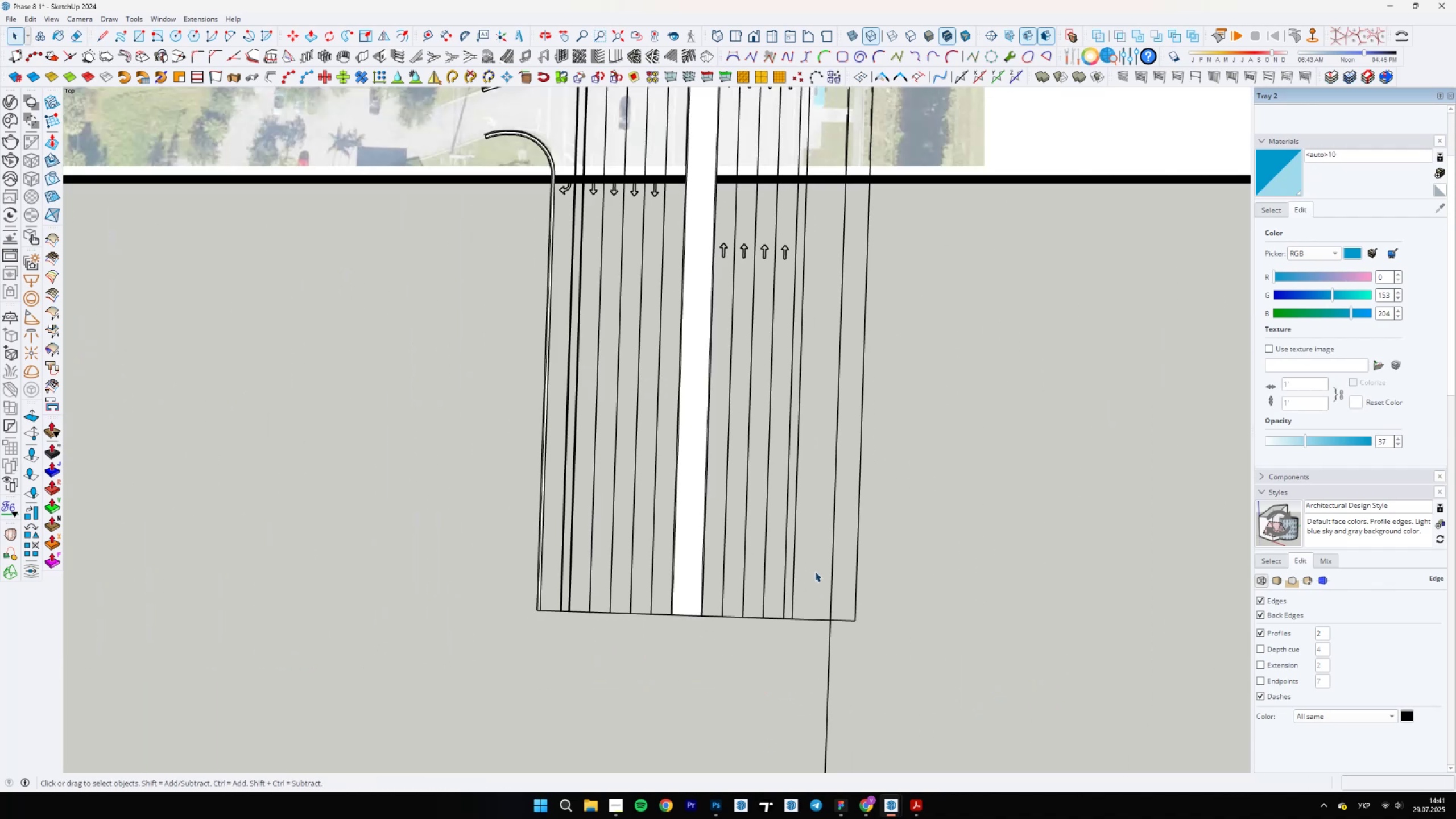 
key(E)
 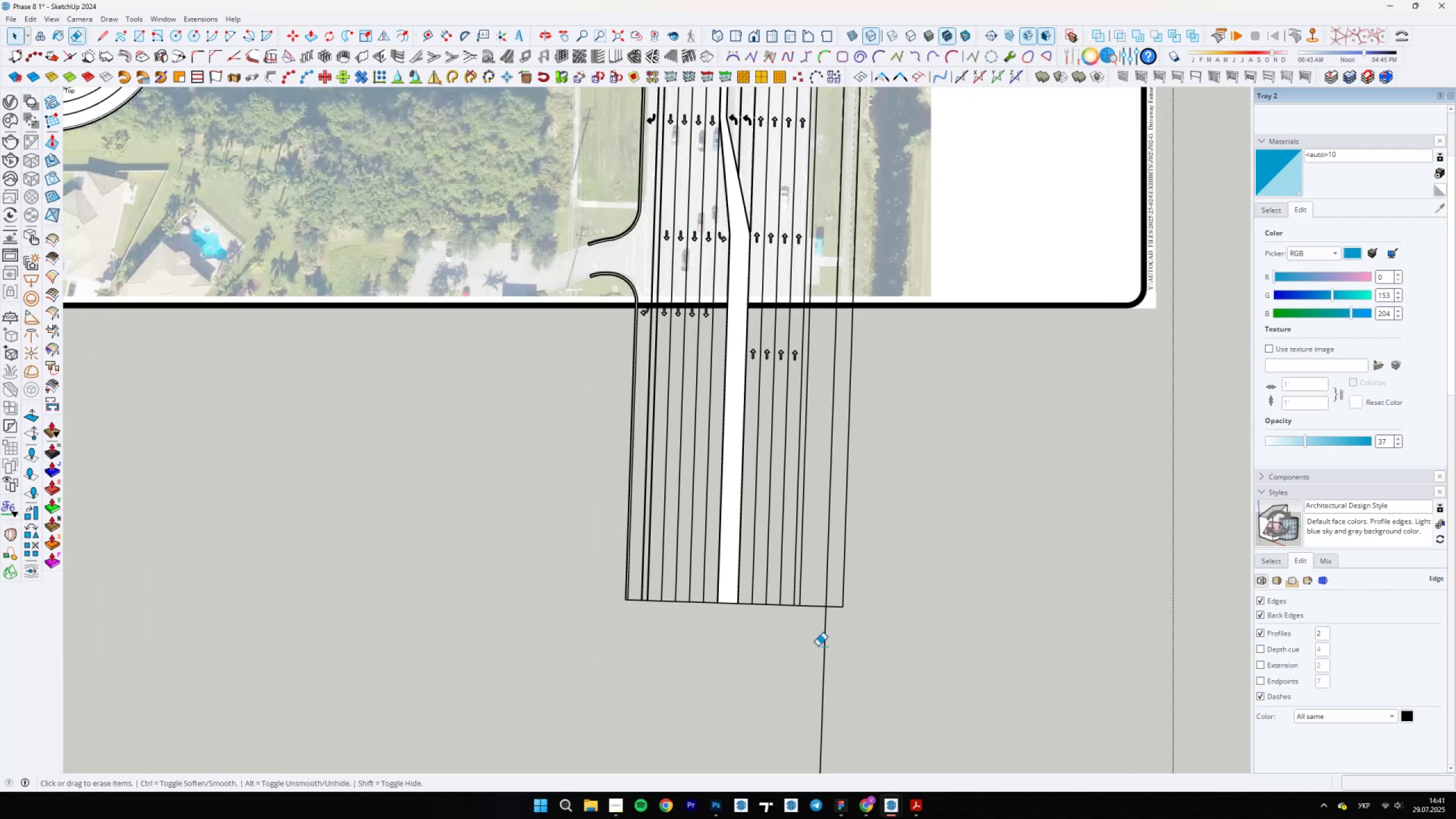 
left_click_drag(start_coordinate=[820, 659], to_coordinate=[840, 659])
 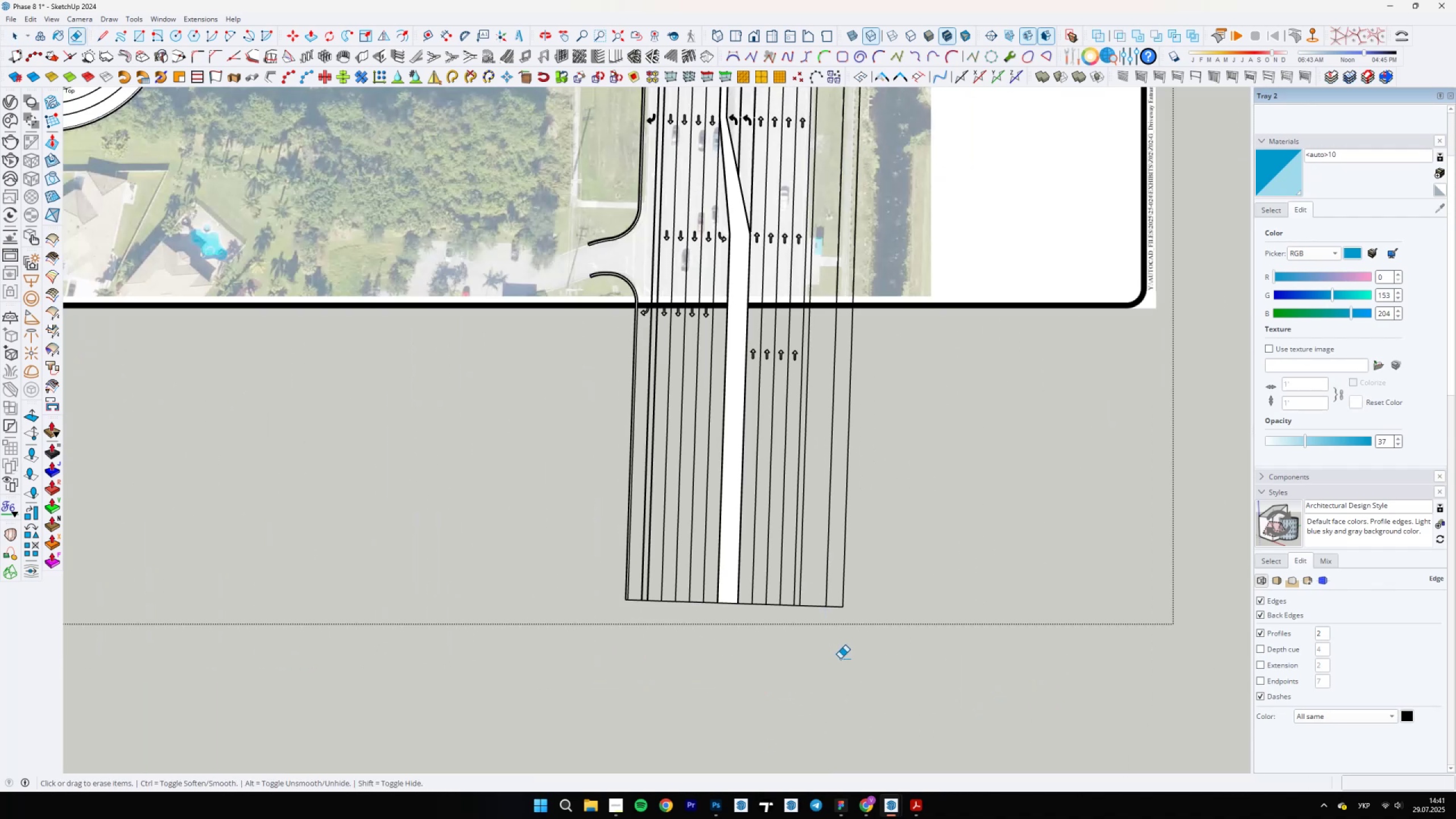 
scroll: coordinate [667, 435], scroll_direction: down, amount: 22.0
 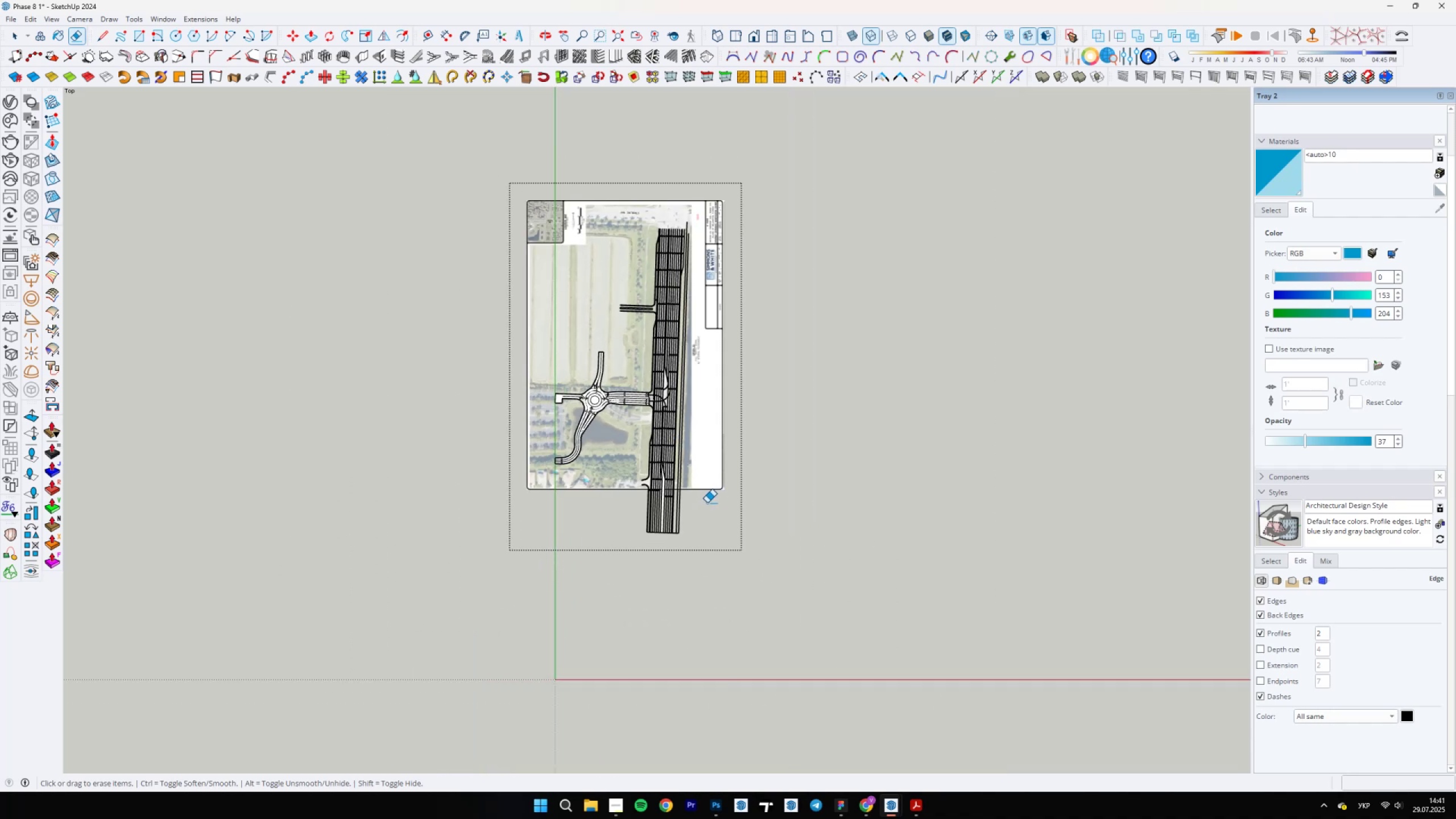 
scroll: coordinate [614, 321], scroll_direction: up, amount: 43.0
 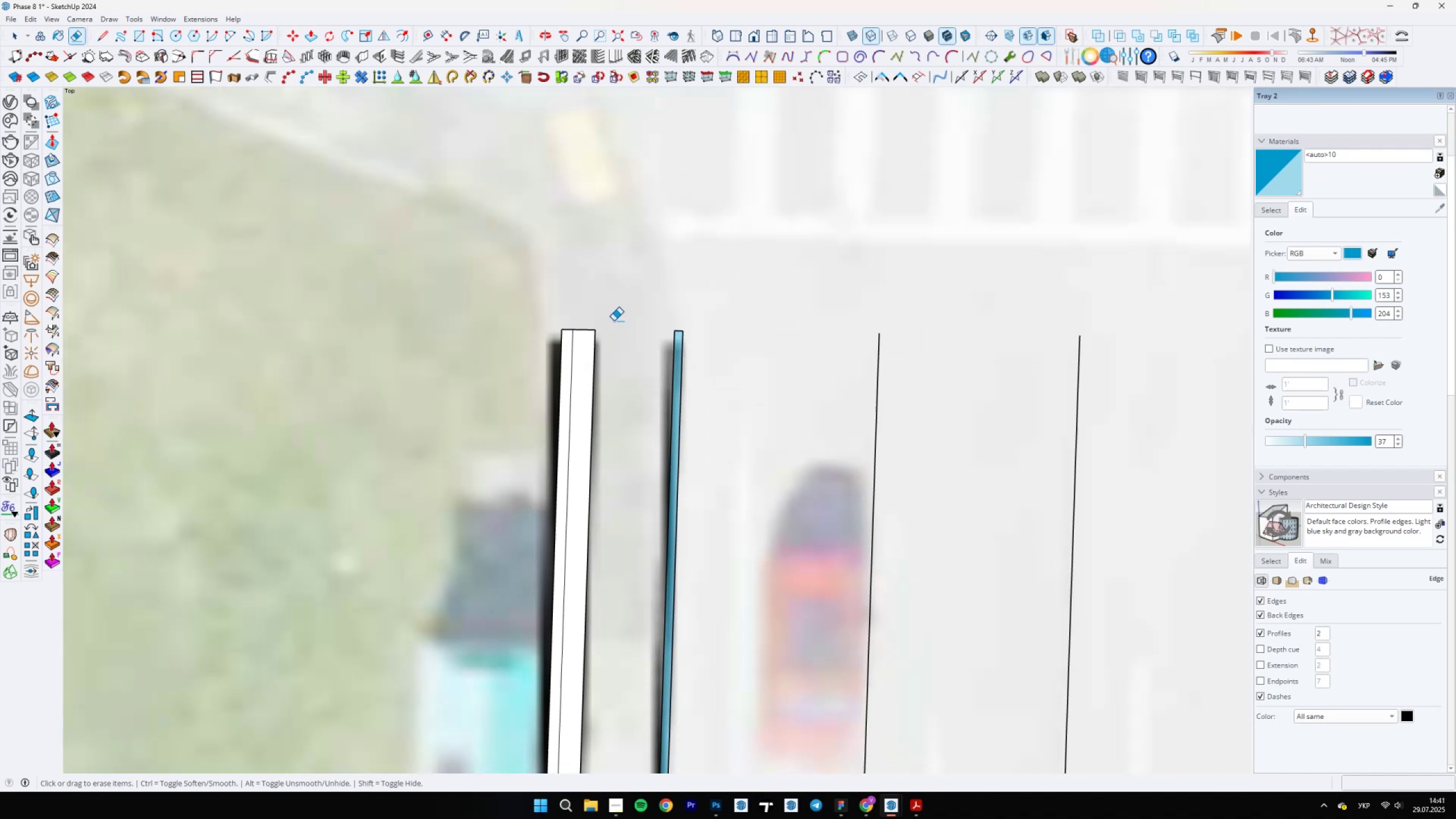 
key(L)
 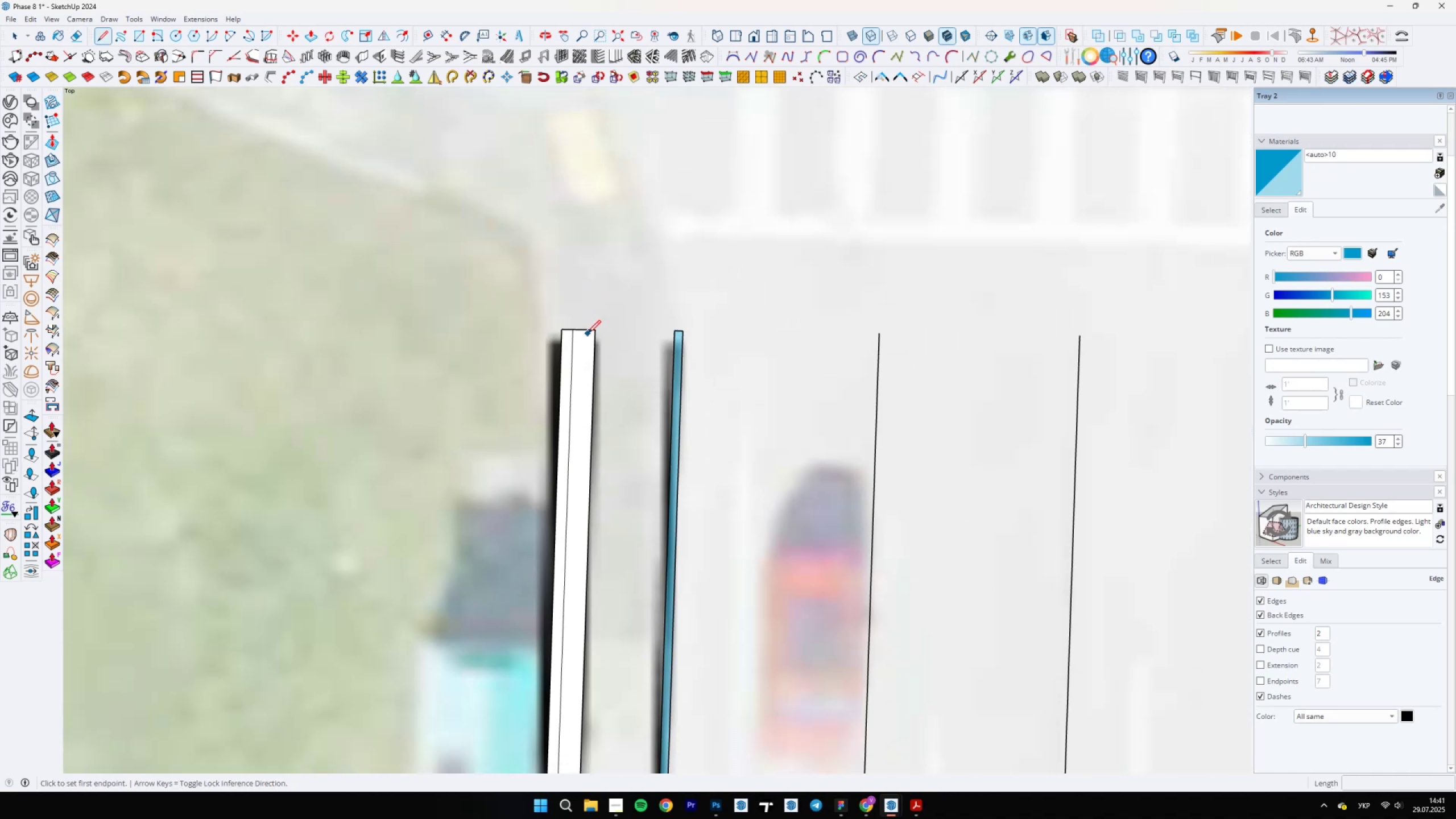 
left_click([592, 332])
 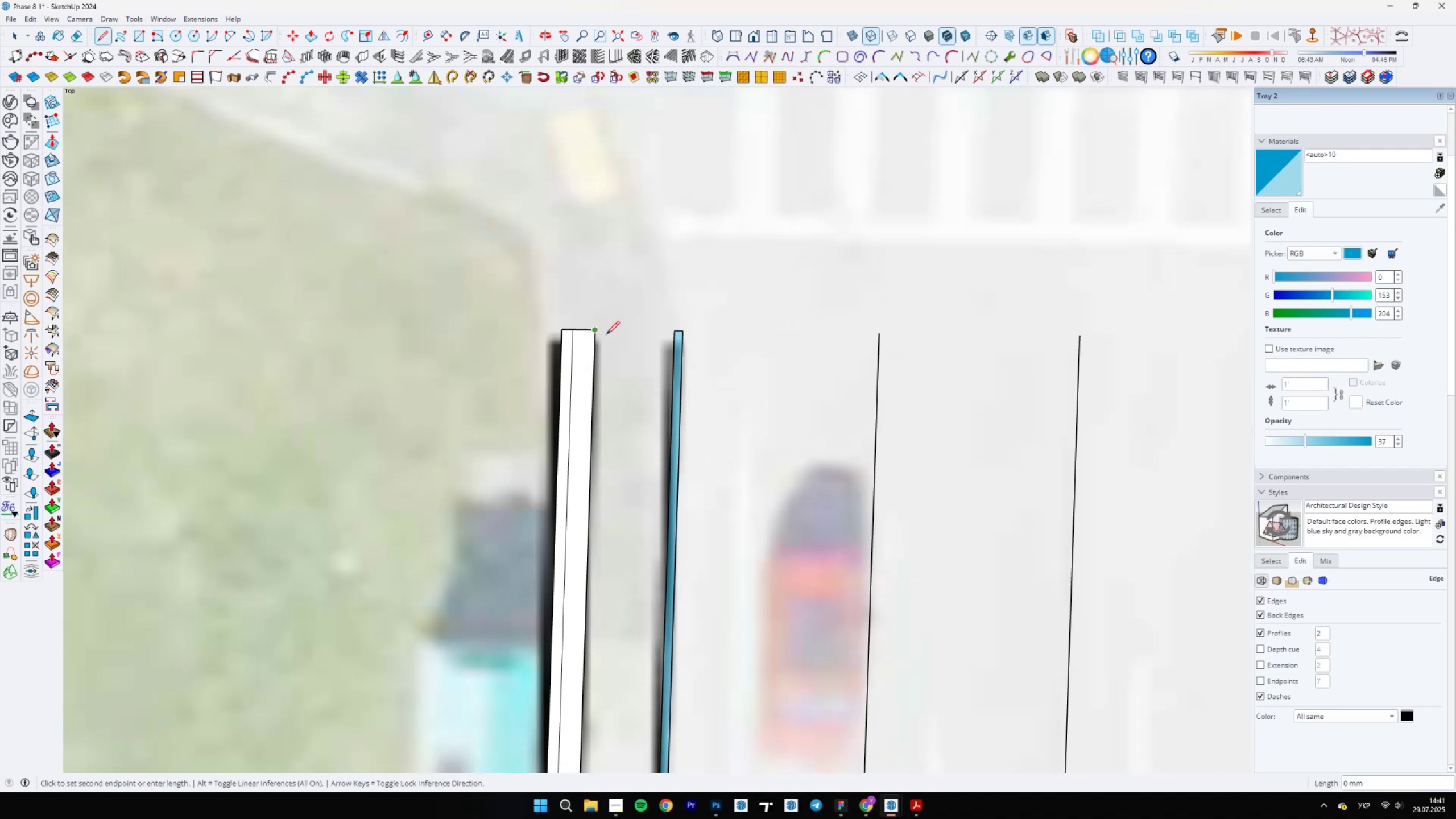 
scroll: coordinate [665, 324], scroll_direction: up, amount: 12.0
 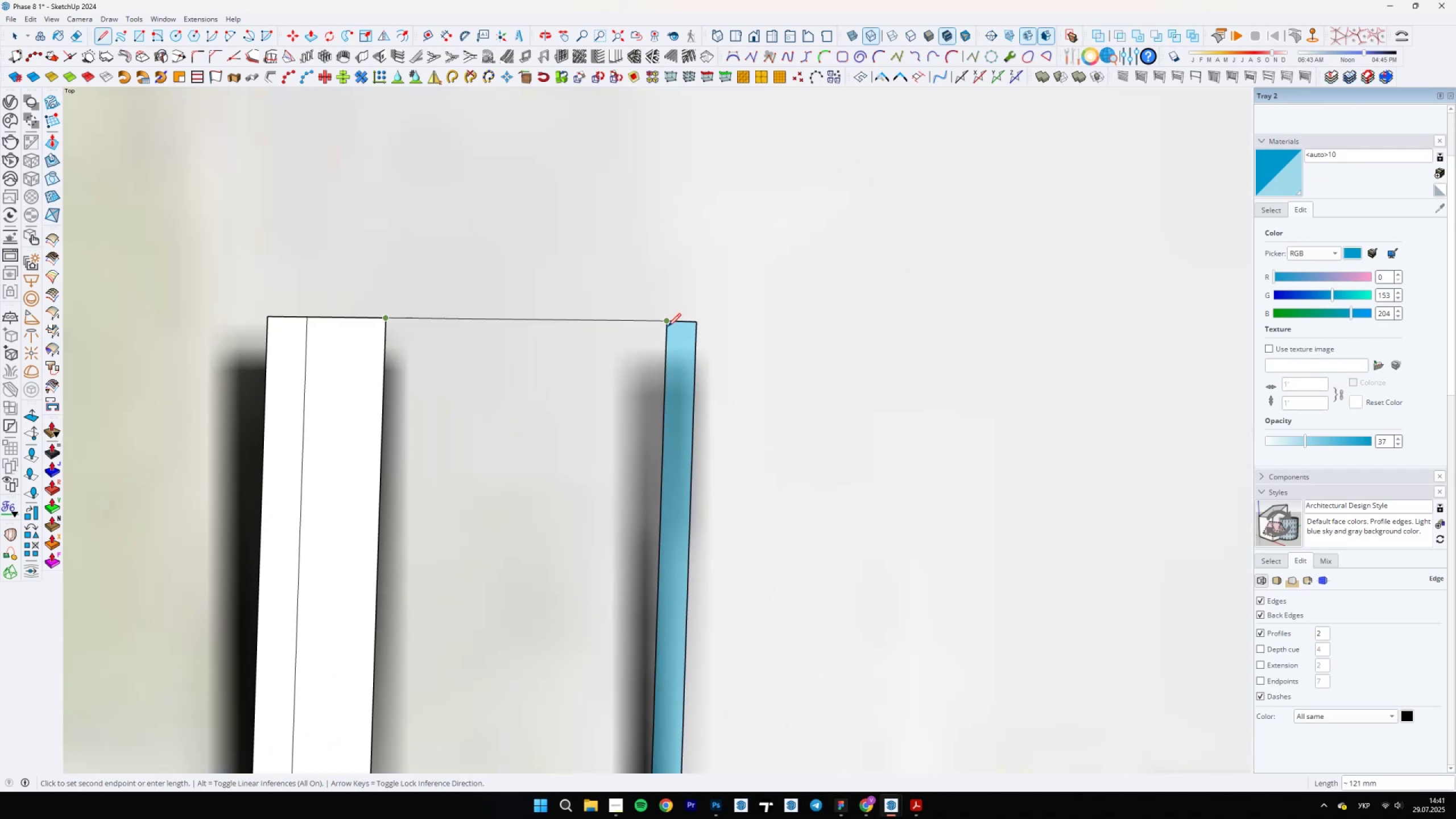 
left_click([667, 327])
 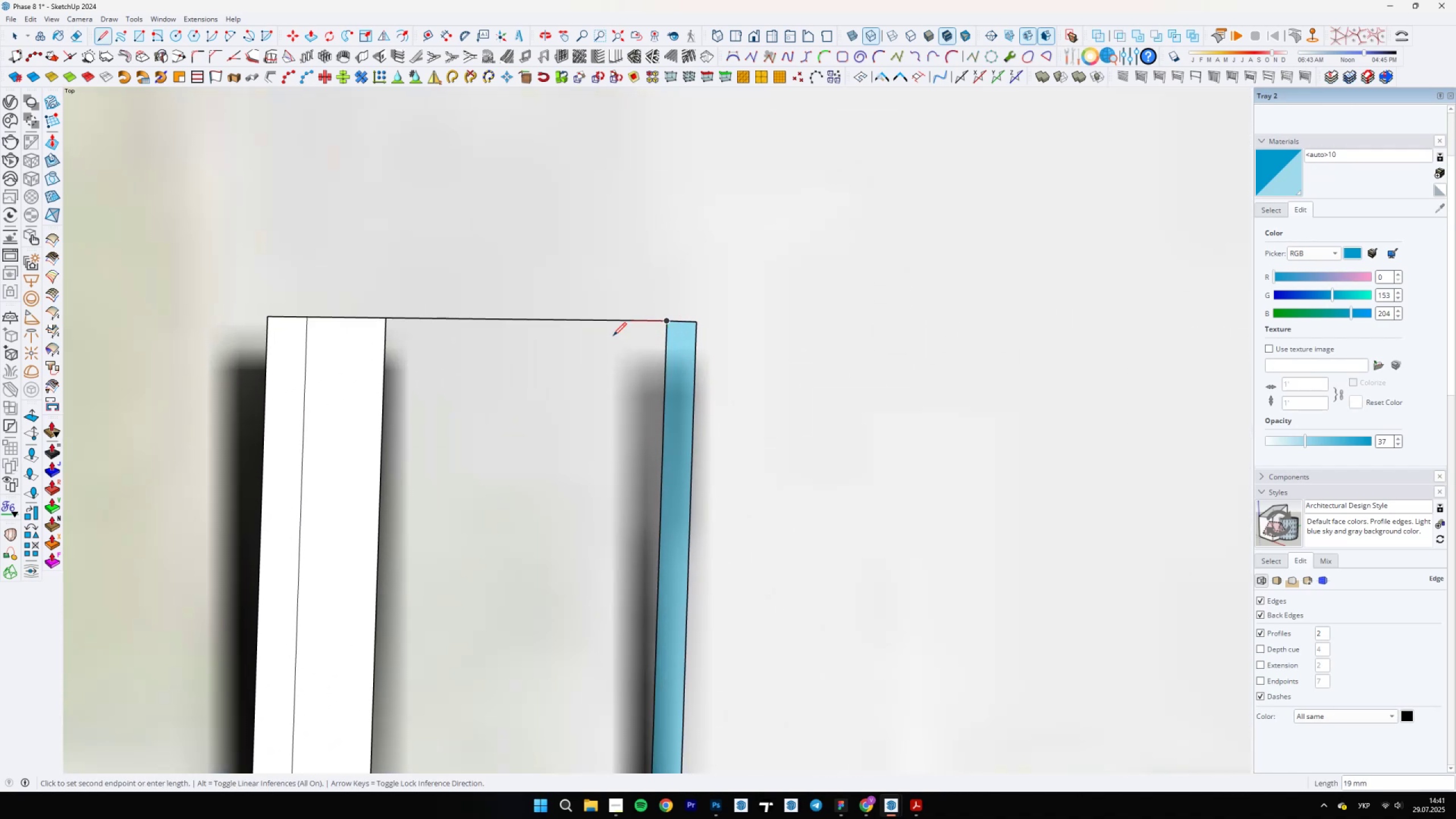 
scroll: coordinate [404, 338], scroll_direction: down, amount: 1.0
 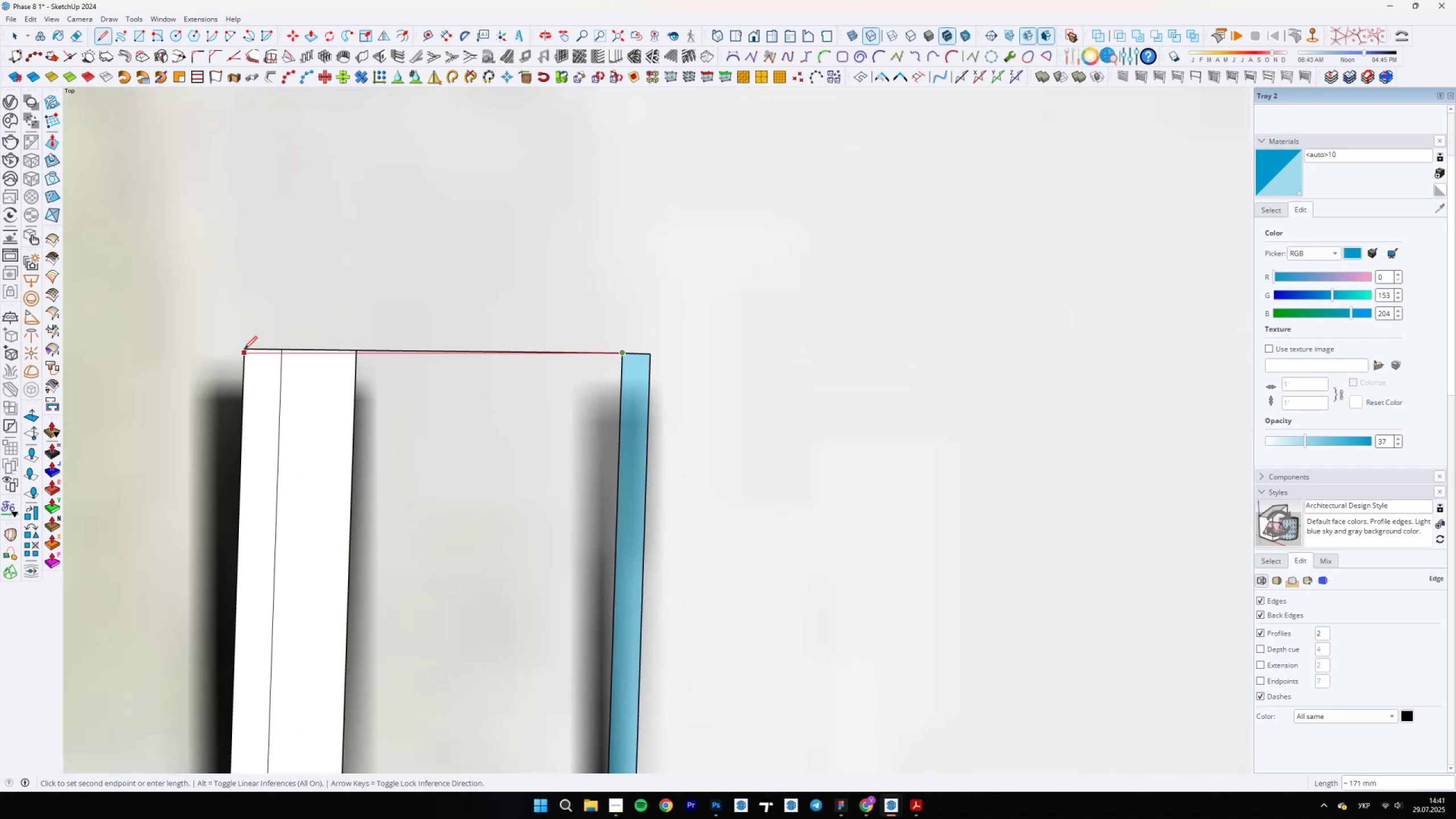 
scroll: coordinate [246, 350], scroll_direction: up, amount: 4.0
 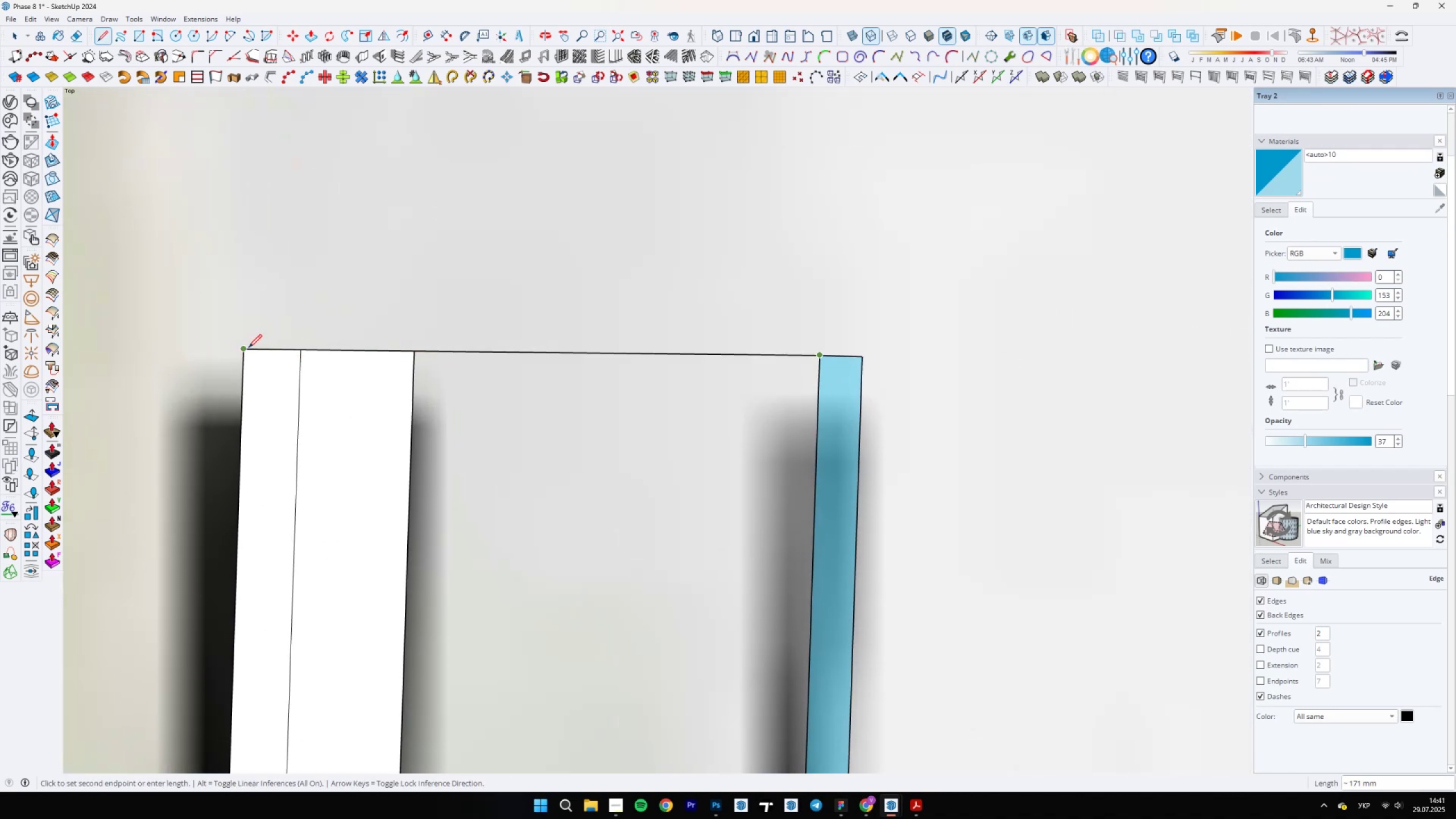 
scroll: coordinate [250, 366], scroll_direction: down, amount: 6.0
 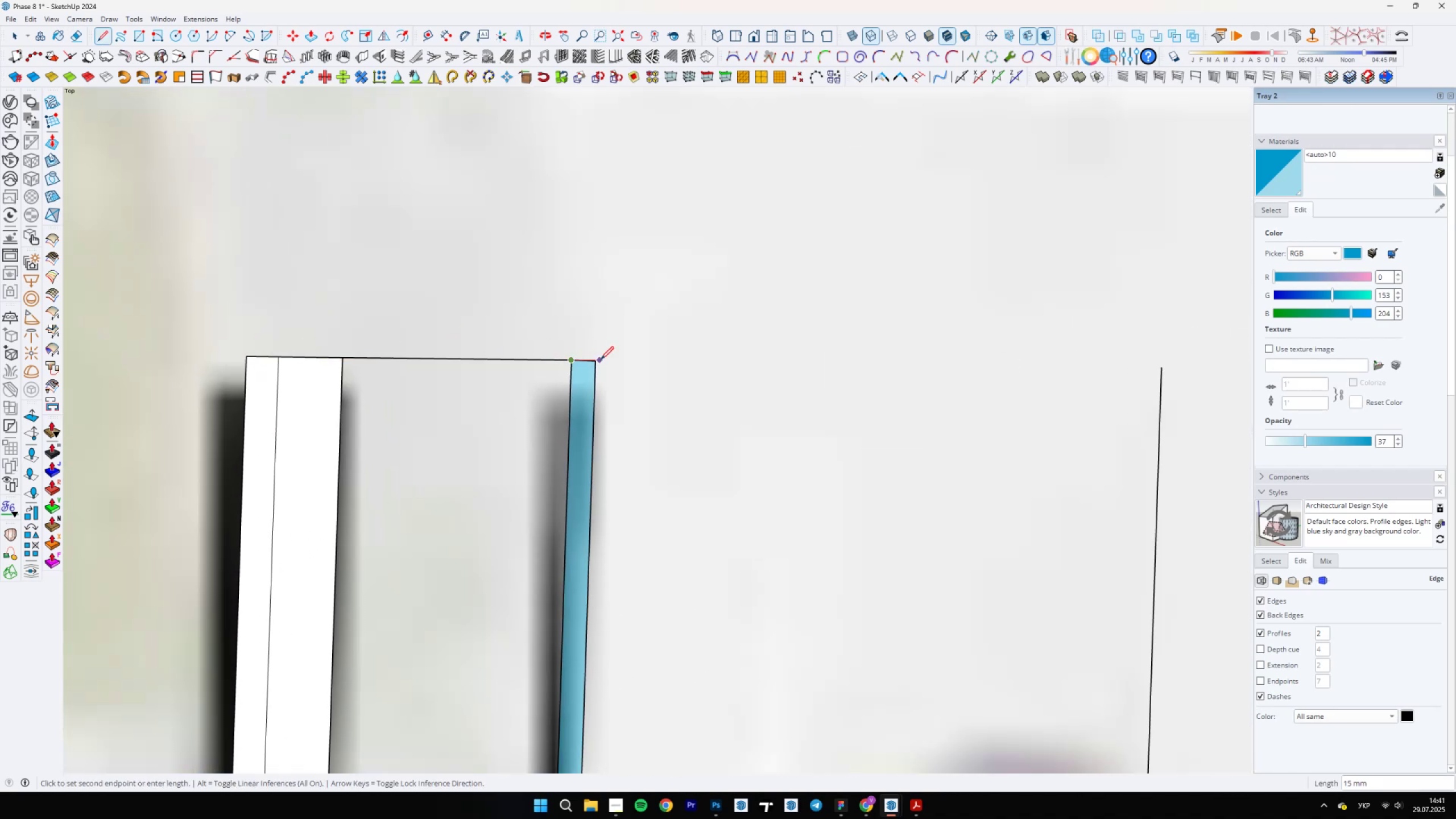 
key(Escape)
 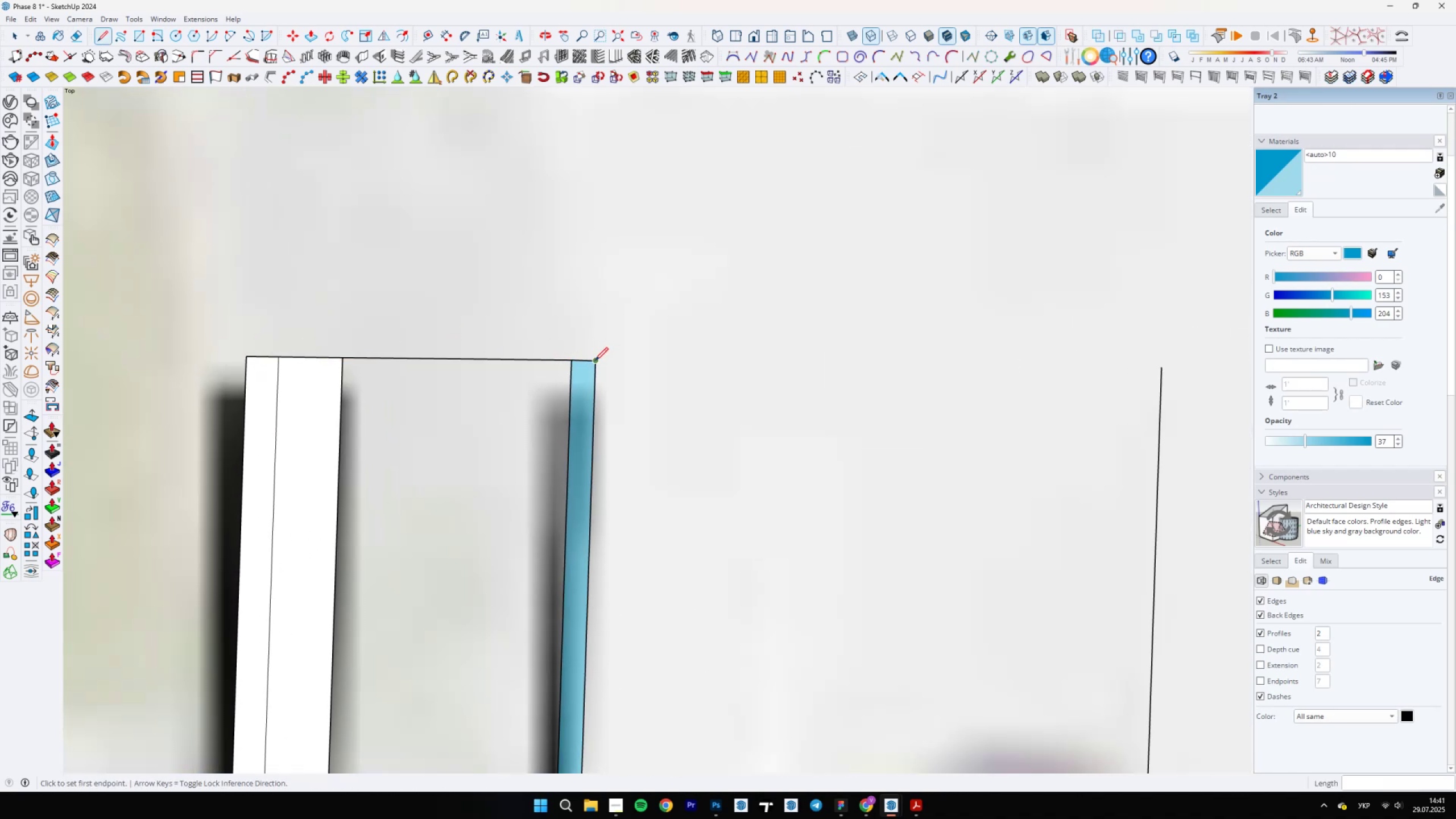 
scroll: coordinate [455, 410], scroll_direction: down, amount: 13.0
 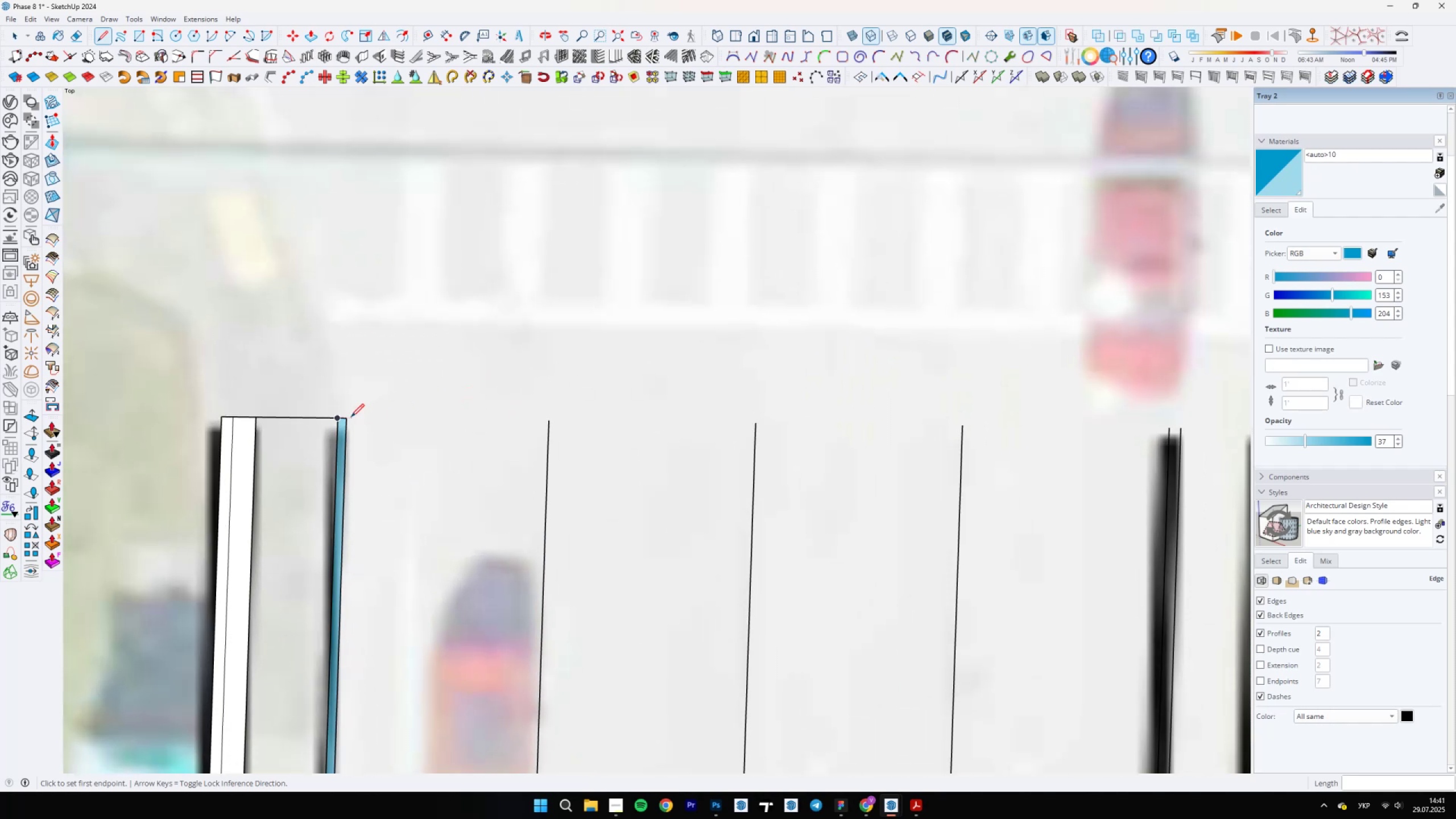 
scroll: coordinate [336, 417], scroll_direction: up, amount: 4.0
 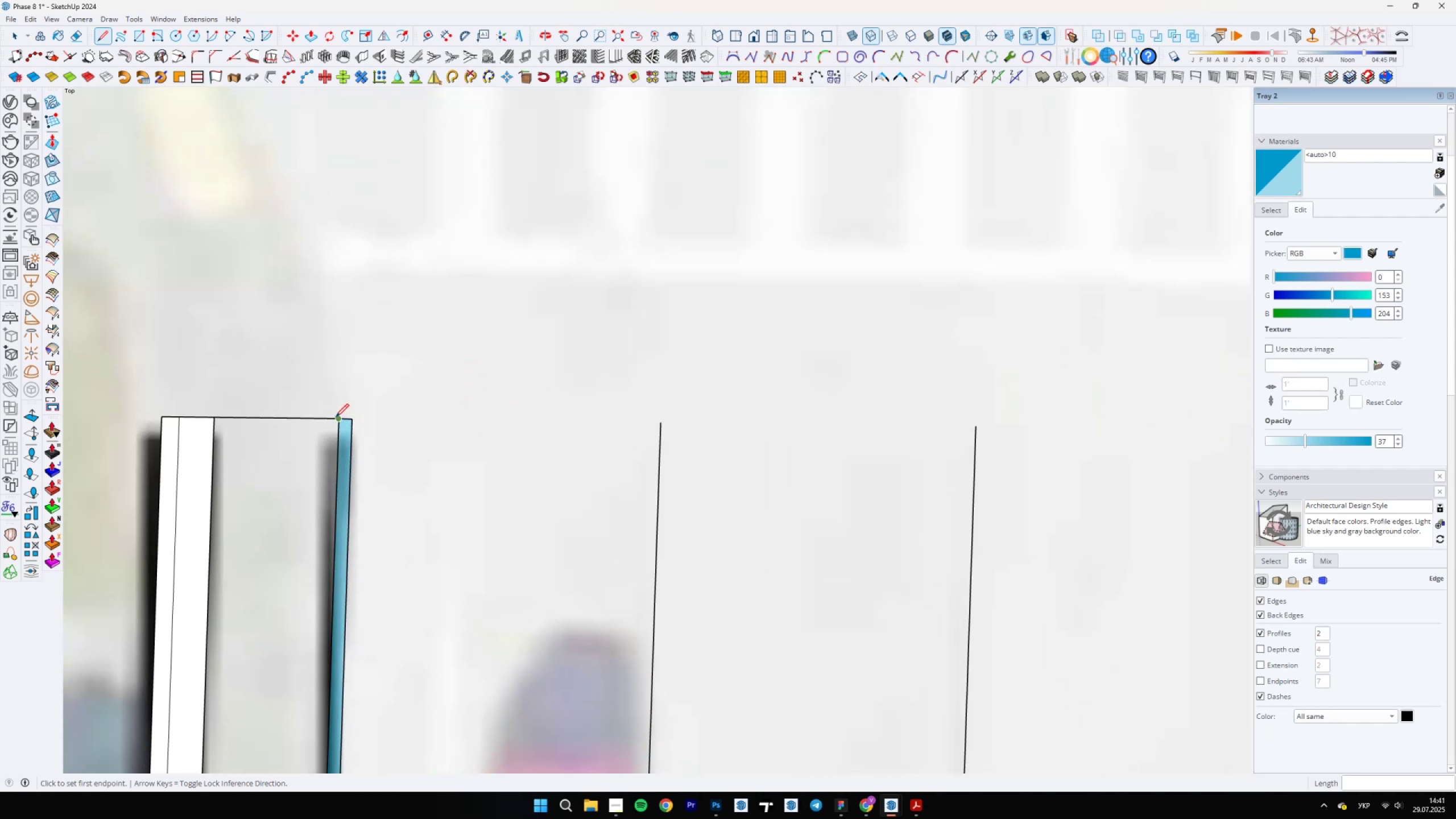 
left_click([336, 417])
 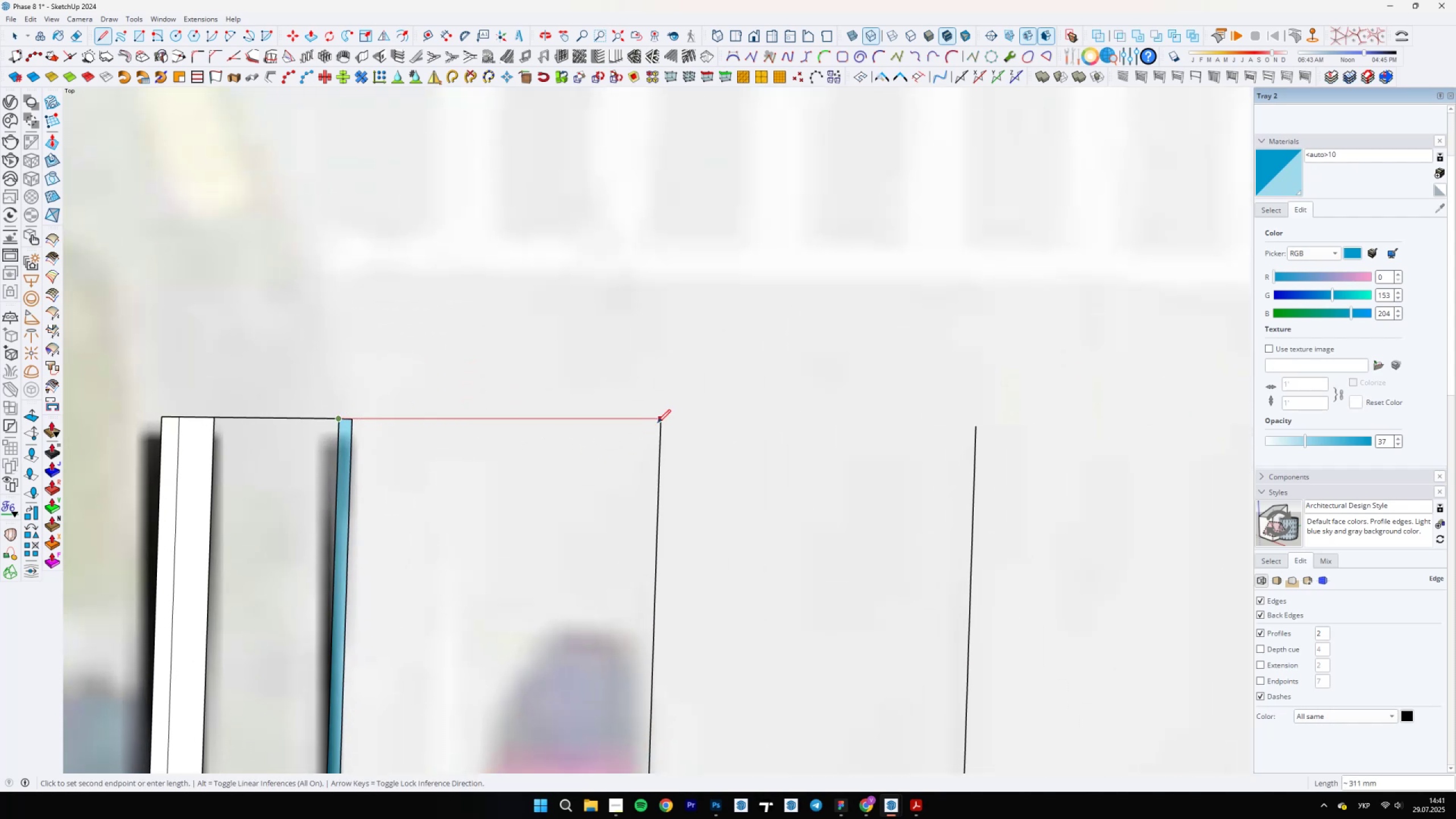 
scroll: coordinate [661, 425], scroll_direction: up, amount: 4.0
 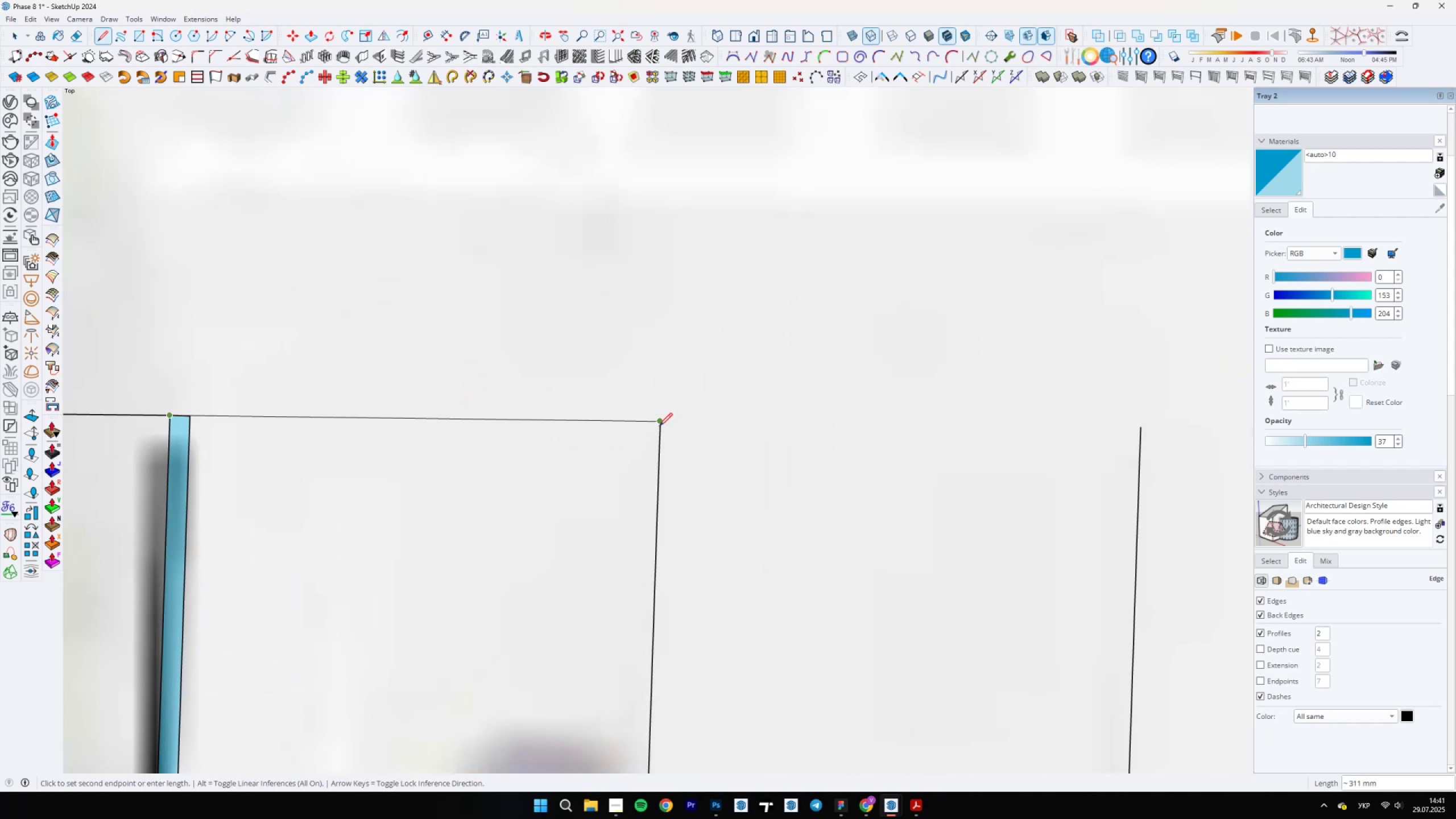 
left_click([659, 426])
 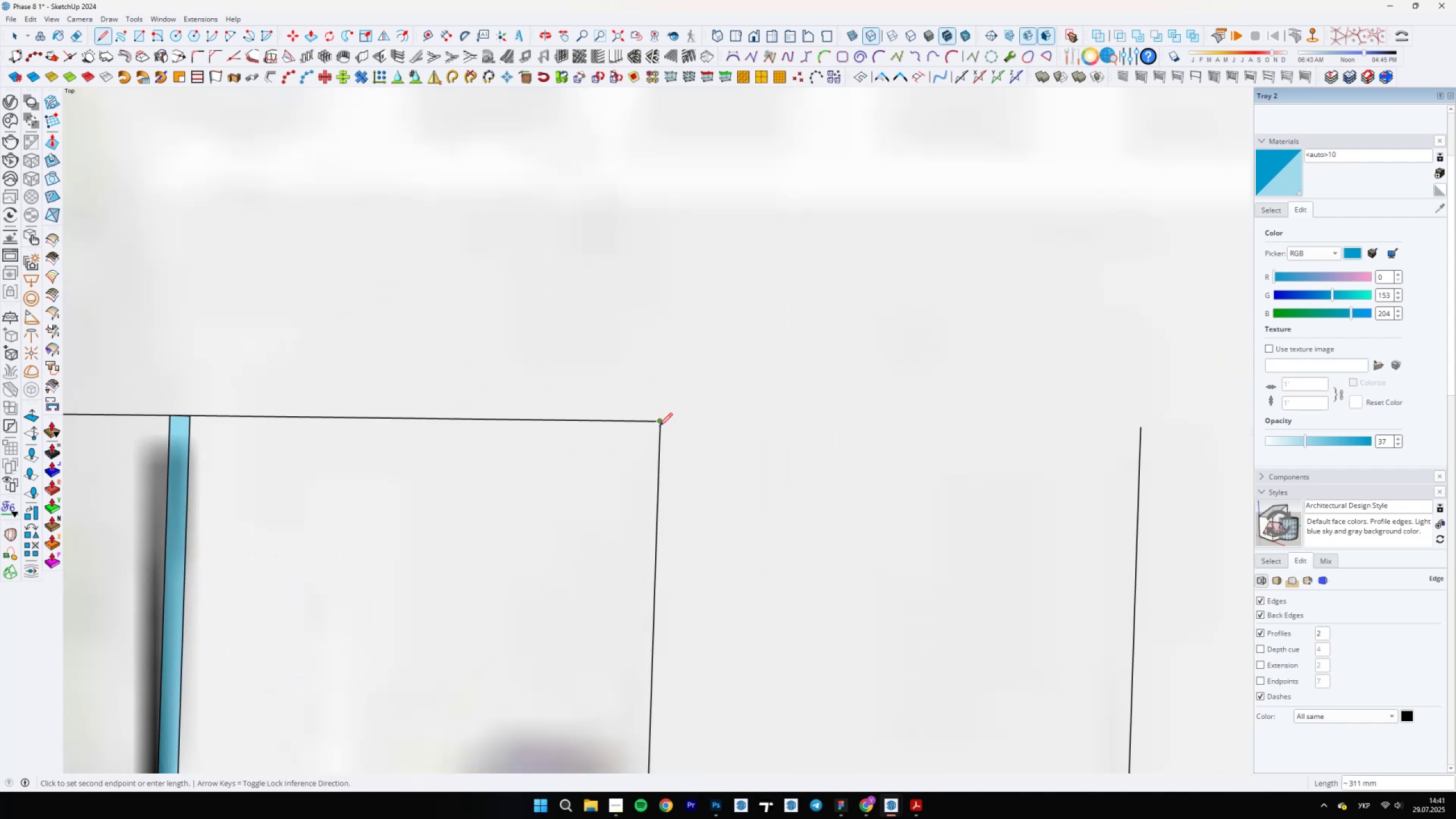 
scroll: coordinate [525, 441], scroll_direction: up, amount: 22.0
 